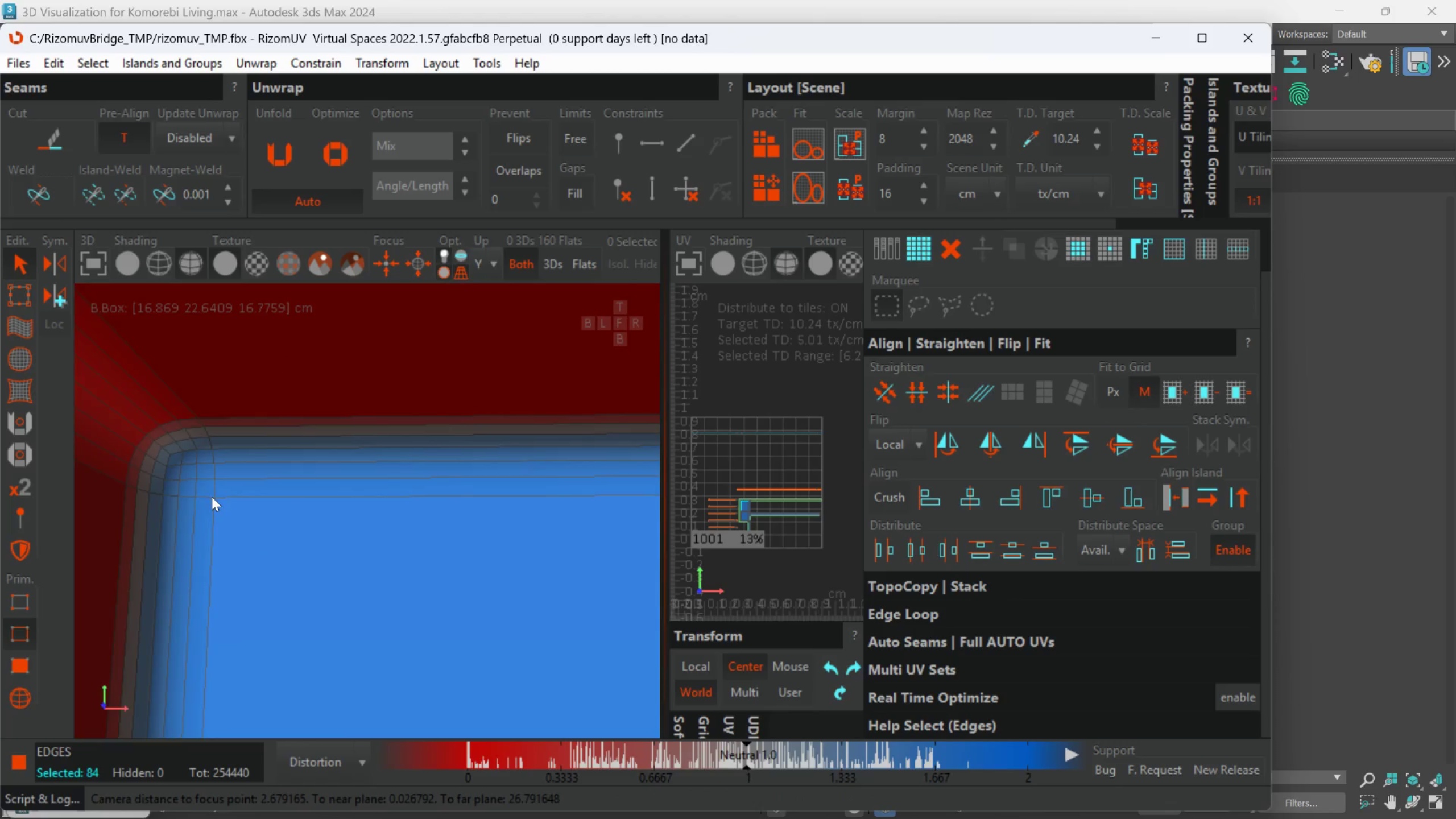 
hold_key(key=ControlLeft, duration=3.15)
 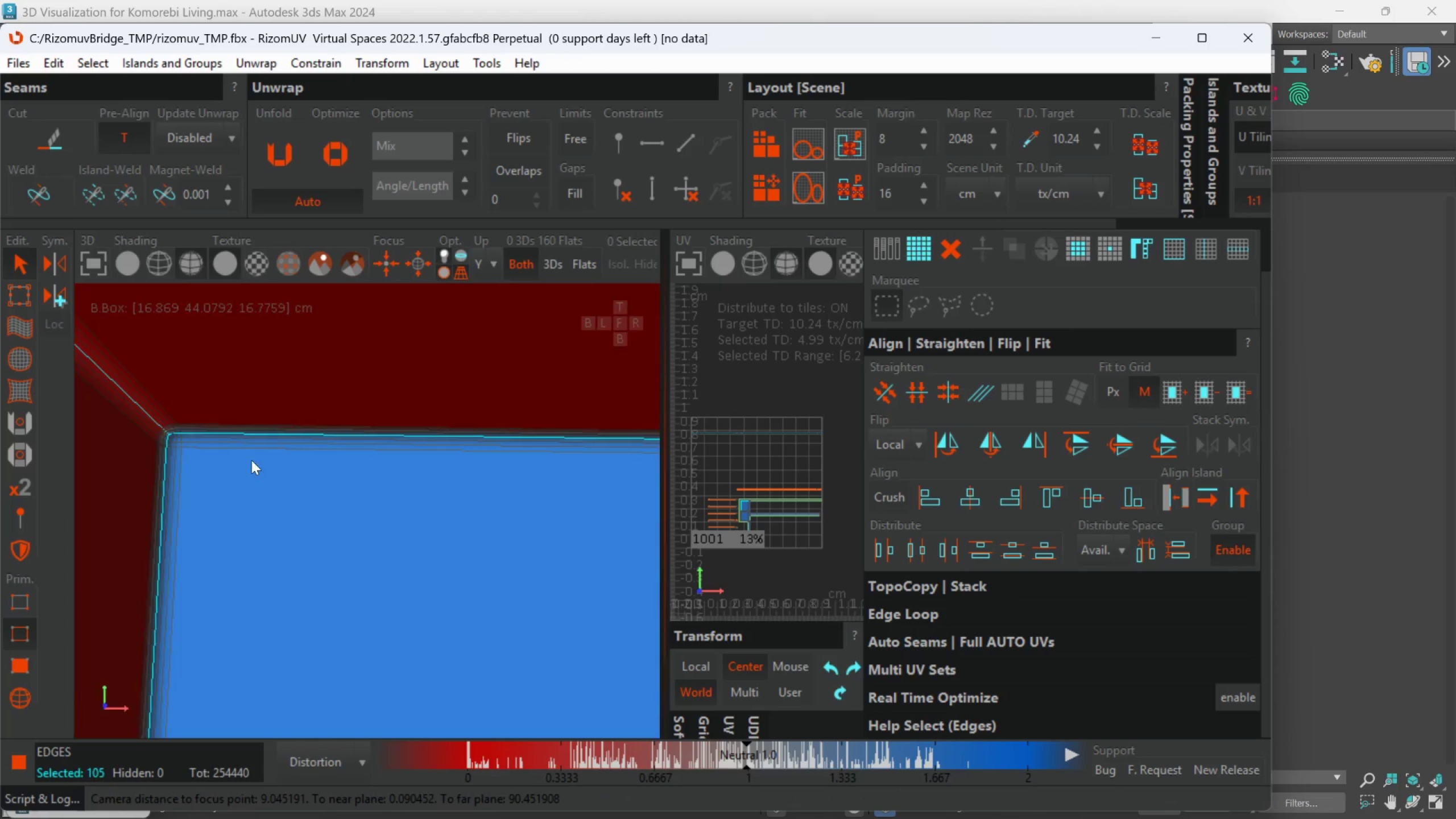 
scroll: coordinate [208, 476], scroll_direction: up, amount: 2.0
 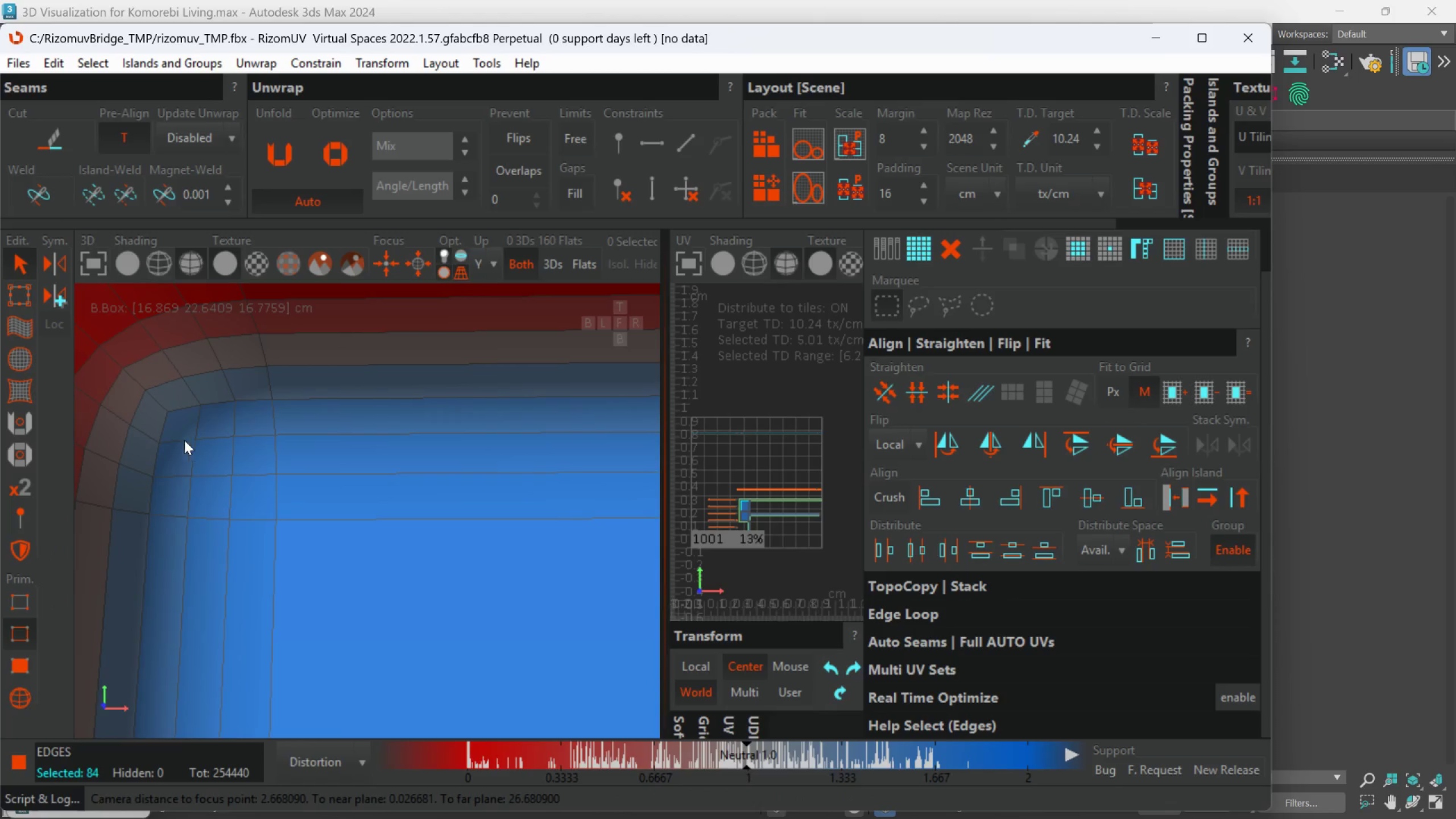 
double_click([179, 411])
 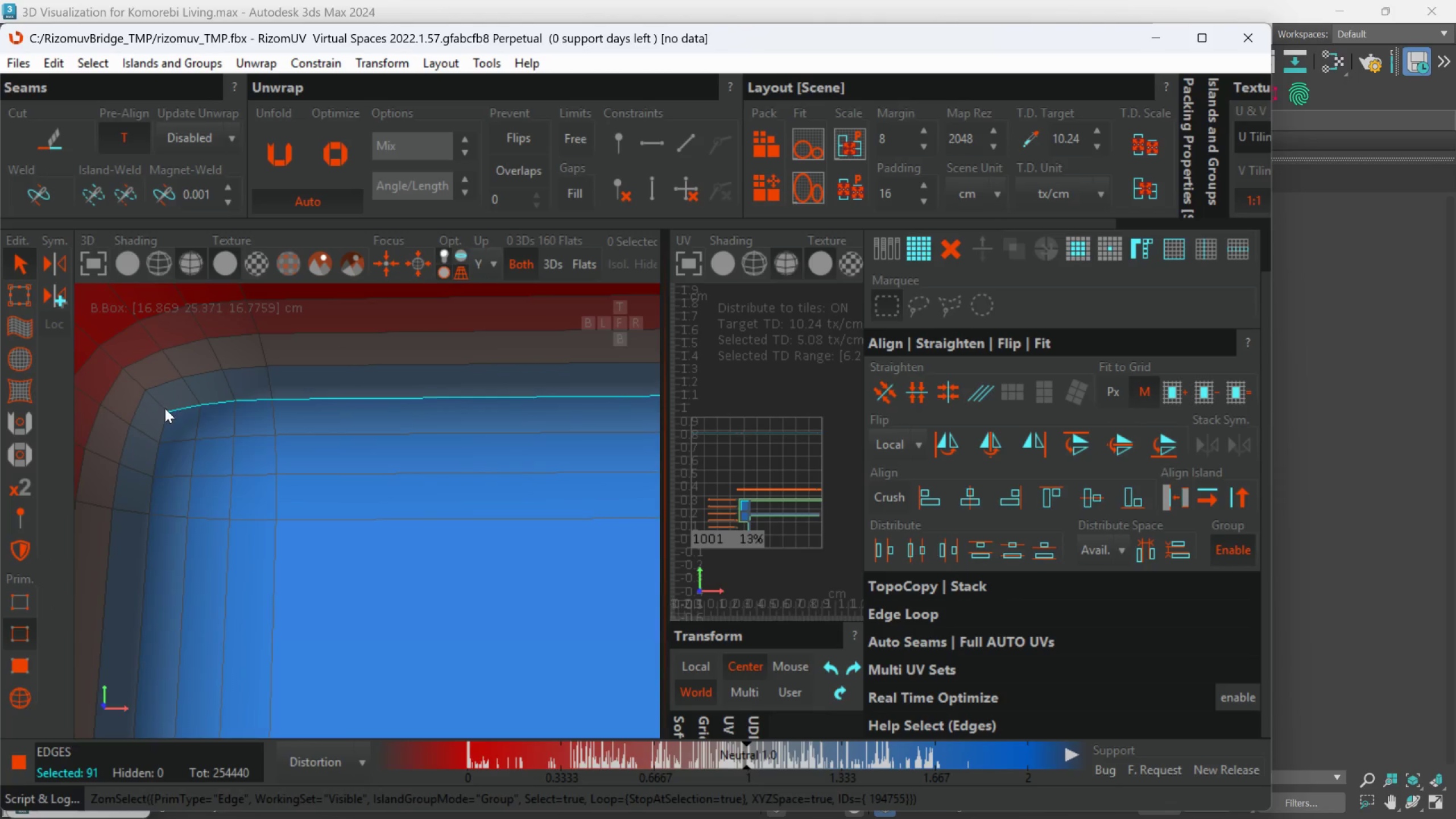 
triple_click([164, 404])
 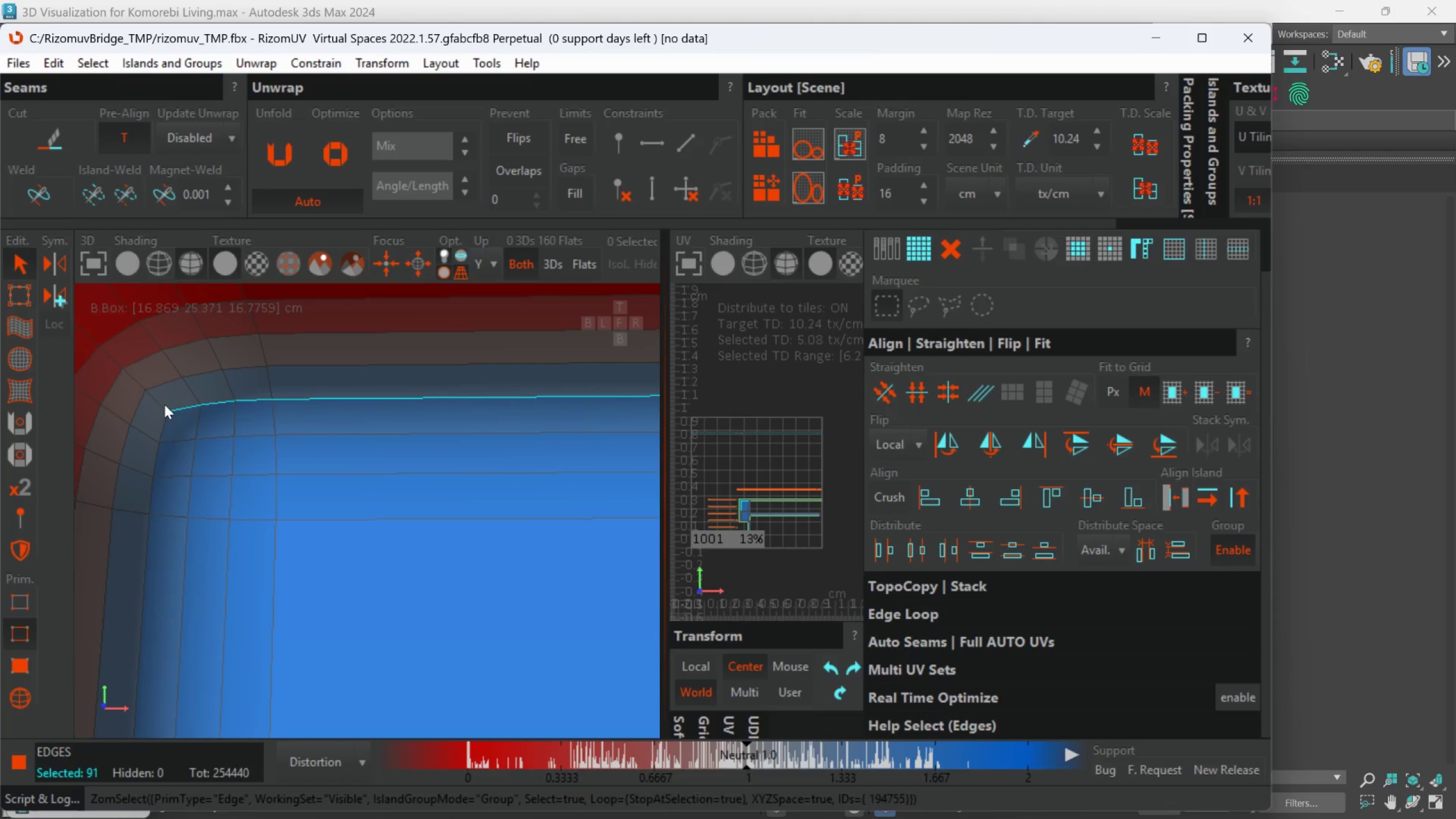 
triple_click([164, 404])
 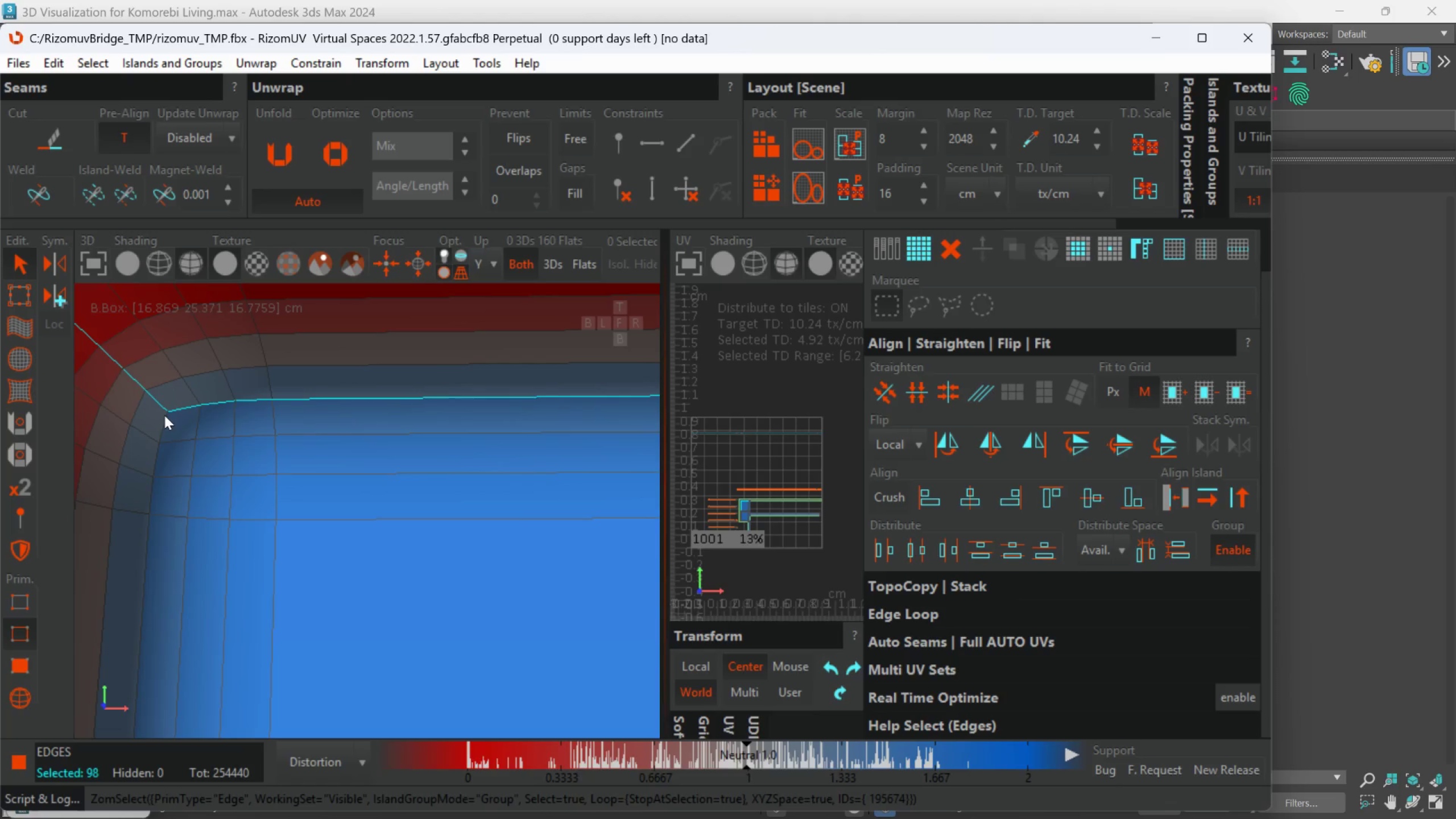 
triple_click([164, 417])
 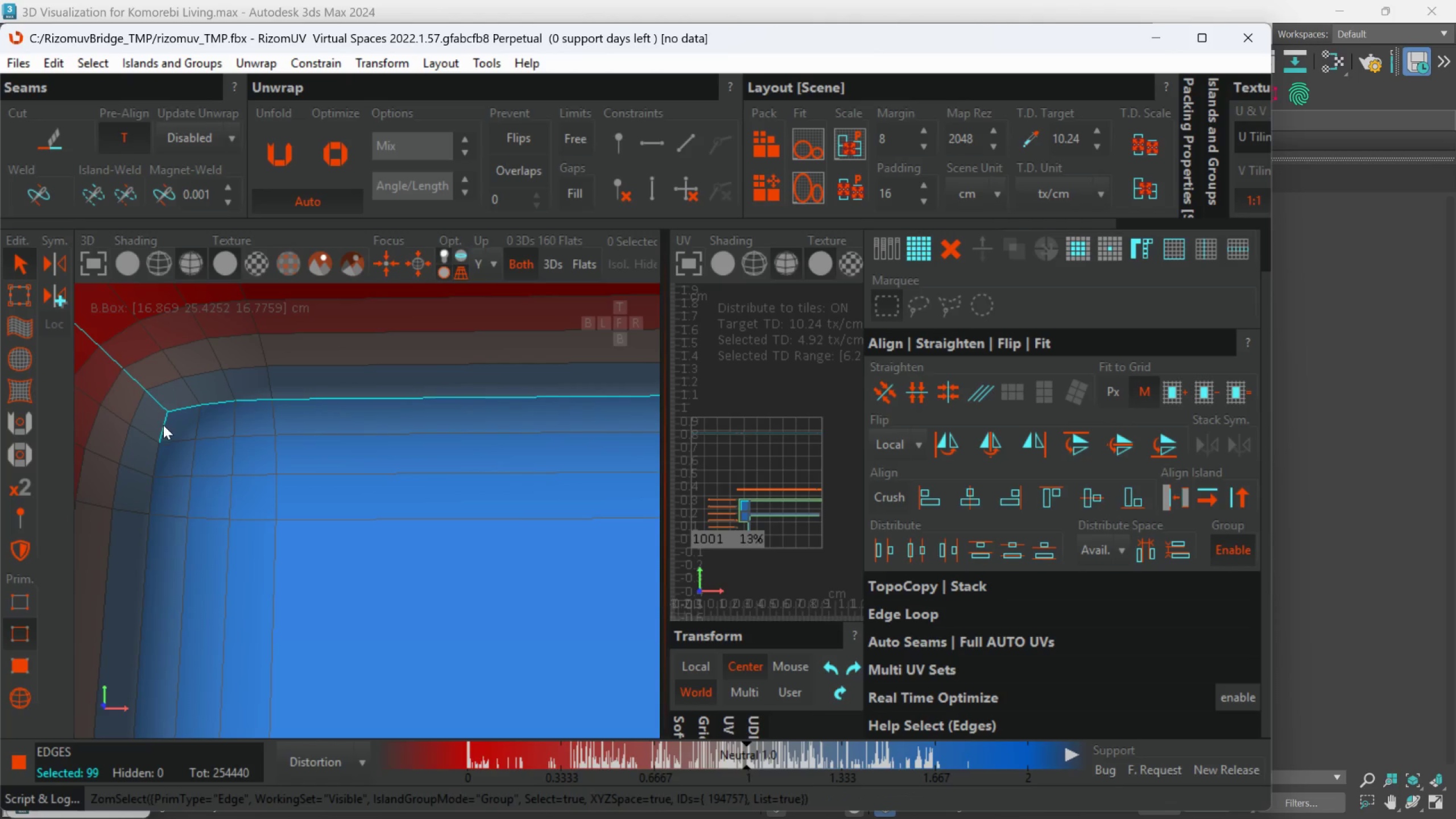 
double_click([163, 425])
 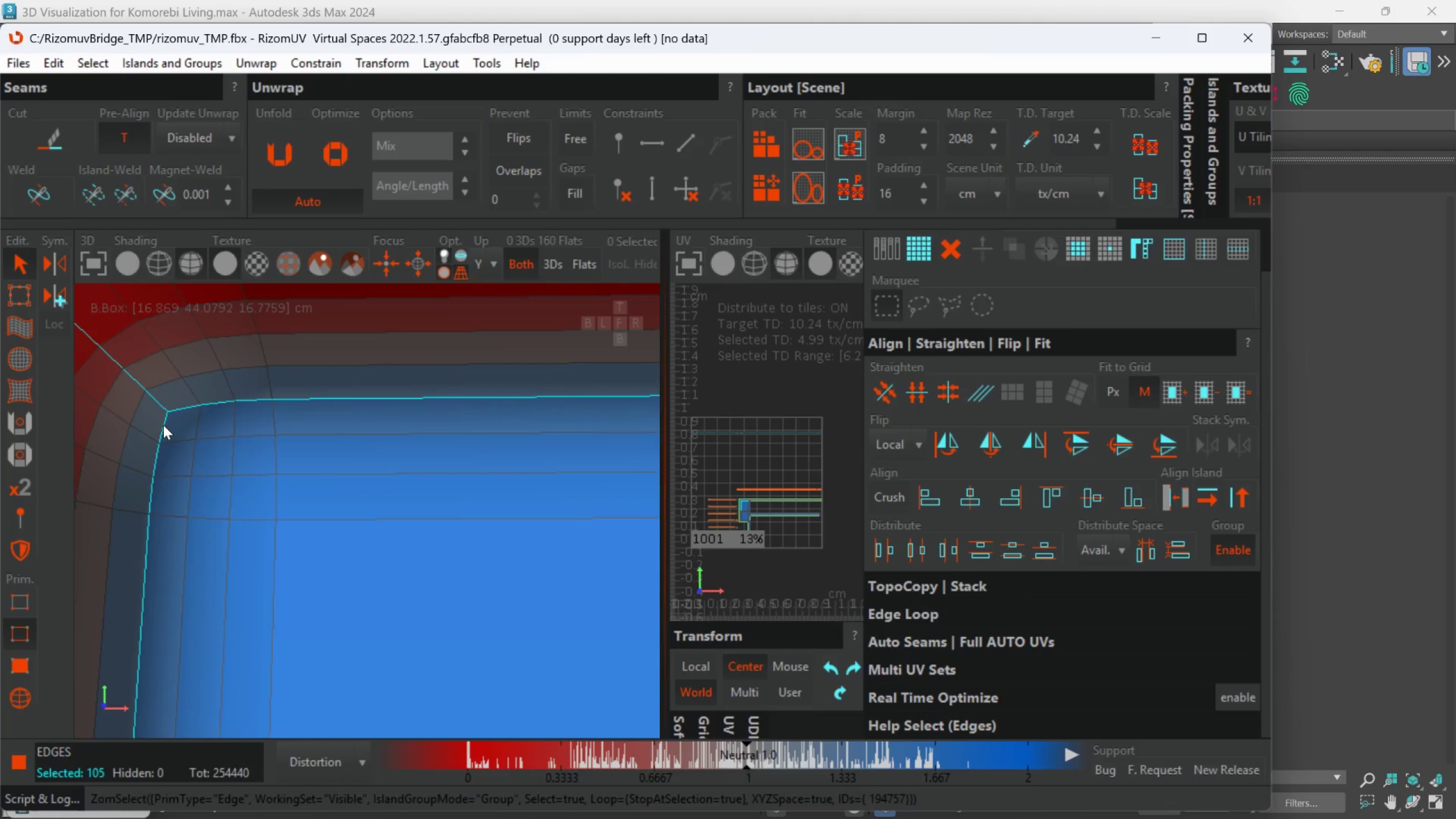 
hold_key(key=AltLeft, duration=0.31)
 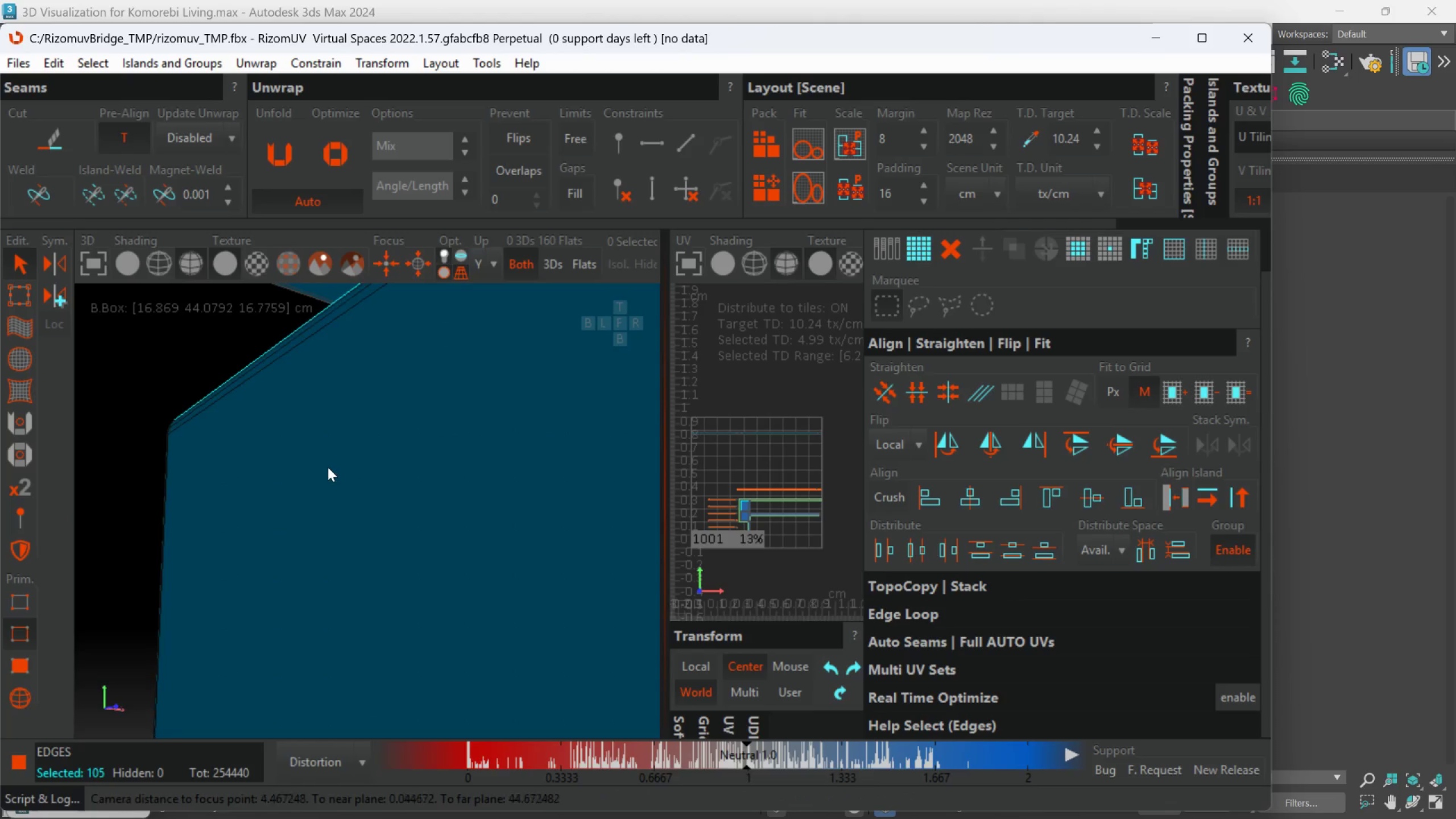 
scroll: coordinate [171, 447], scroll_direction: down, amount: 7.0
 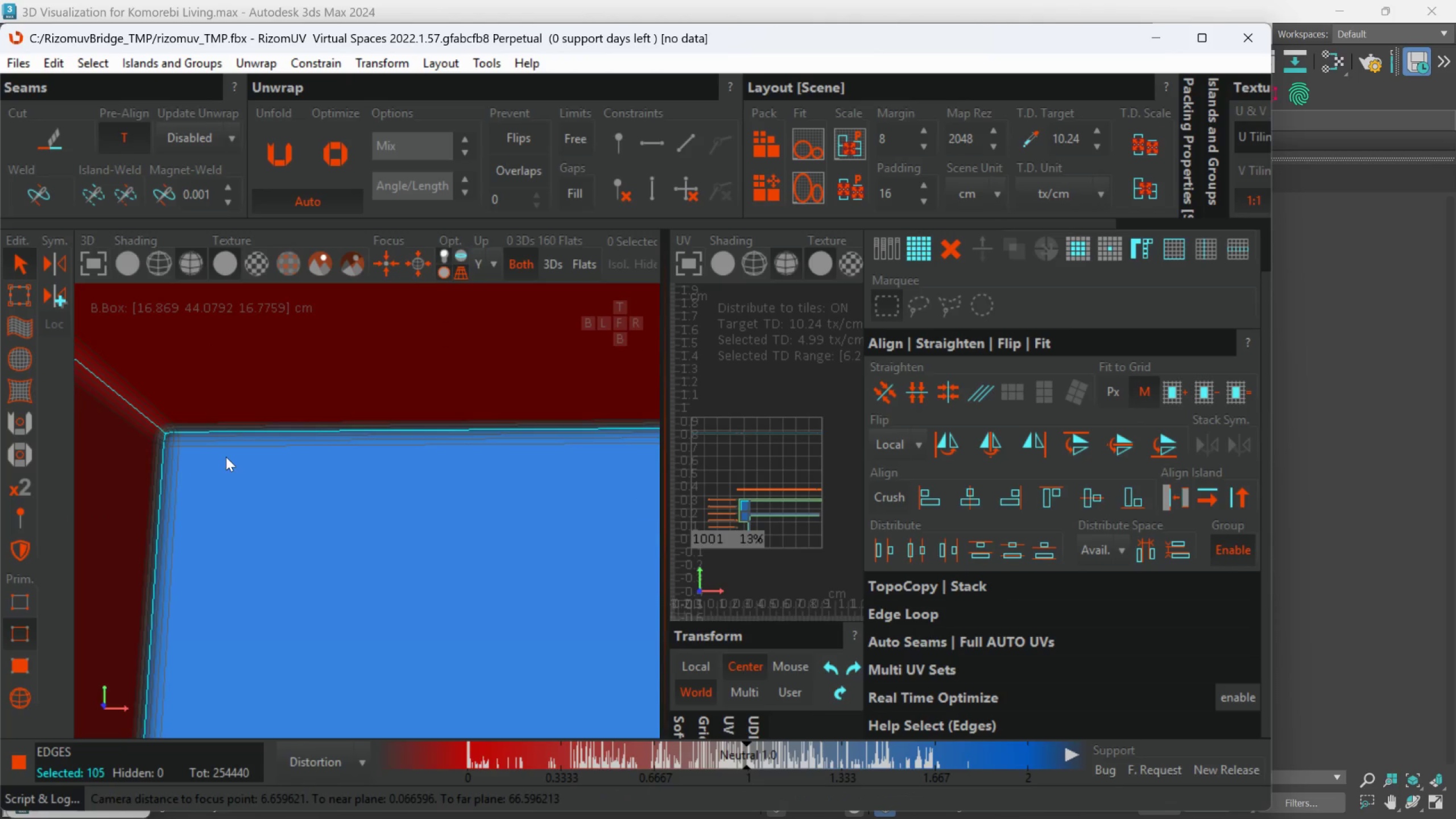 
hold_key(key=AltLeft, duration=0.36)
 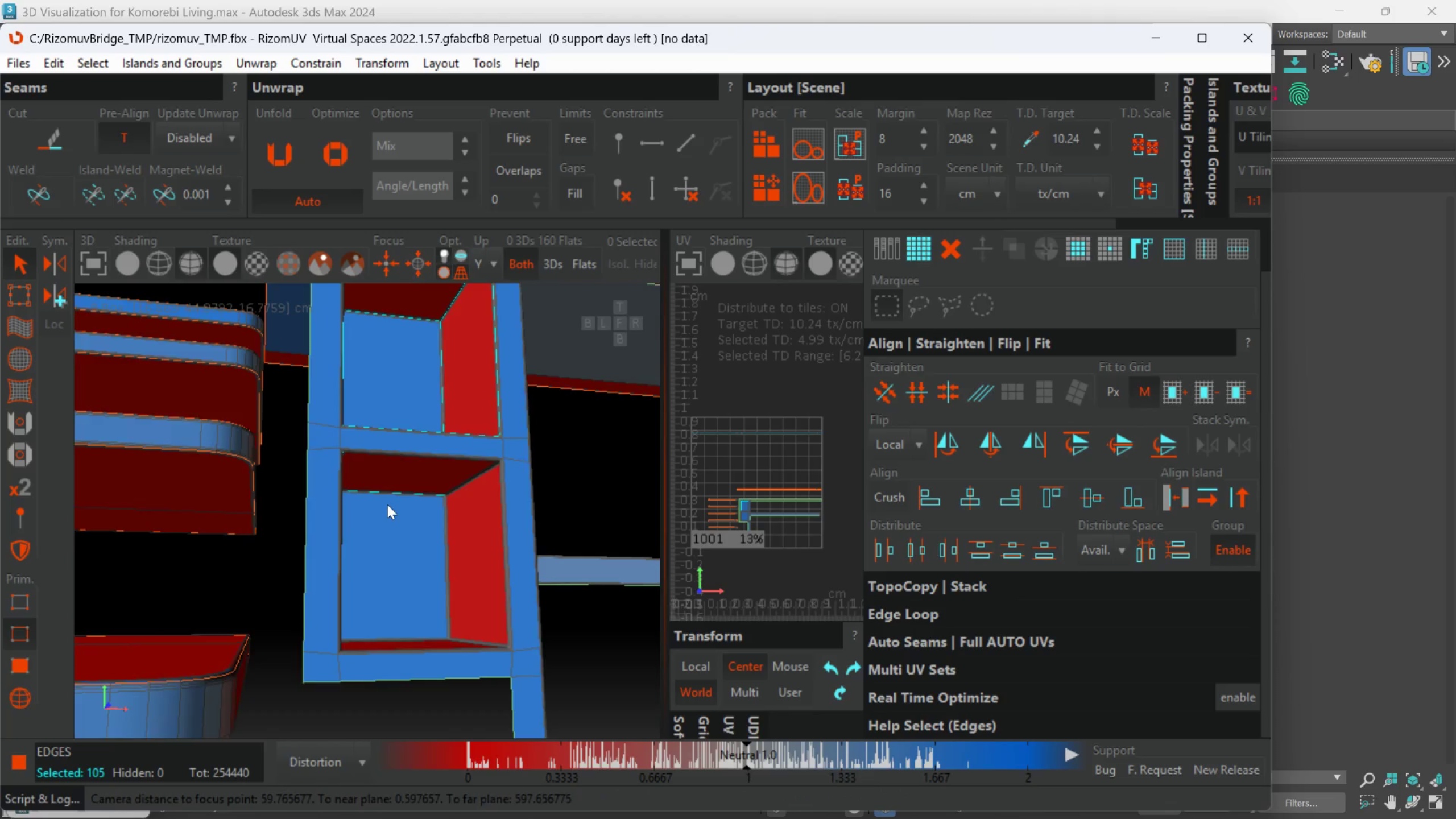 
scroll: coordinate [309, 492], scroll_direction: down, amount: 12.0
 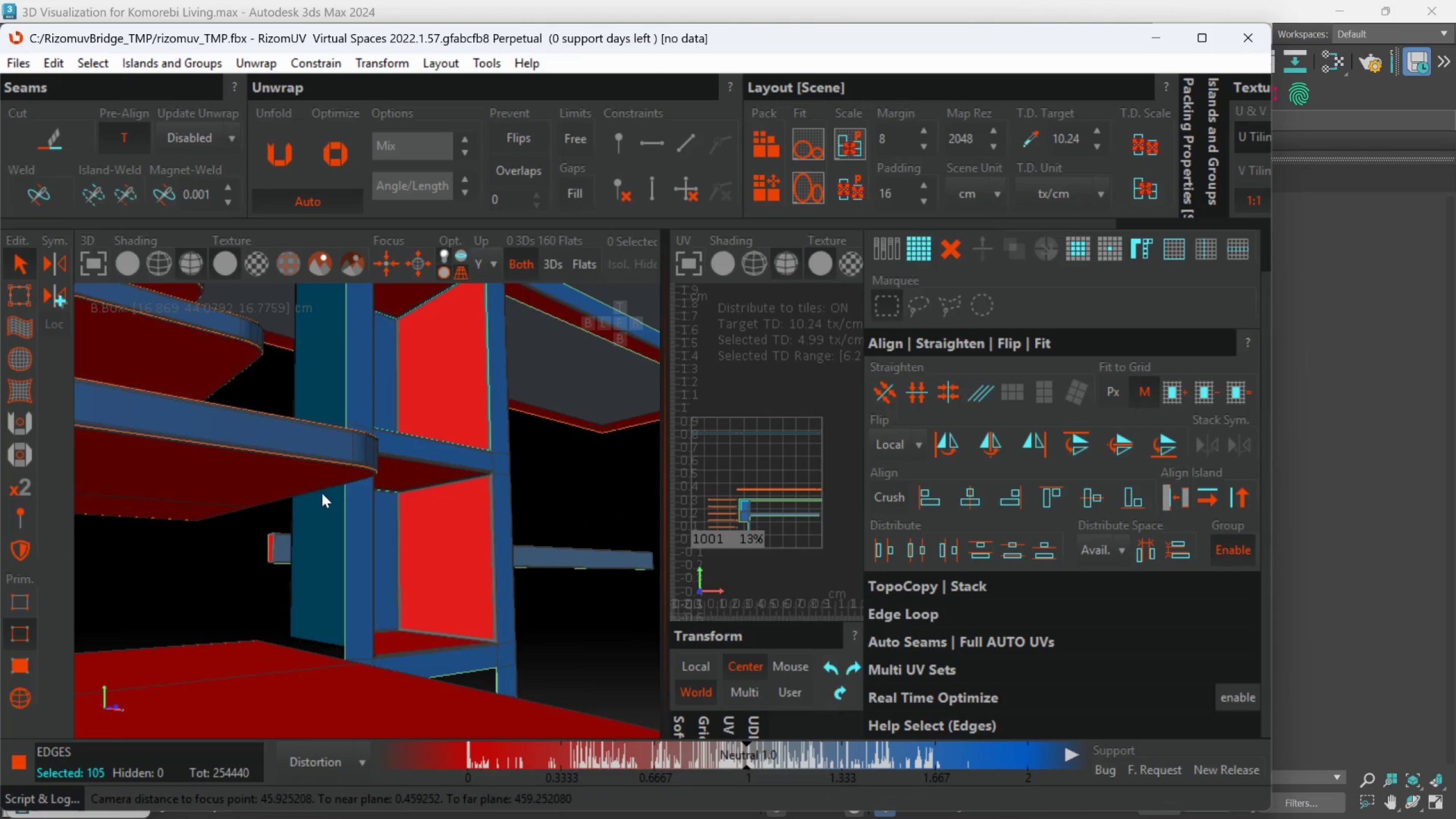 
hold_key(key=ControlLeft, duration=1.76)
 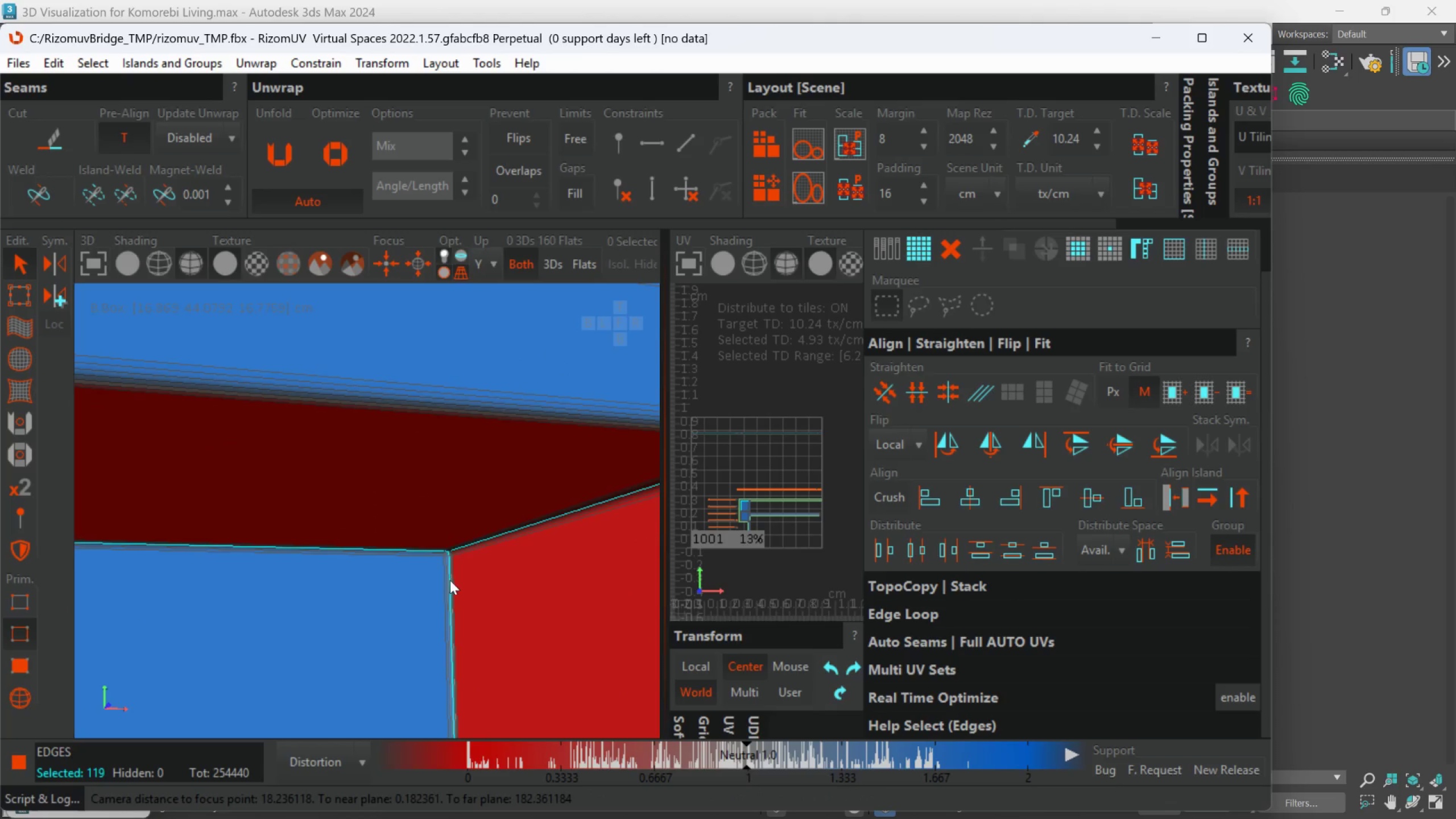 
scroll: coordinate [461, 437], scroll_direction: up, amount: 10.0
 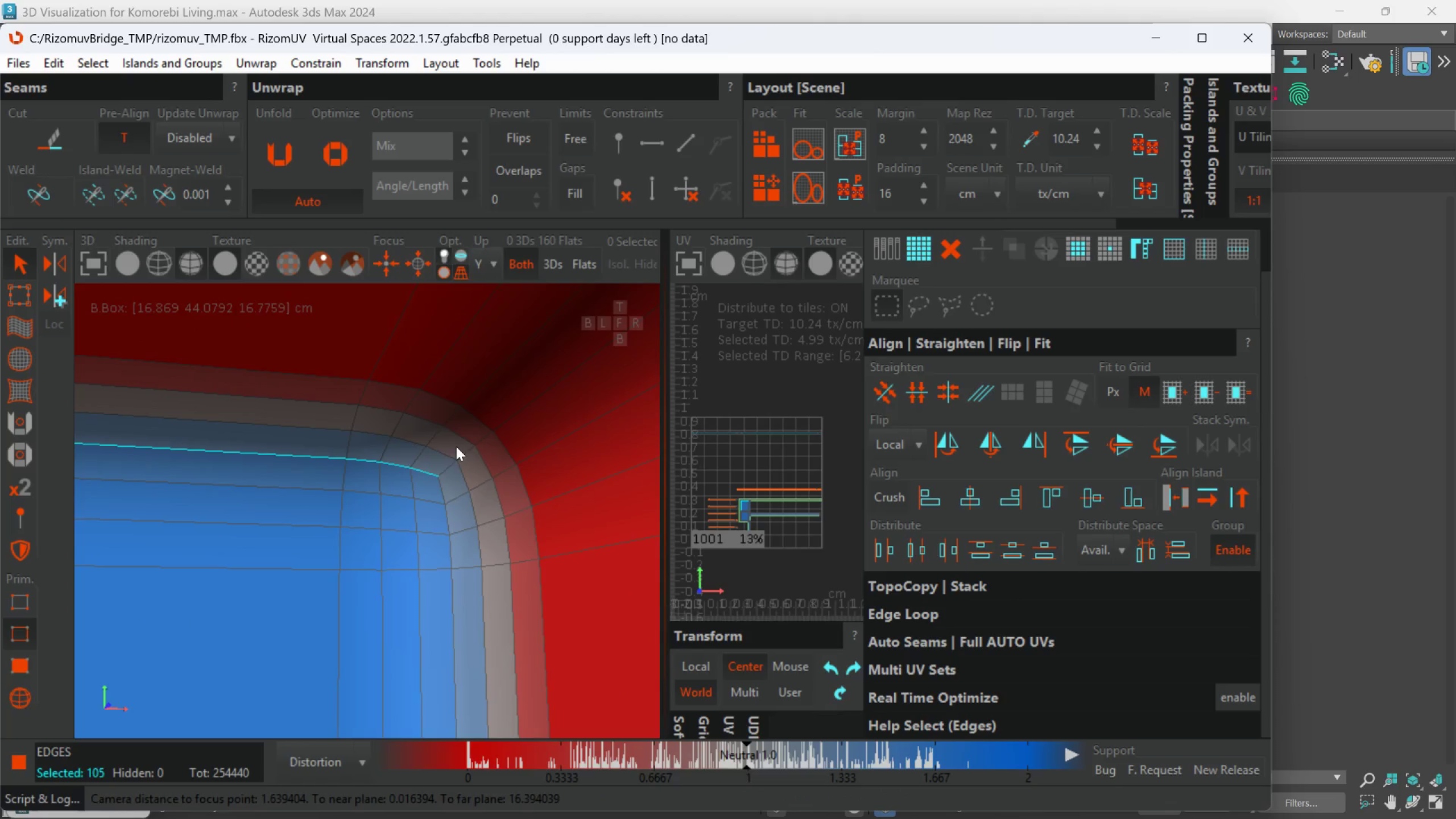 
double_click([445, 470])
 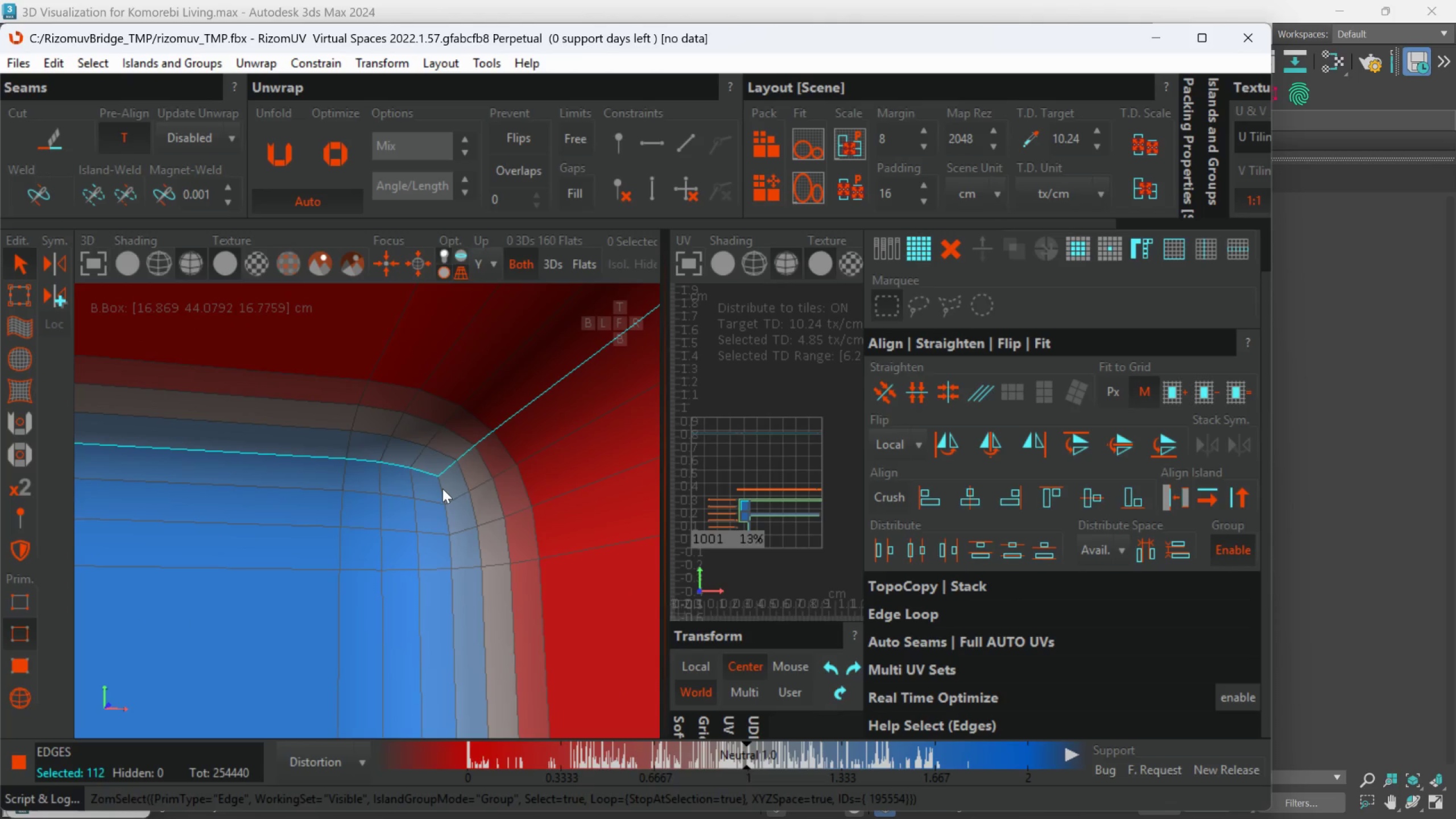 
triple_click([442, 489])
 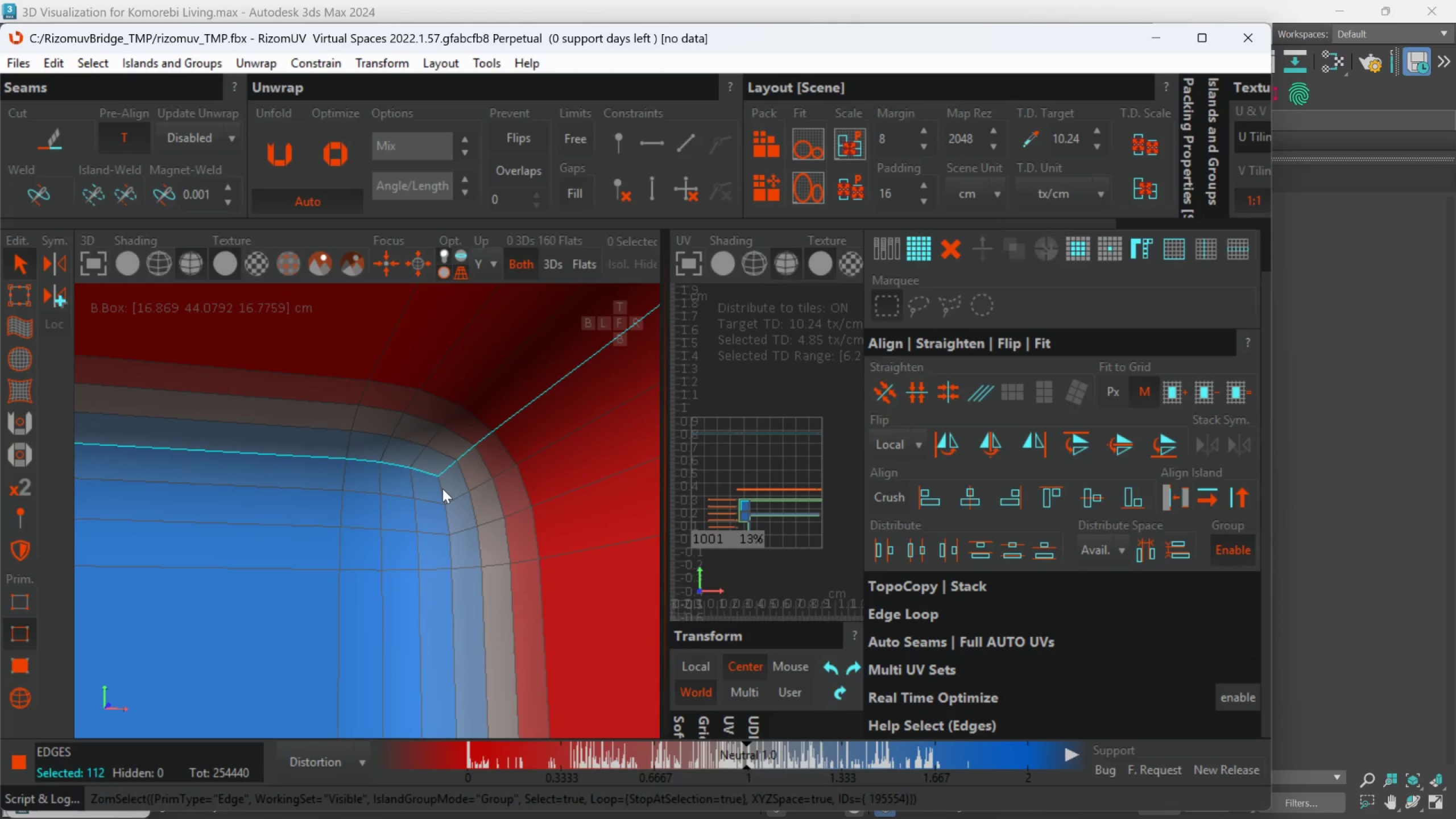 
triple_click([442, 489])
 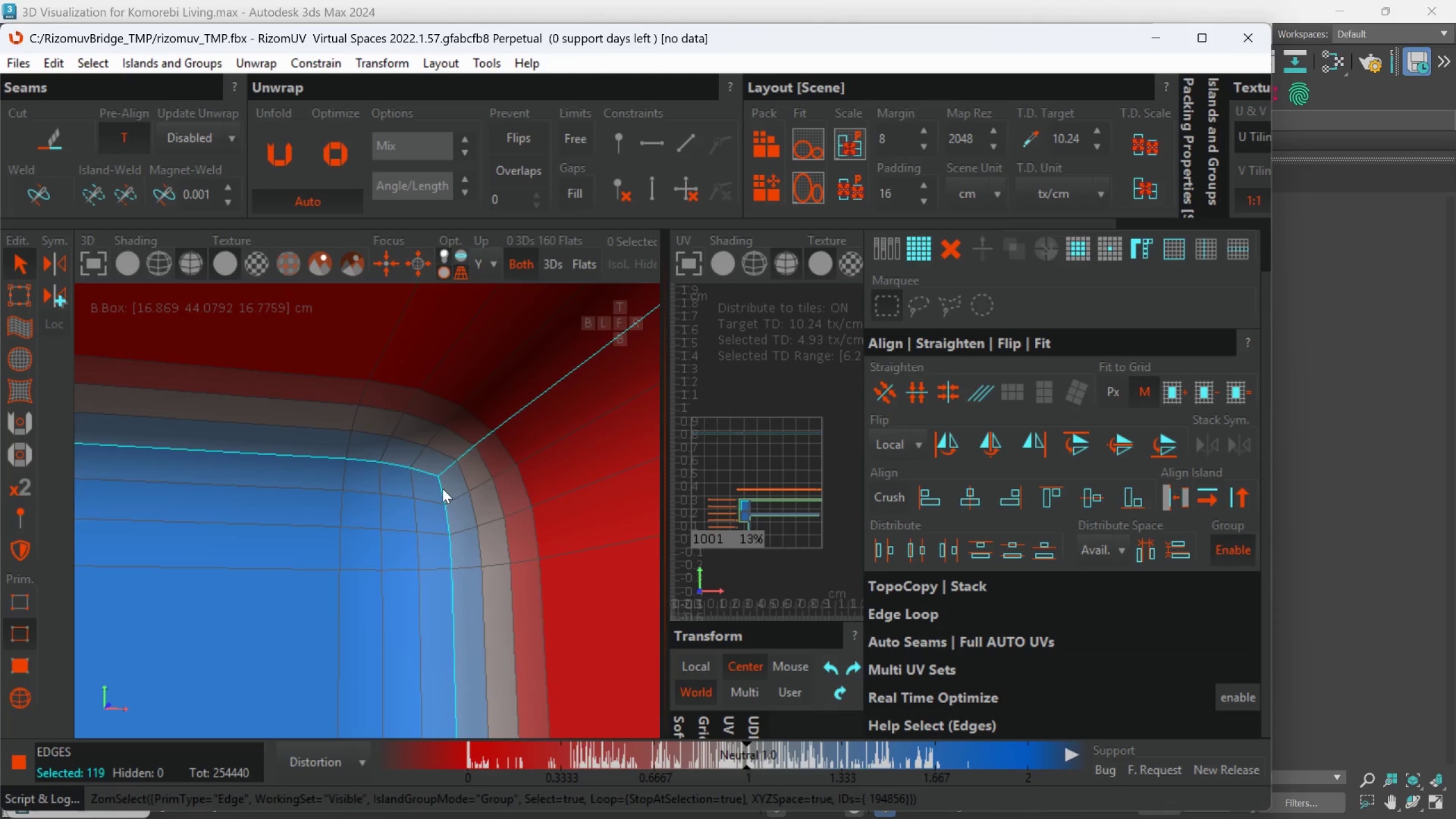 
hold_key(key=AltLeft, duration=0.57)
 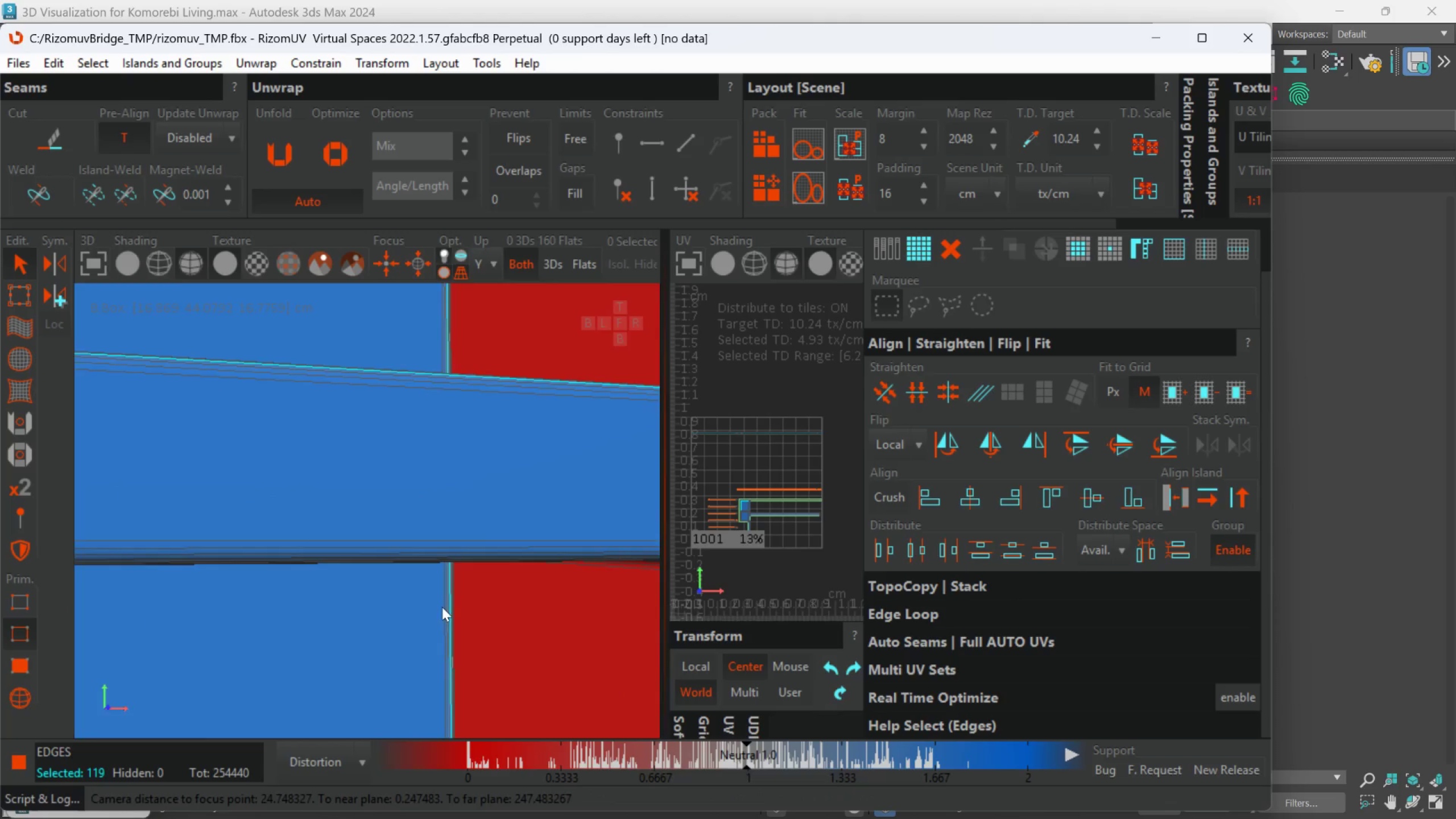 
scroll: coordinate [449, 610], scroll_direction: down, amount: 11.0
 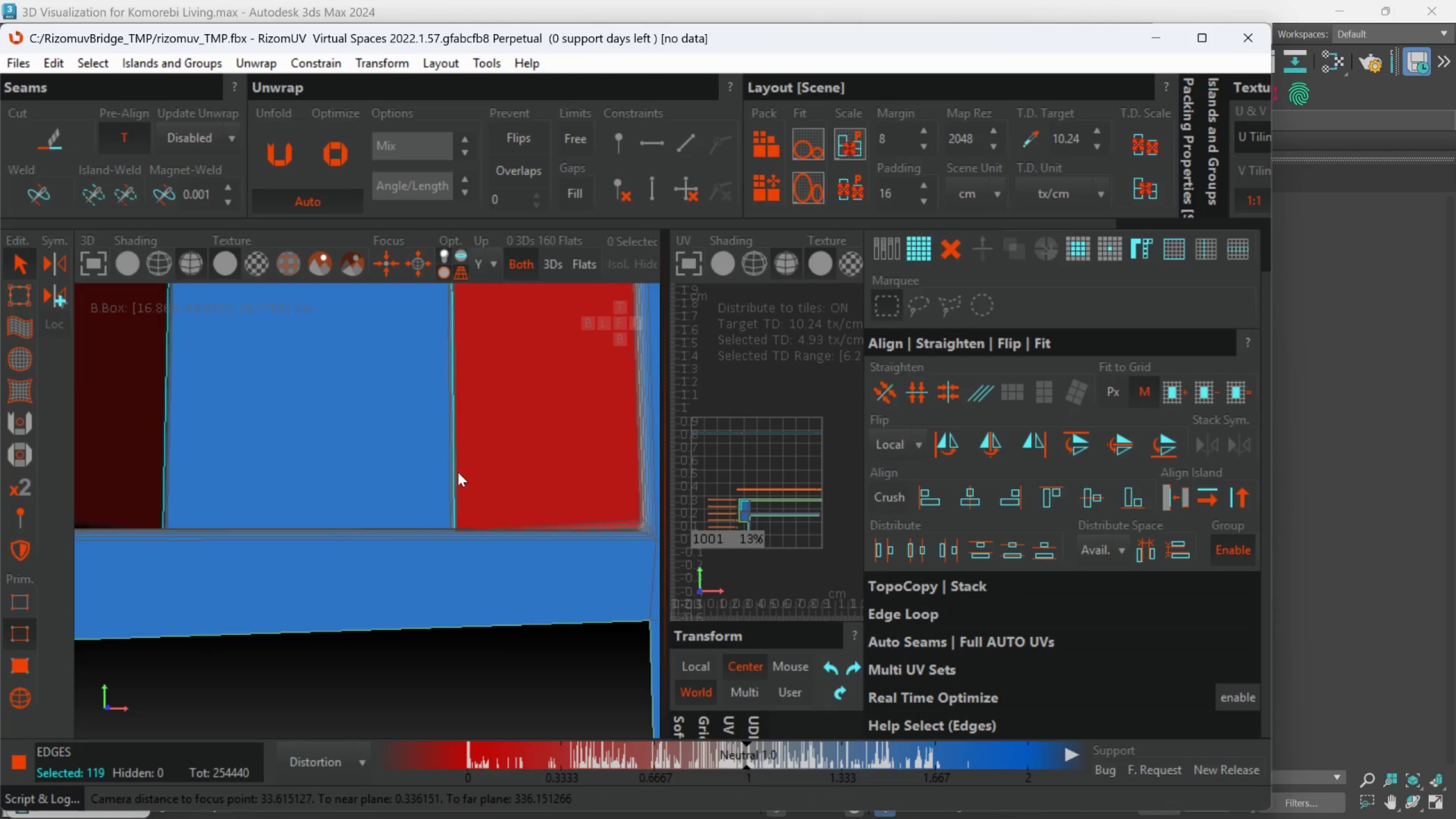 
hold_key(key=AltLeft, duration=0.39)
 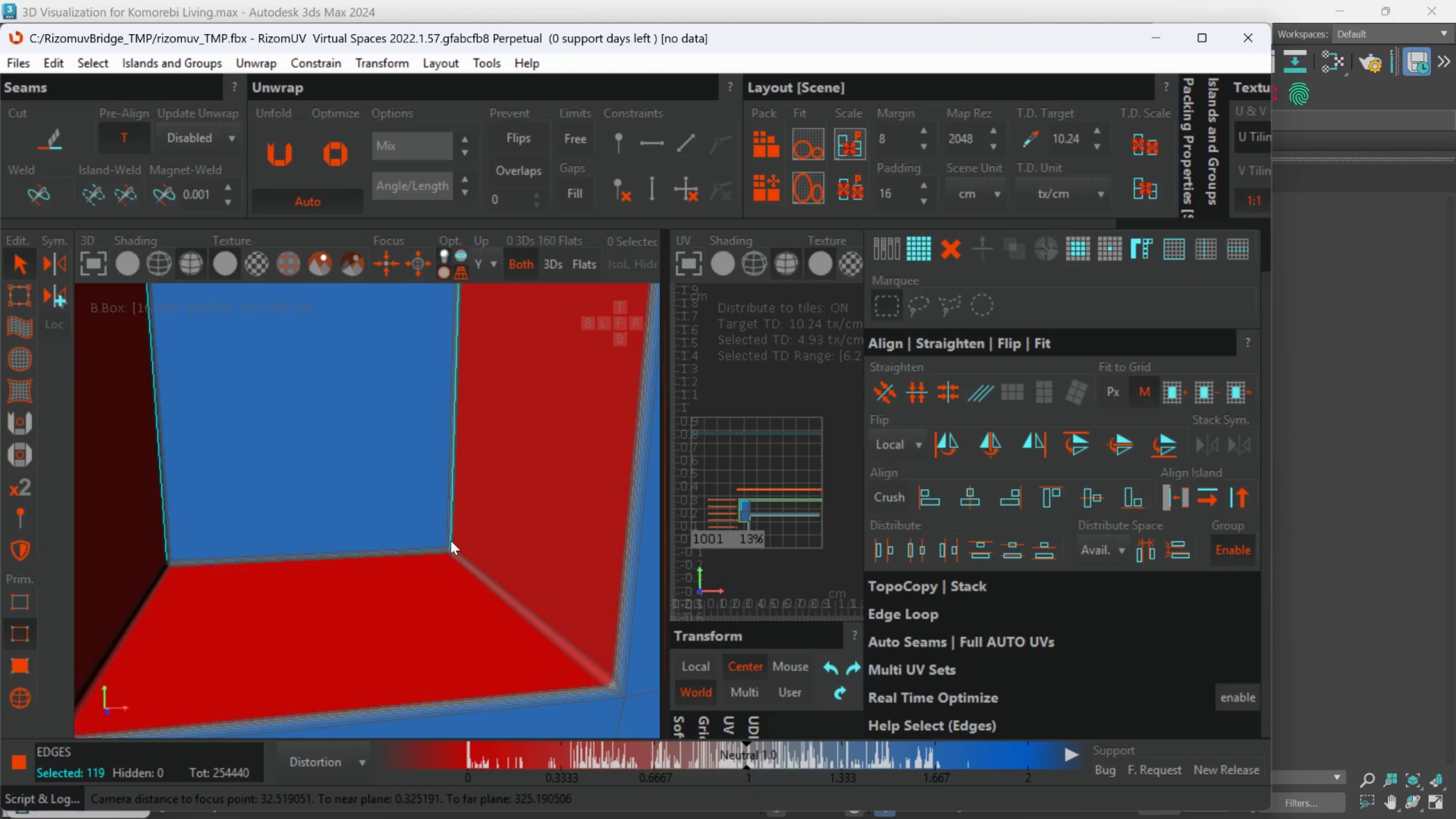 
hold_key(key=ControlLeft, duration=1.62)
 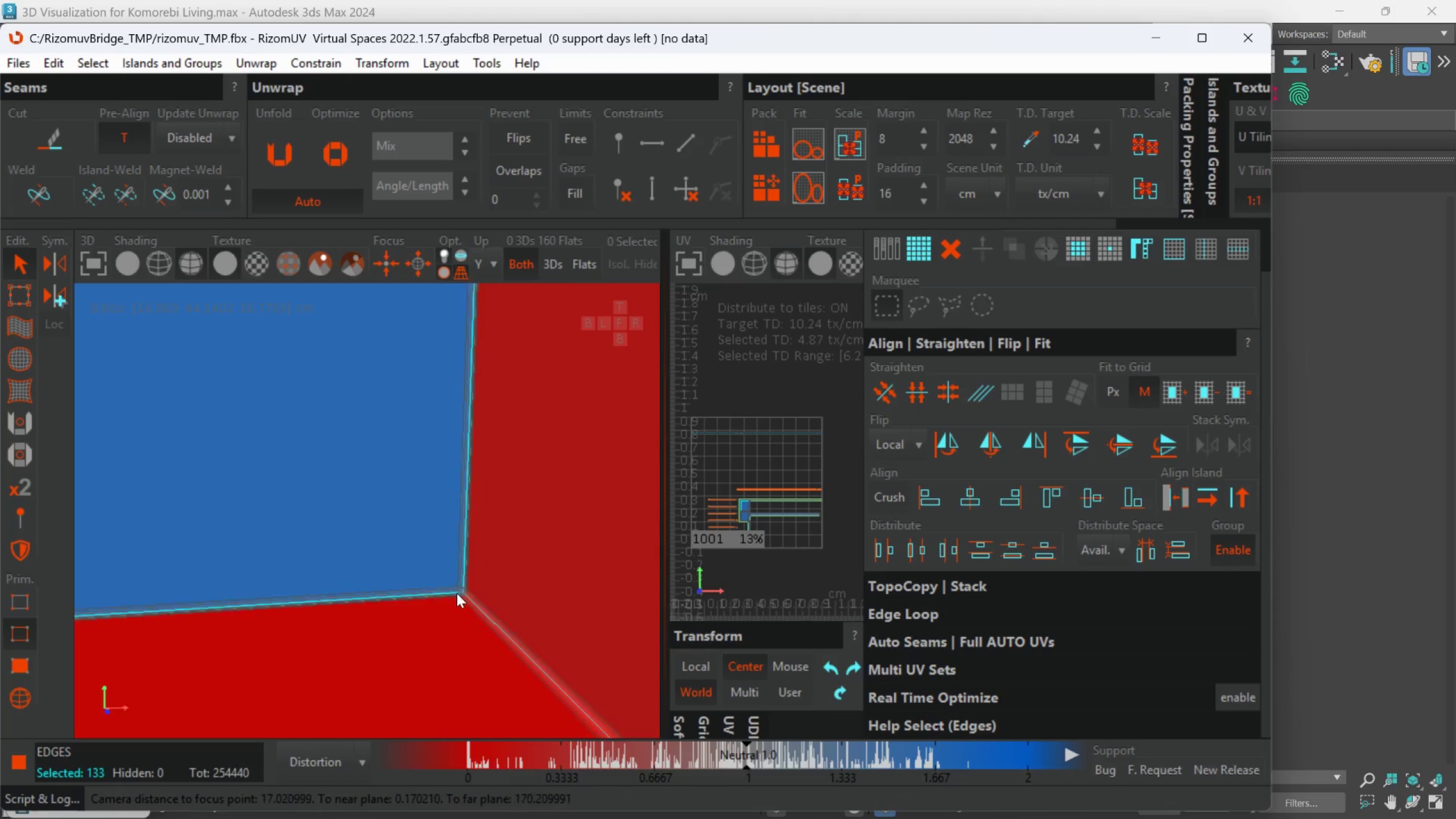 
scroll: coordinate [483, 590], scroll_direction: up, amount: 7.0
 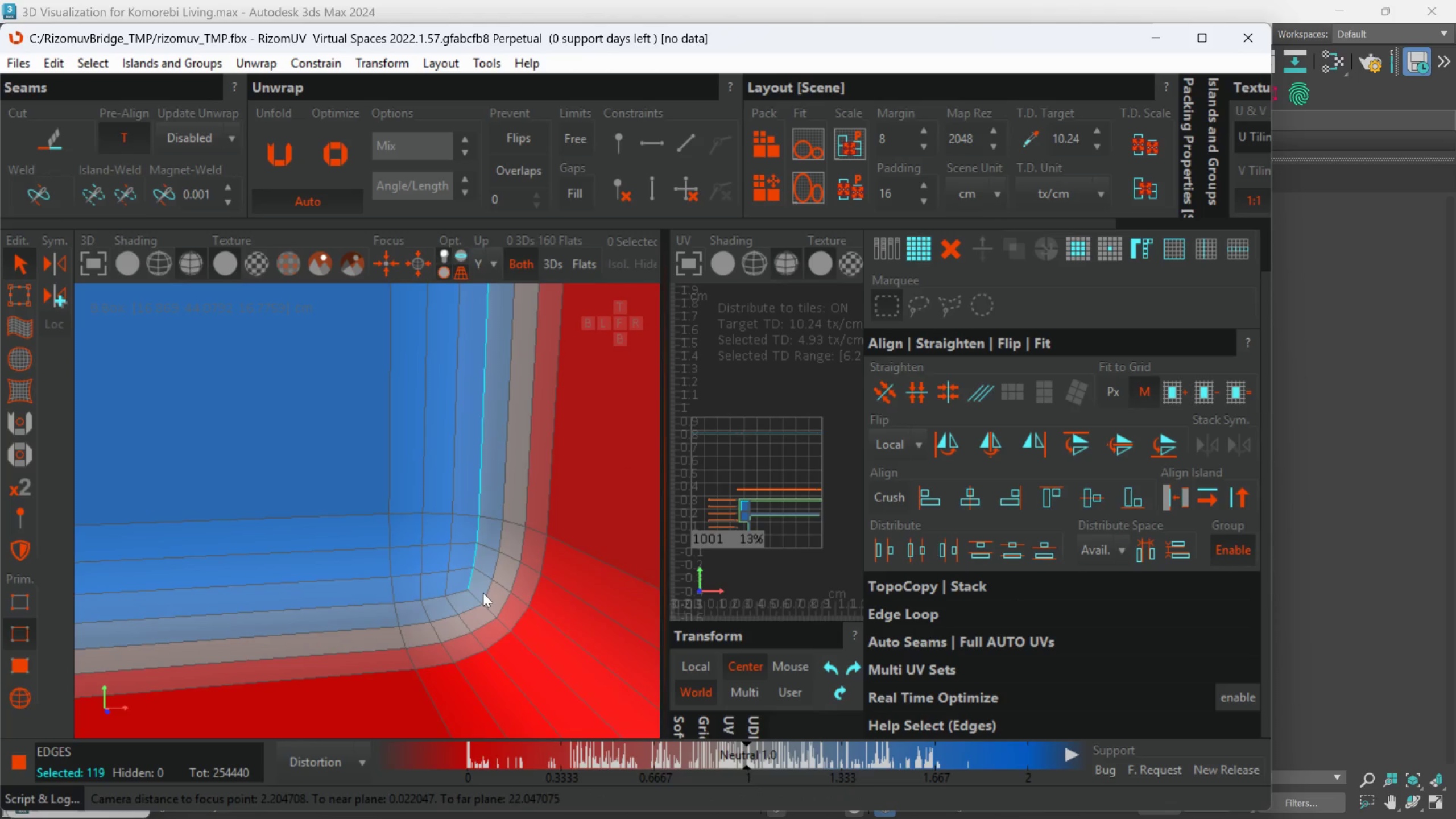 
left_click([477, 599])
 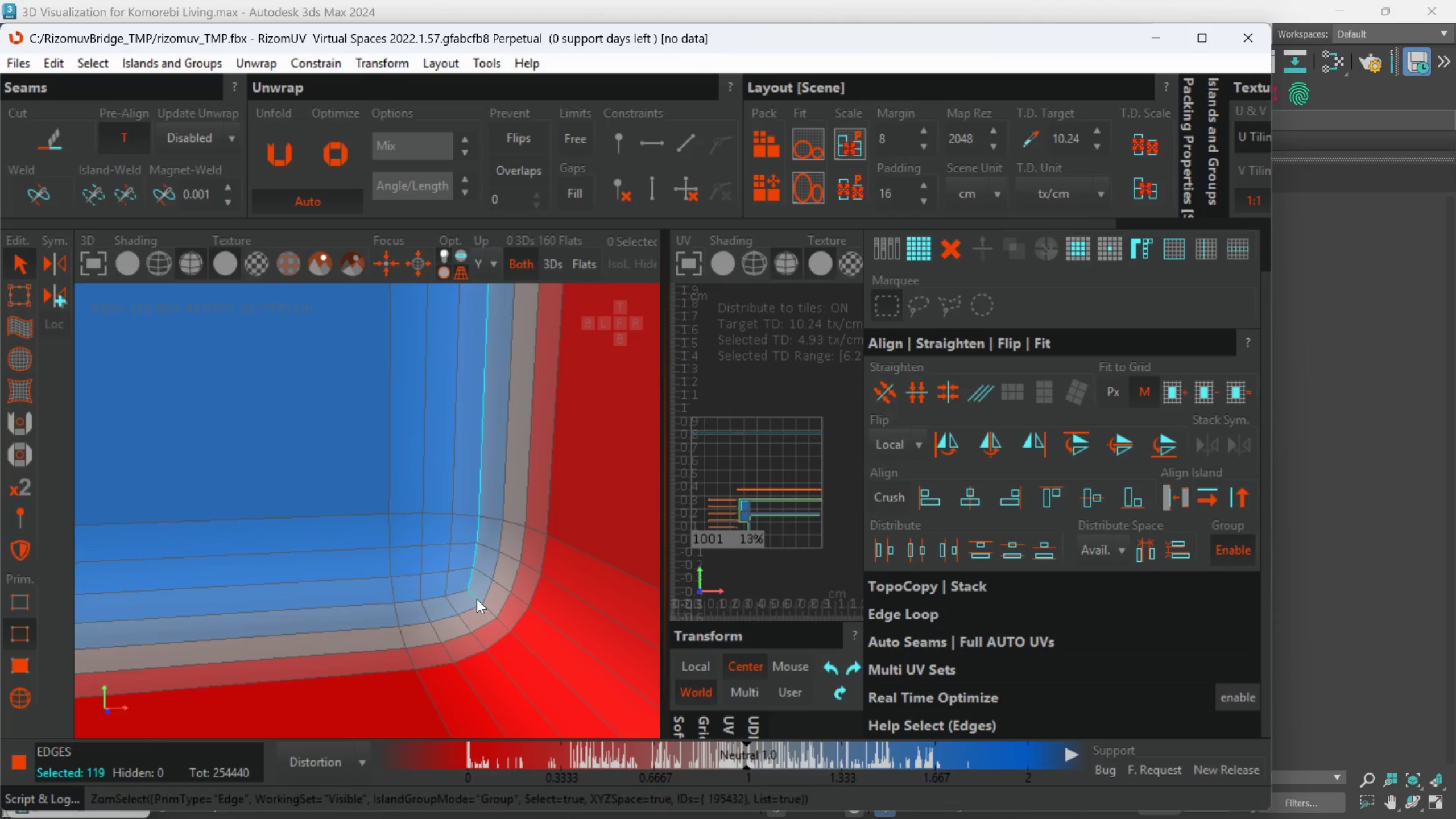 
double_click([477, 599])
 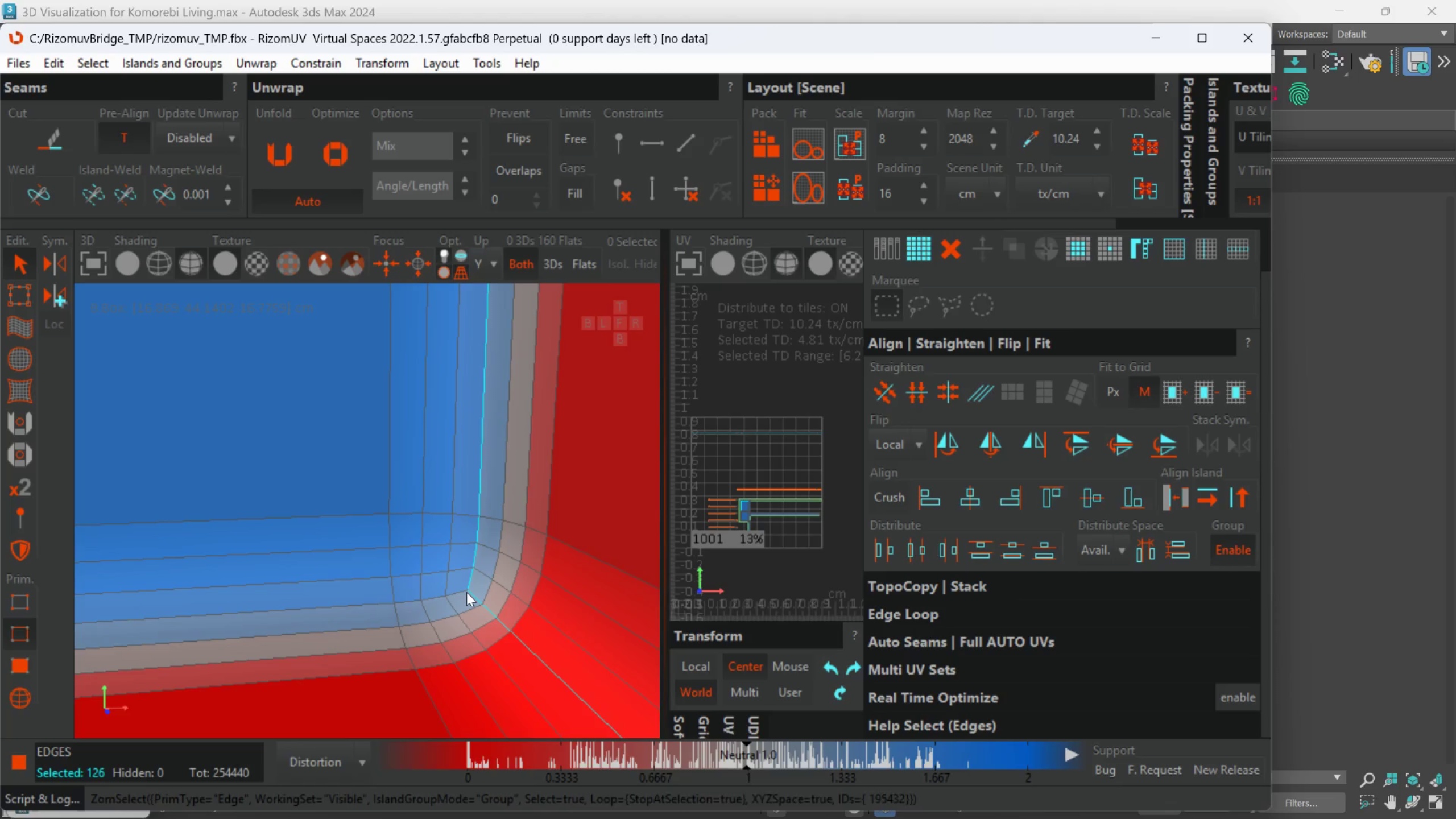 
double_click([466, 592])
 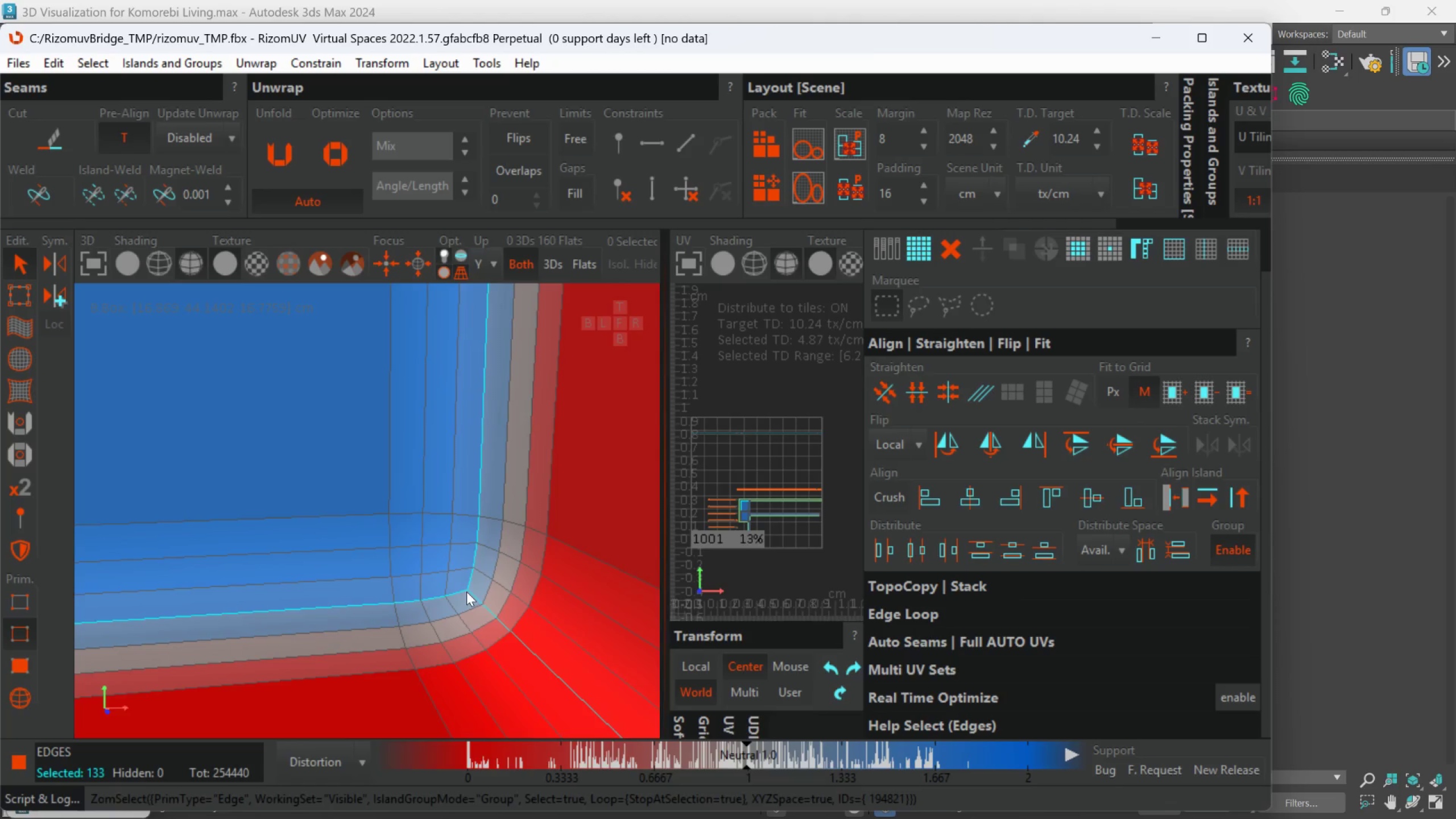 
hold_key(key=AltLeft, duration=0.49)
 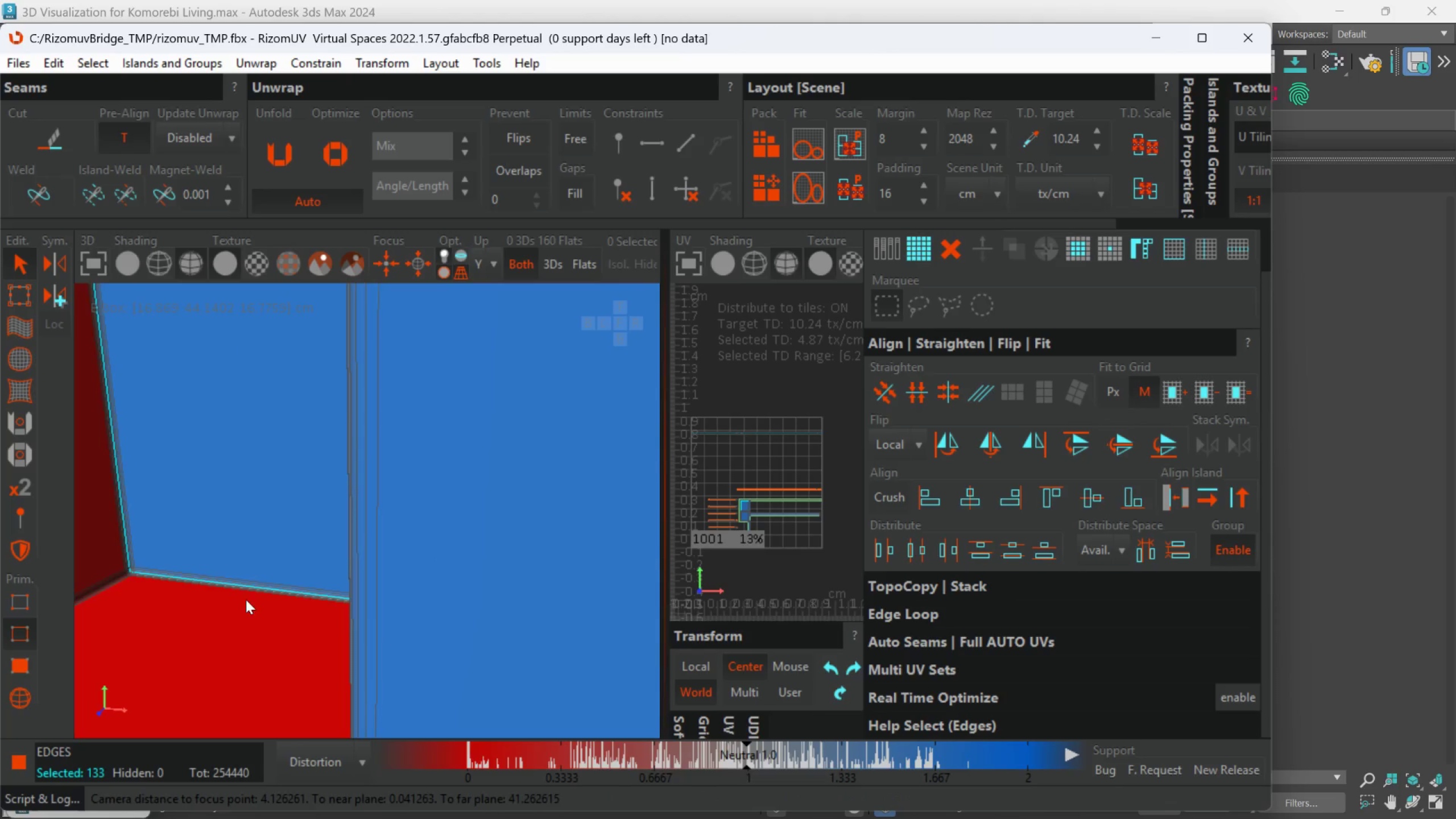 
scroll: coordinate [458, 593], scroll_direction: down, amount: 9.0
 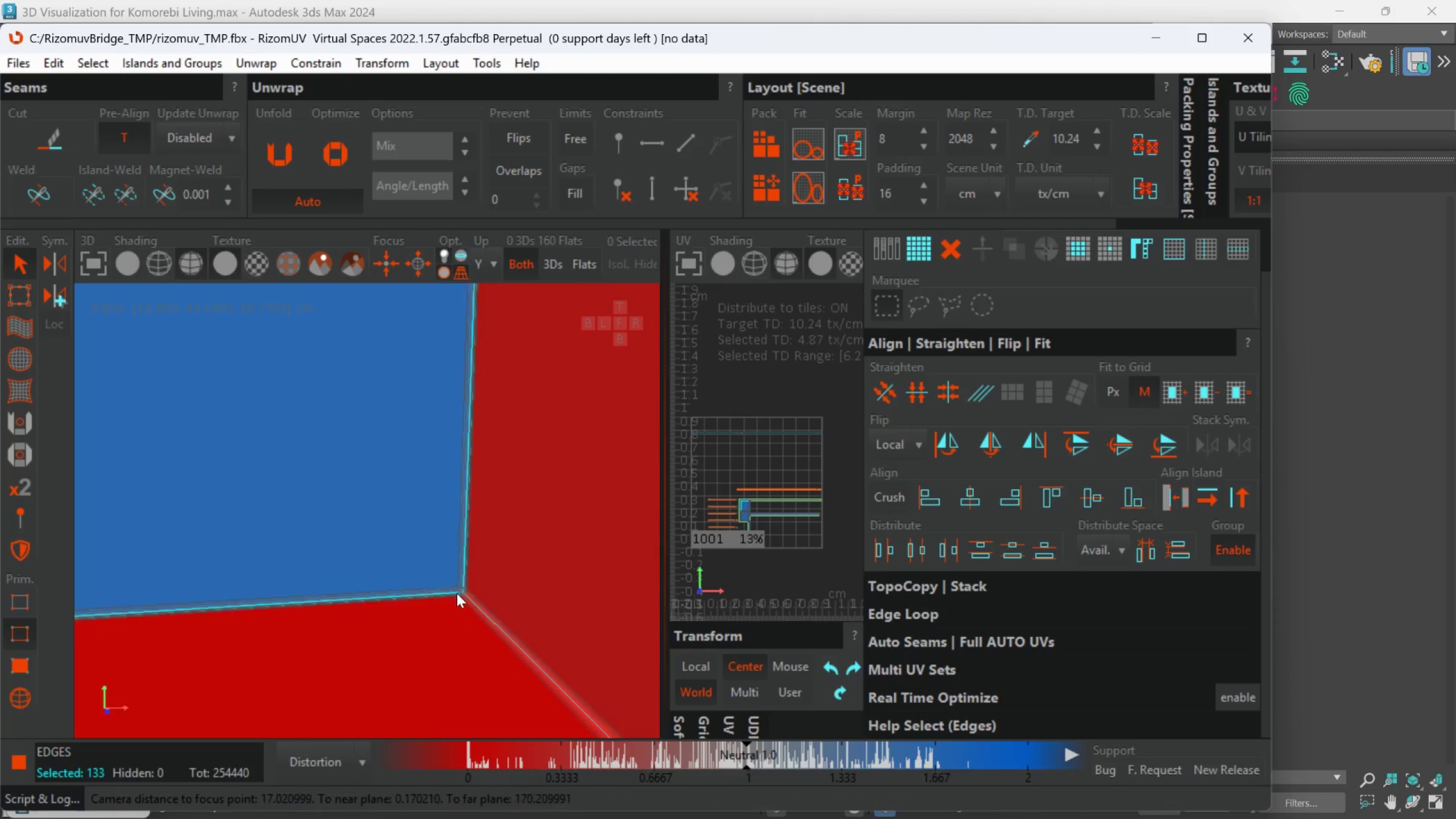 
scroll: coordinate [258, 573], scroll_direction: up, amount: 4.0
 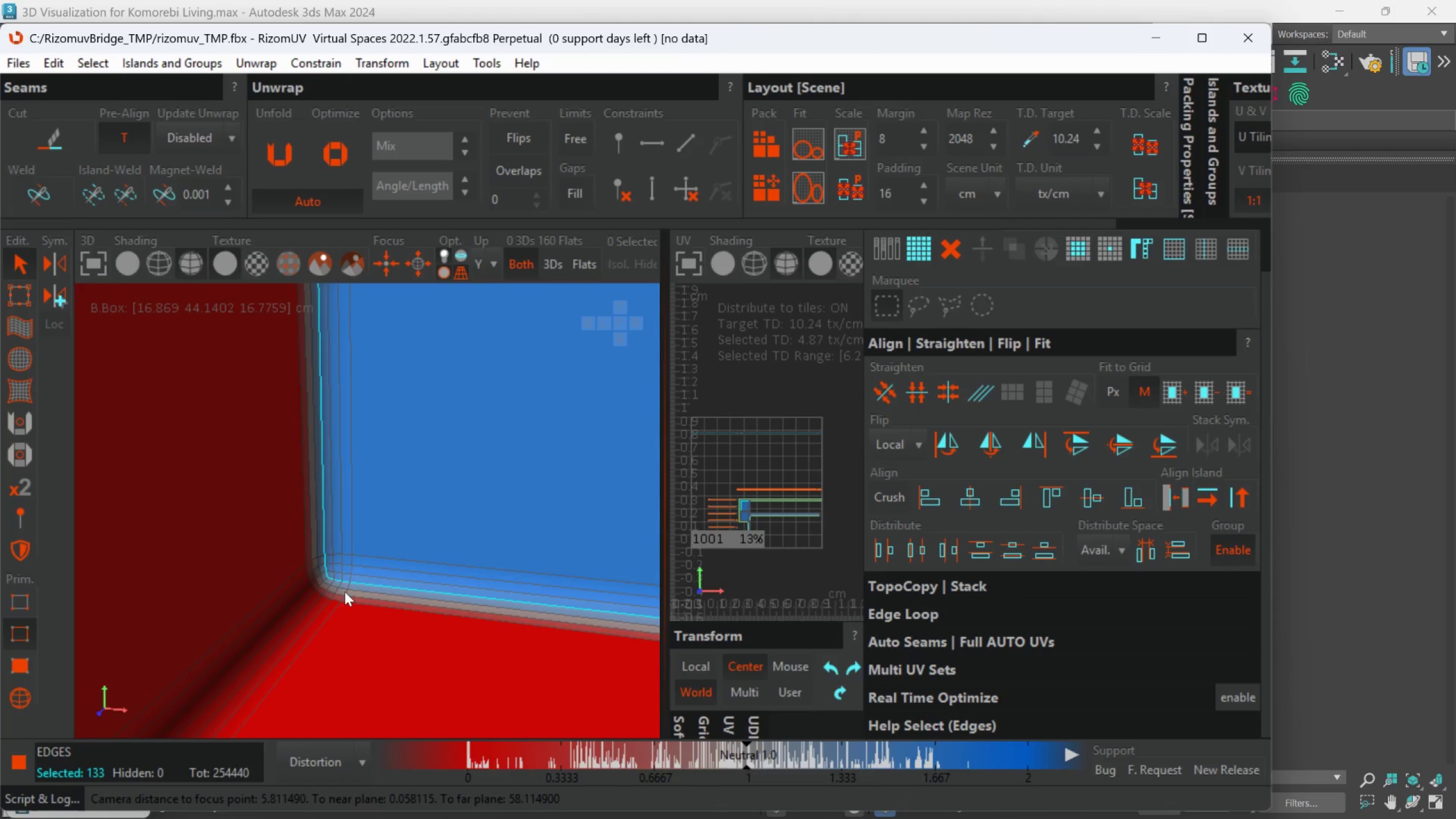 
hold_key(key=ControlLeft, duration=1.16)
 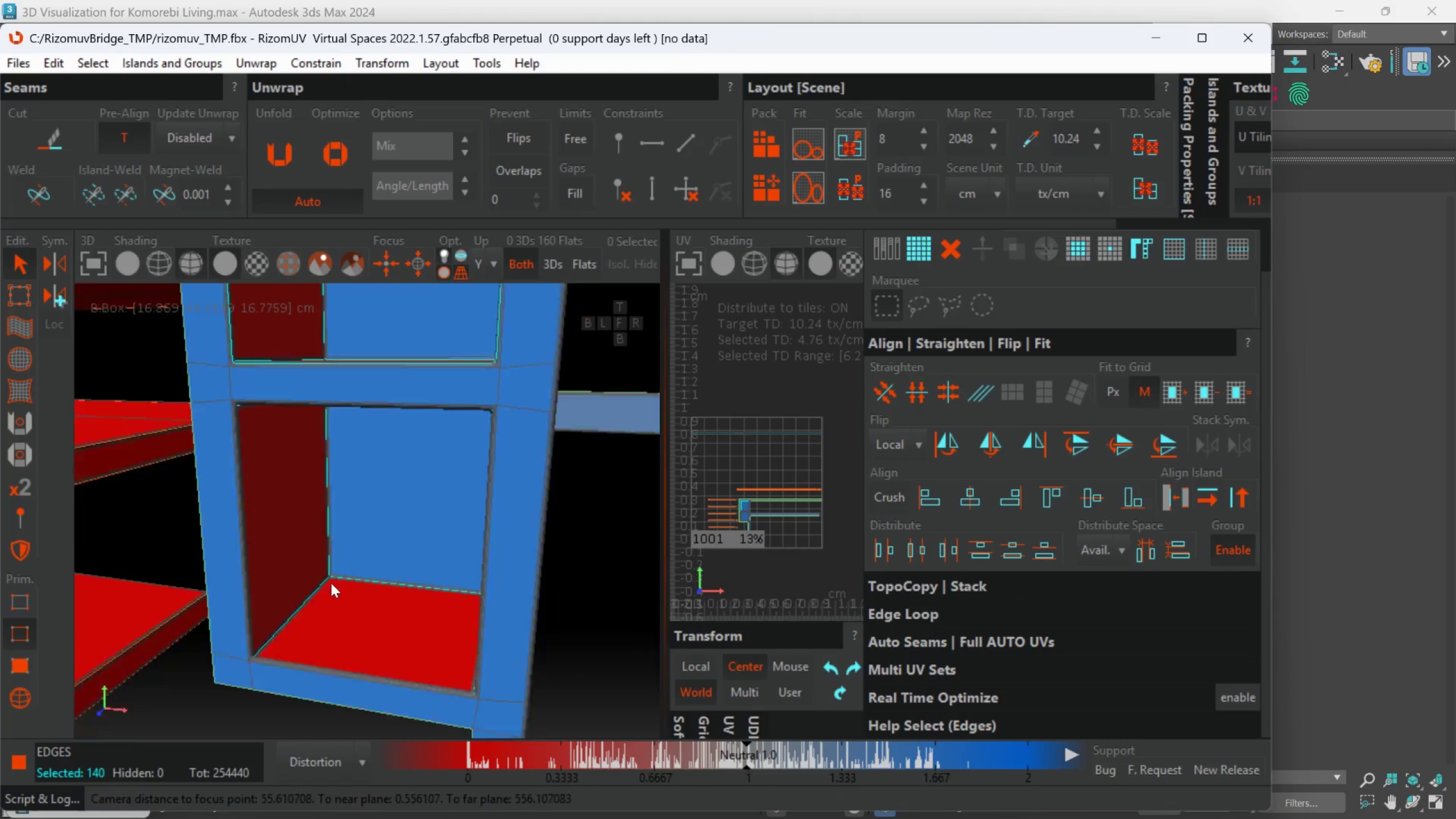 
scroll: coordinate [331, 588], scroll_direction: up, amount: 2.0
 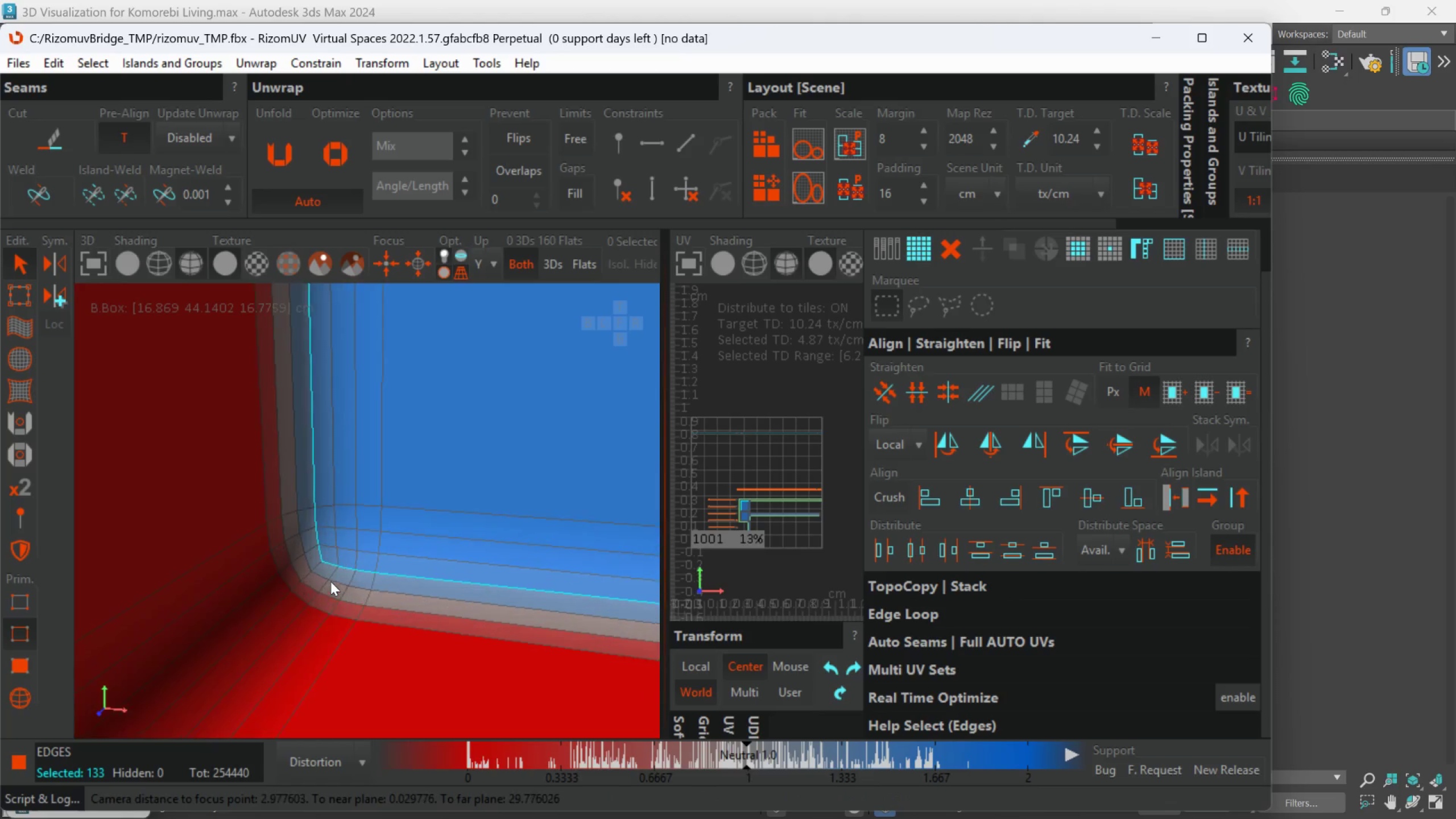 
double_click([321, 564])
 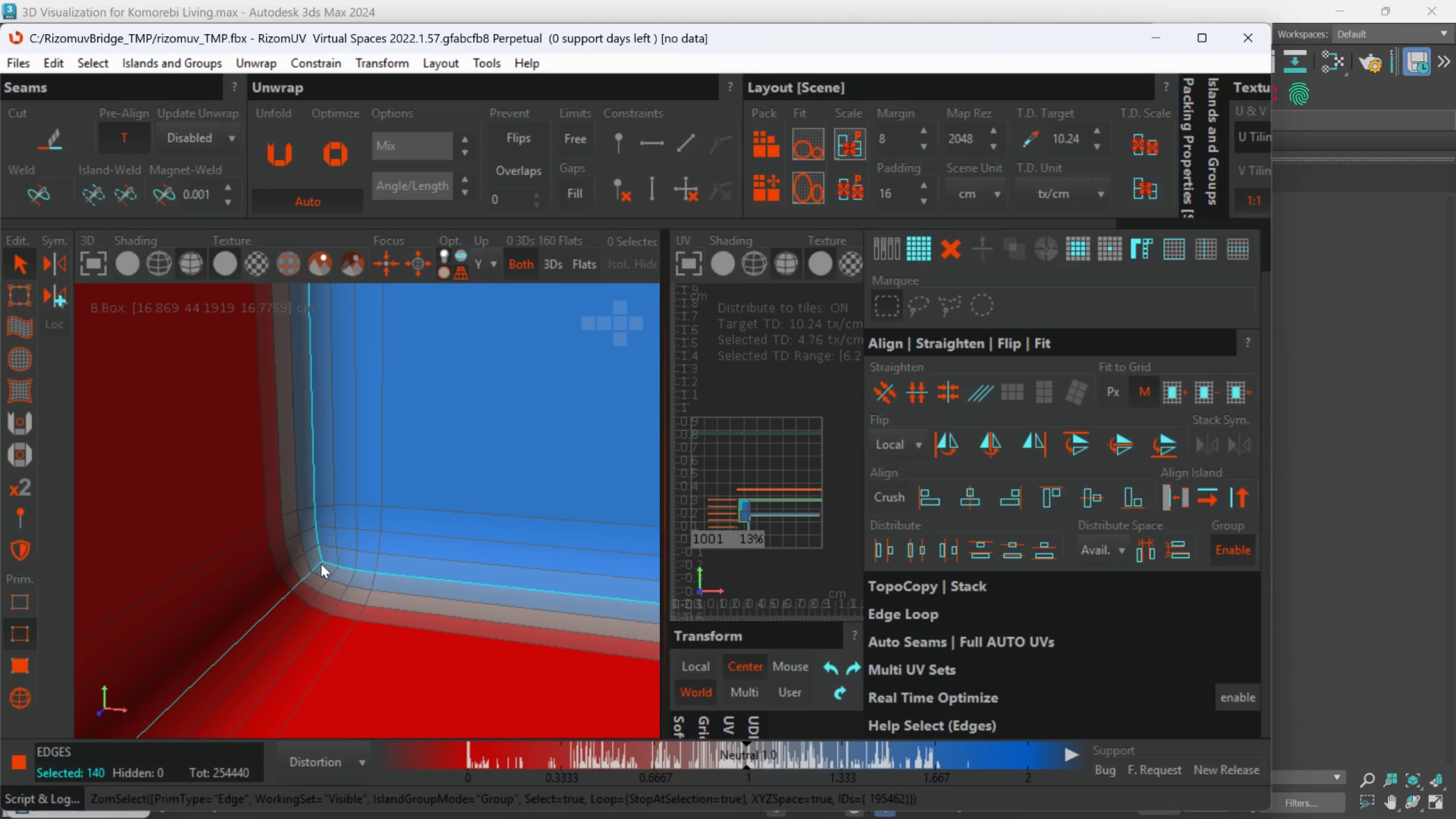 
hold_key(key=AltLeft, duration=0.34)
 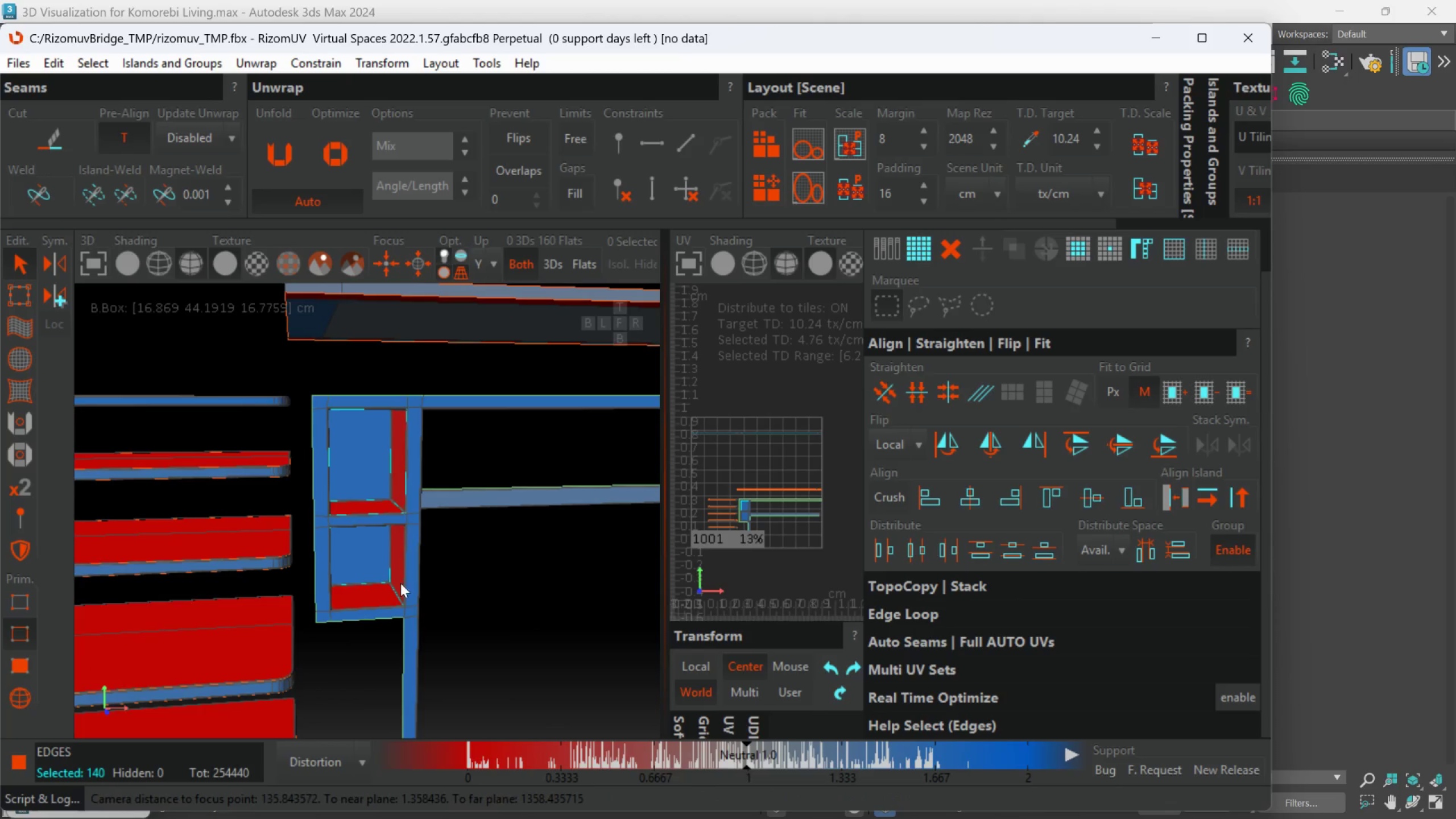 
scroll: coordinate [336, 589], scroll_direction: down, amount: 14.0
 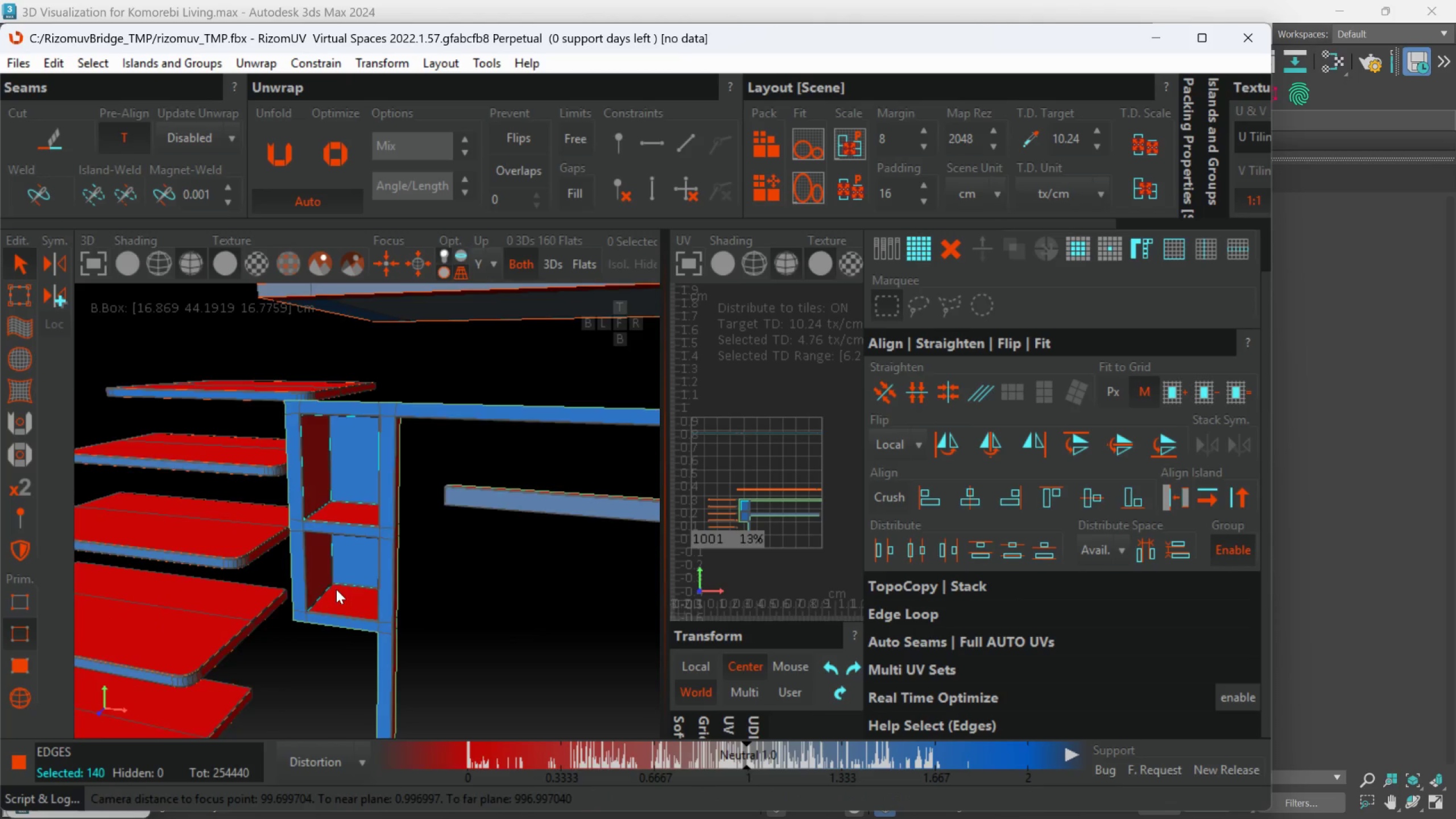 
scroll: coordinate [449, 665], scroll_direction: up, amount: 7.0
 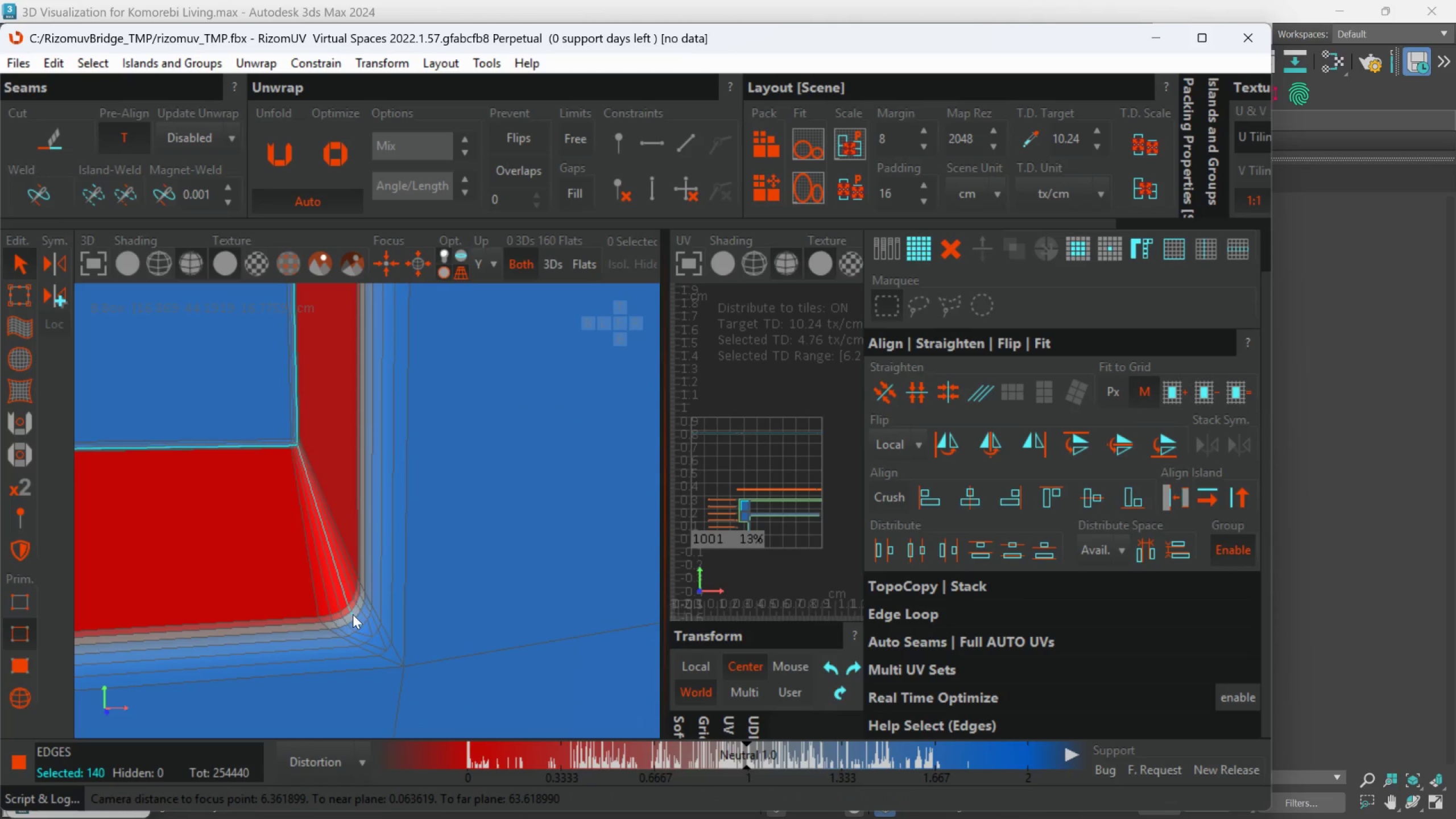 
hold_key(key=ControlLeft, duration=0.86)
 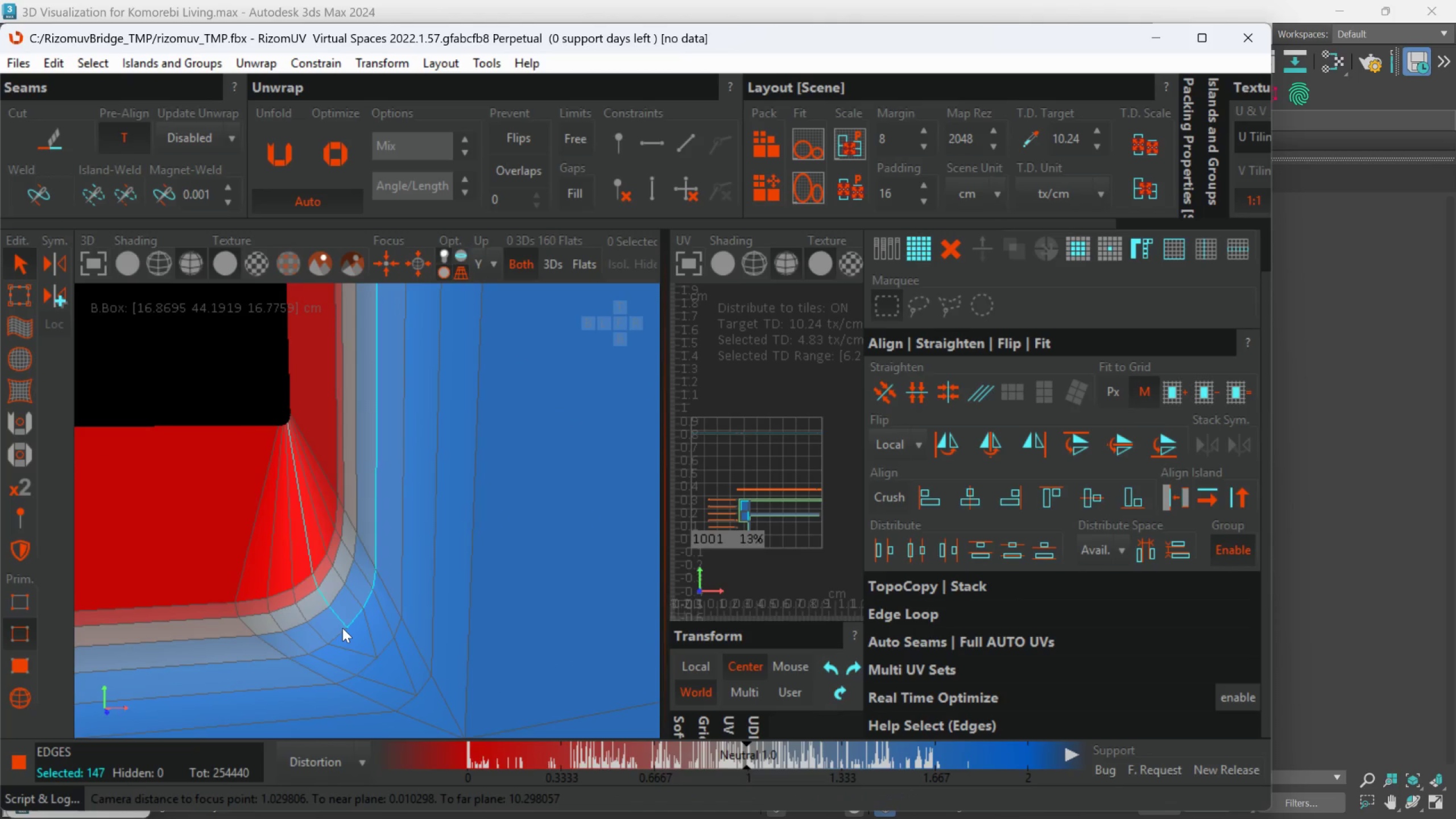 
scroll: coordinate [368, 624], scroll_direction: up, amount: 3.0
 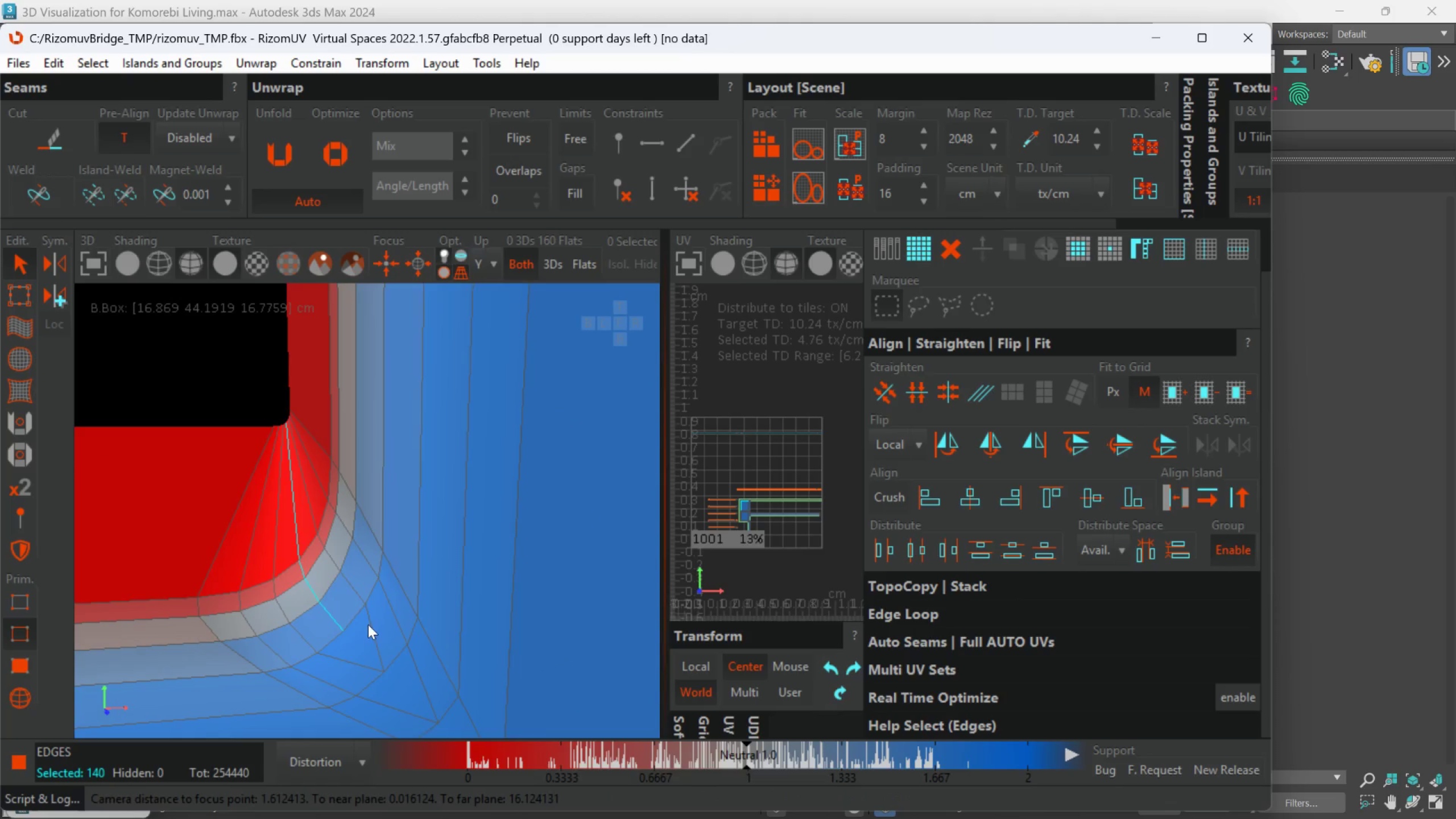 
double_click([358, 618])
 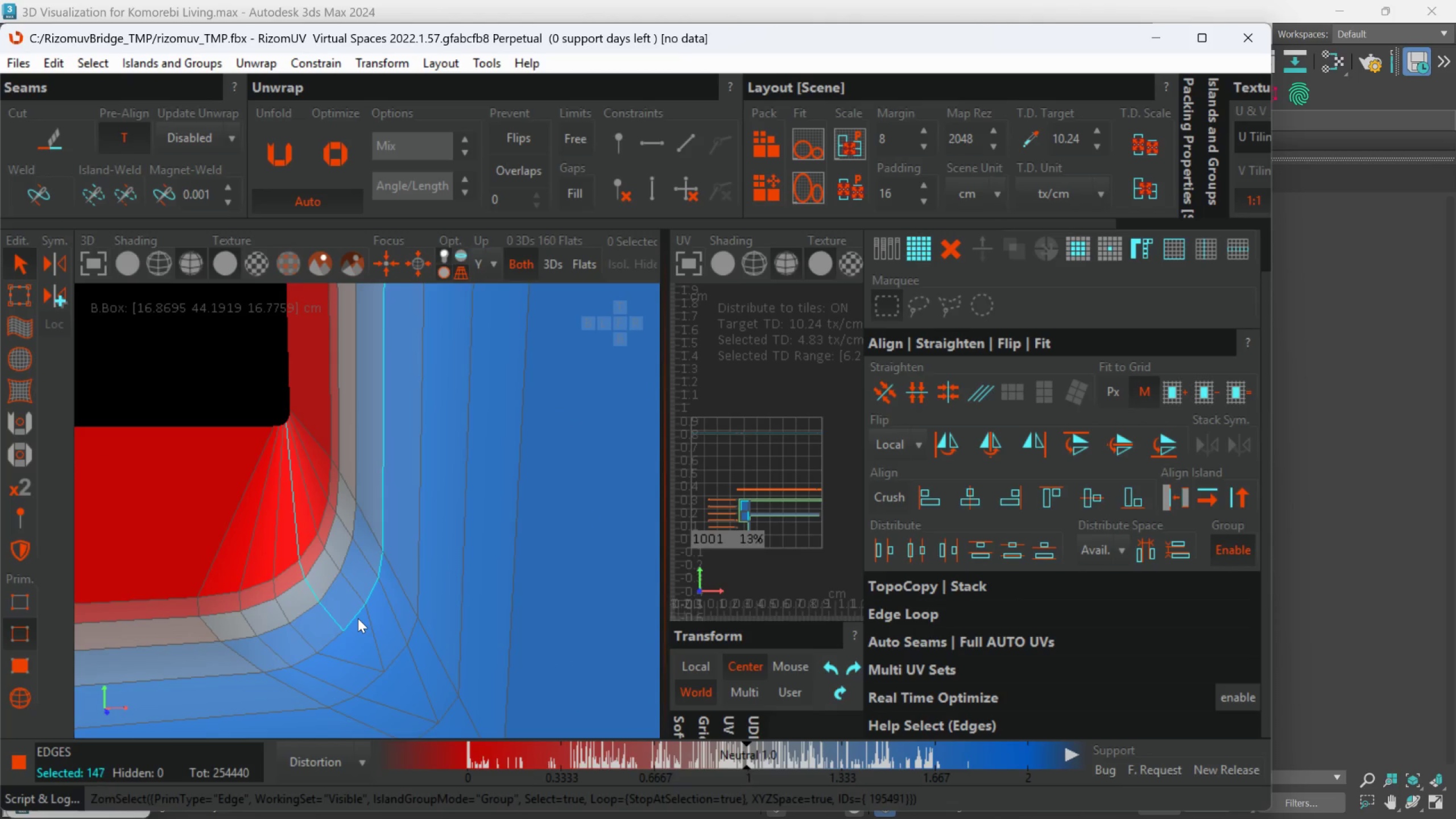 
hold_key(key=ControlLeft, duration=0.91)
 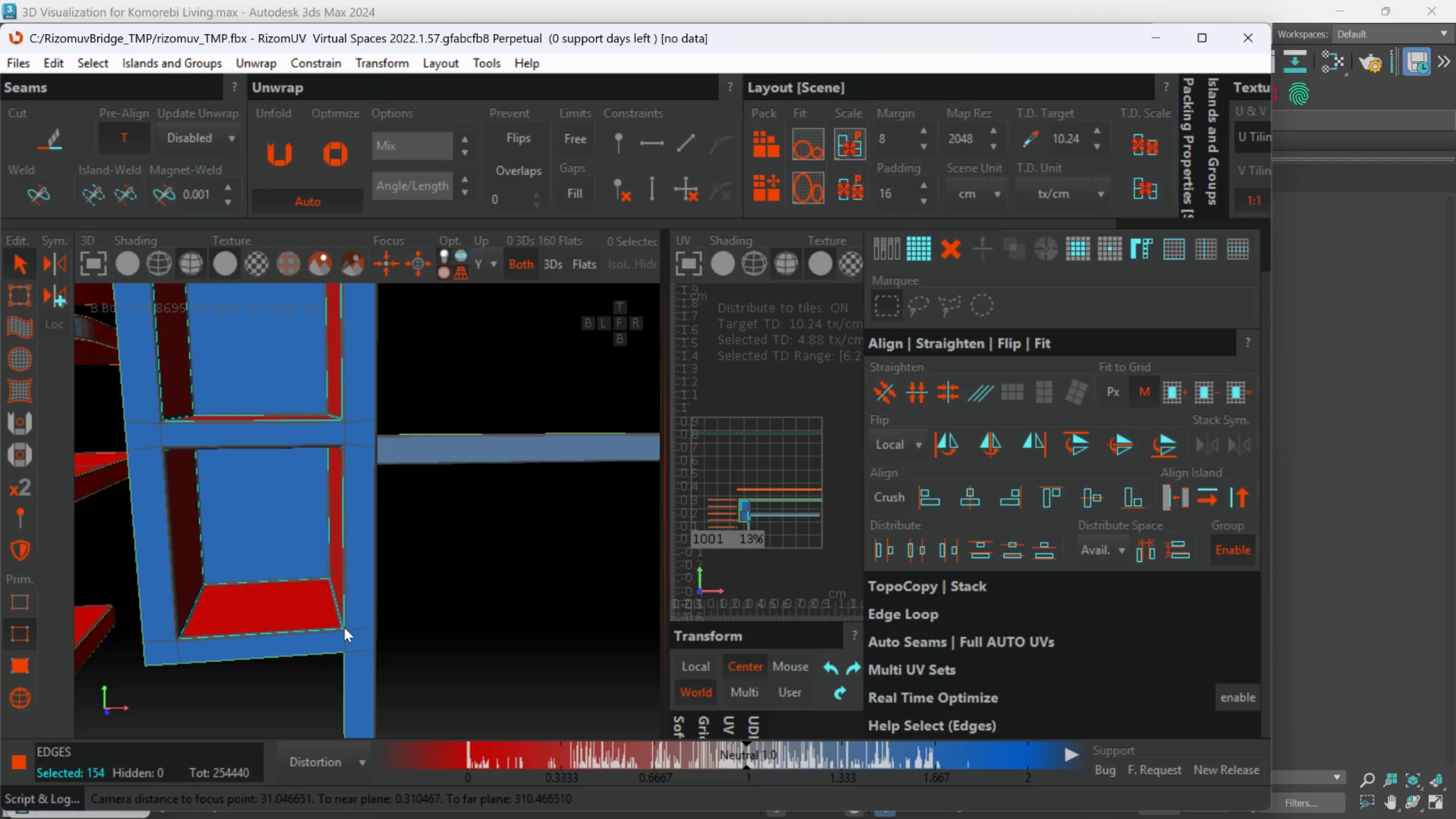 
scroll: coordinate [358, 618], scroll_direction: down, amount: 1.0
 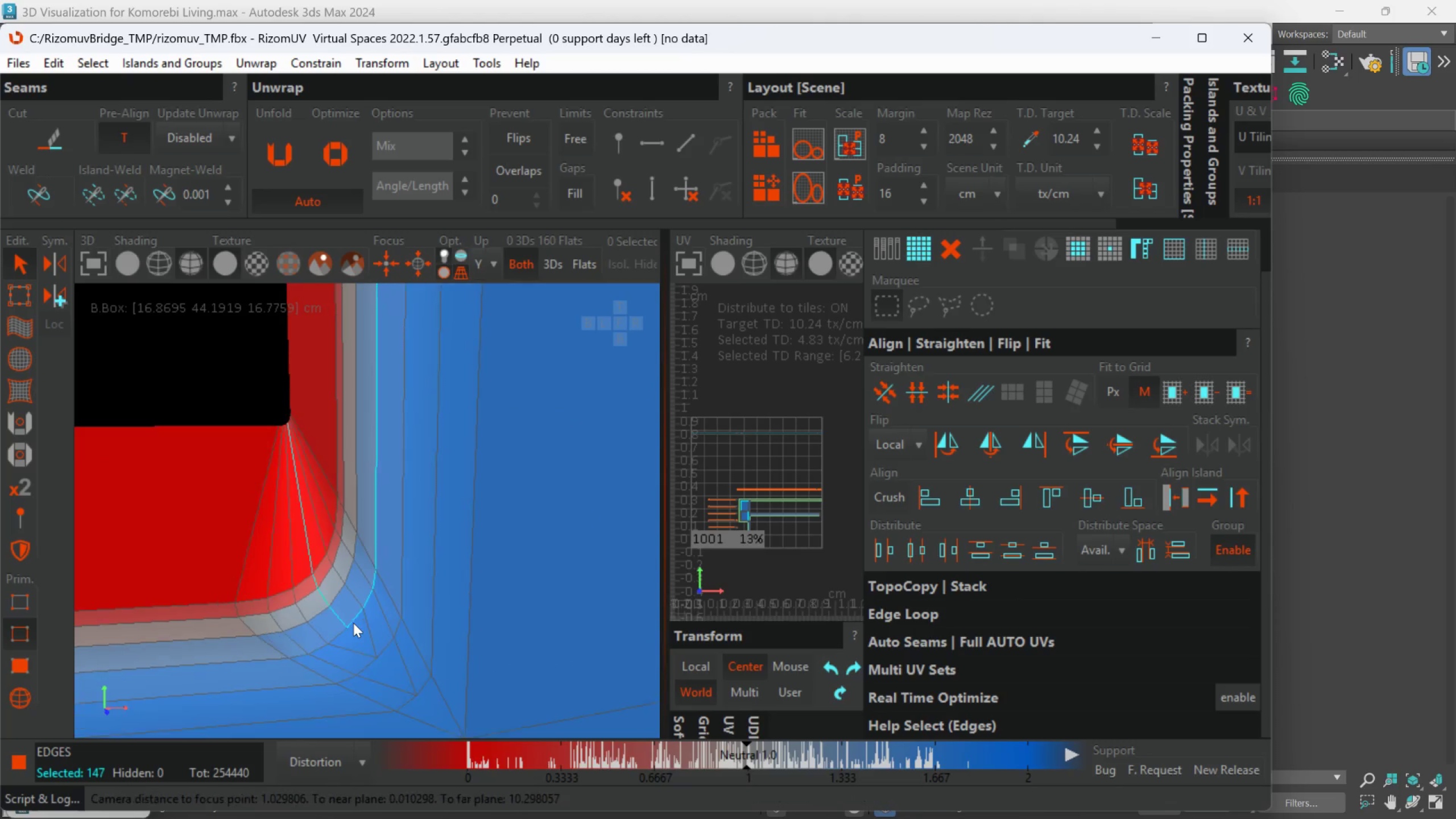 
double_click([342, 628])
 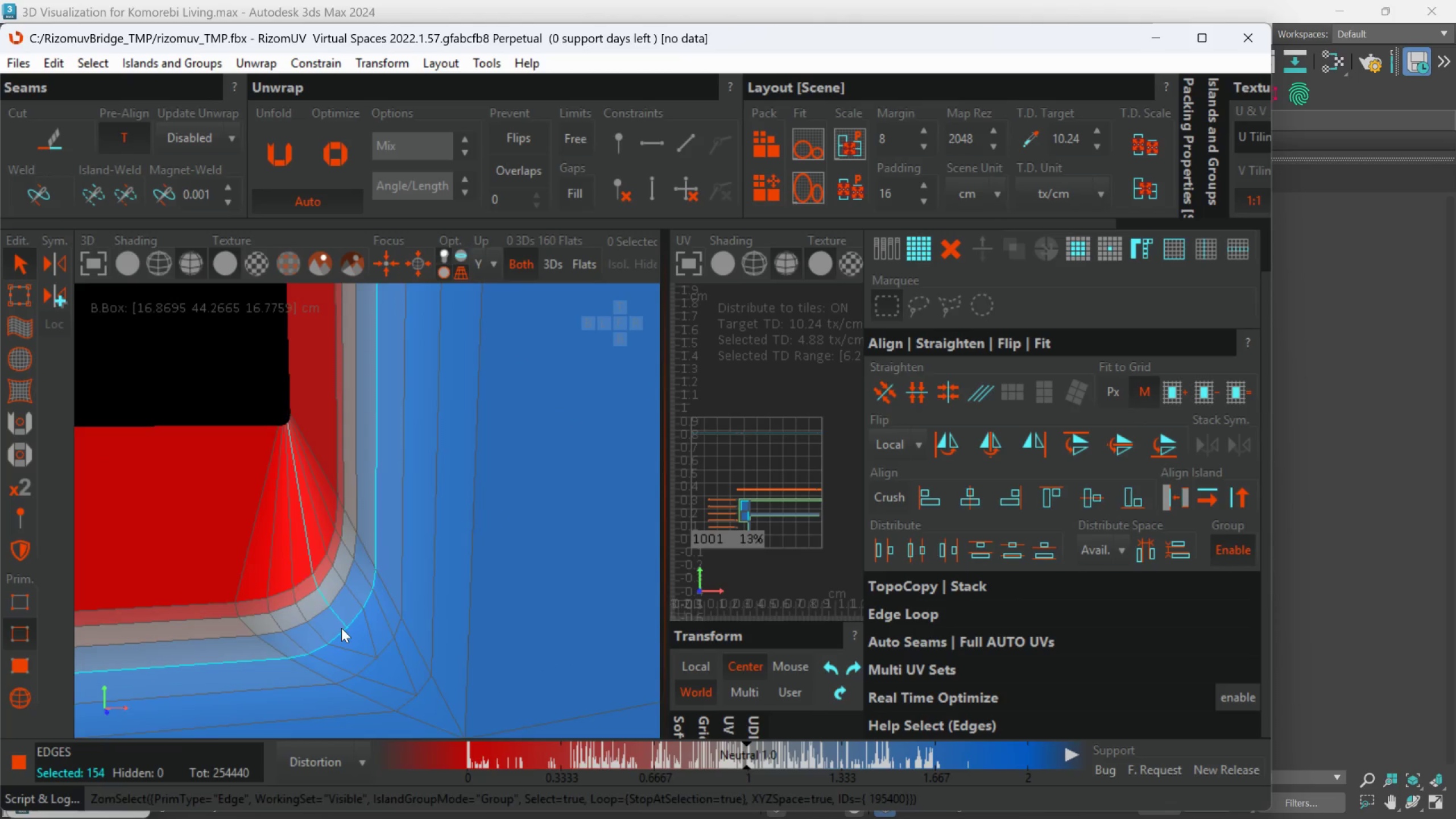 
hold_key(key=AltLeft, duration=1.19)
 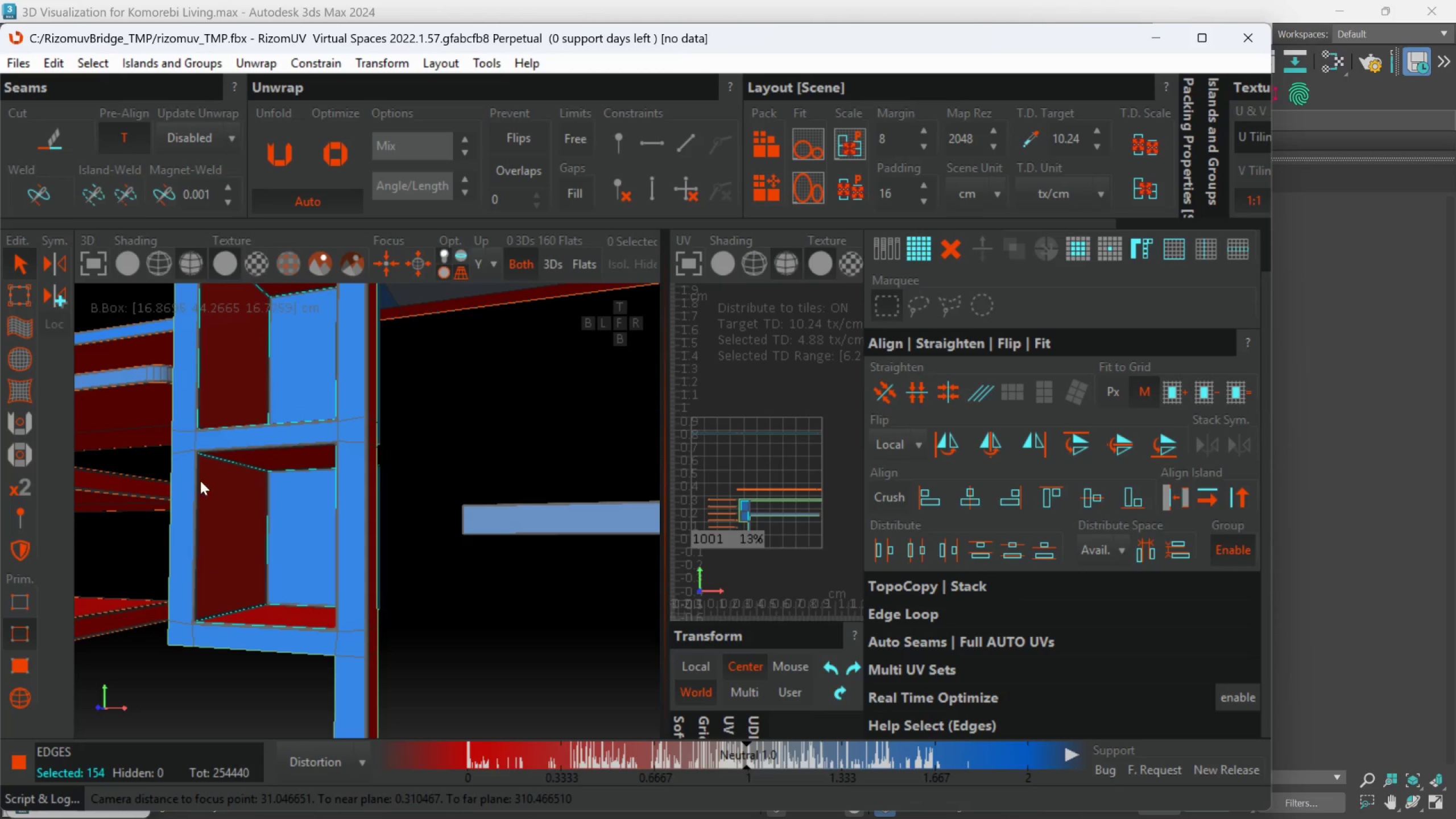 
scroll: coordinate [344, 627], scroll_direction: down, amount: 12.0
 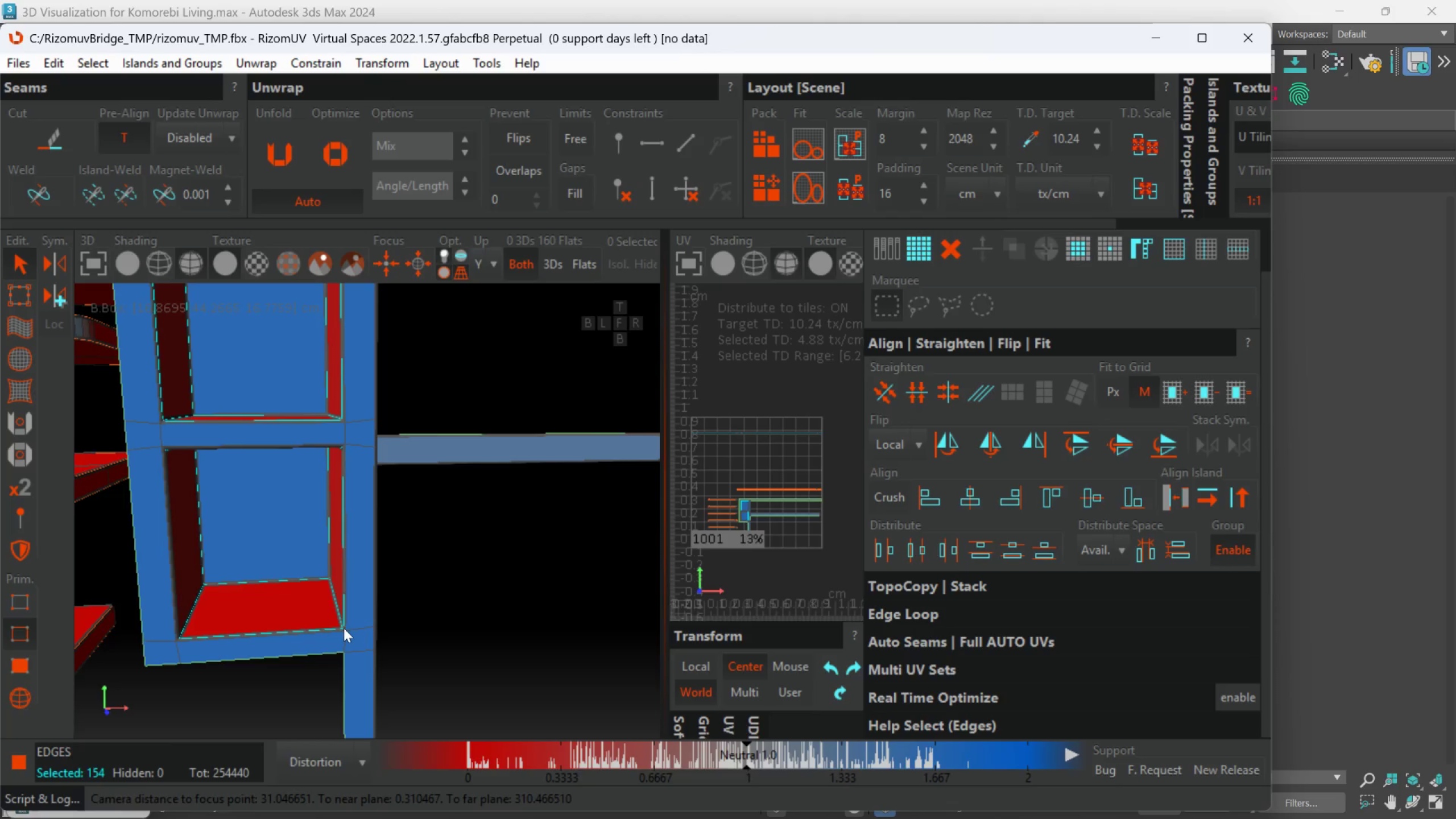 
scroll: coordinate [212, 402], scroll_direction: up, amount: 8.0
 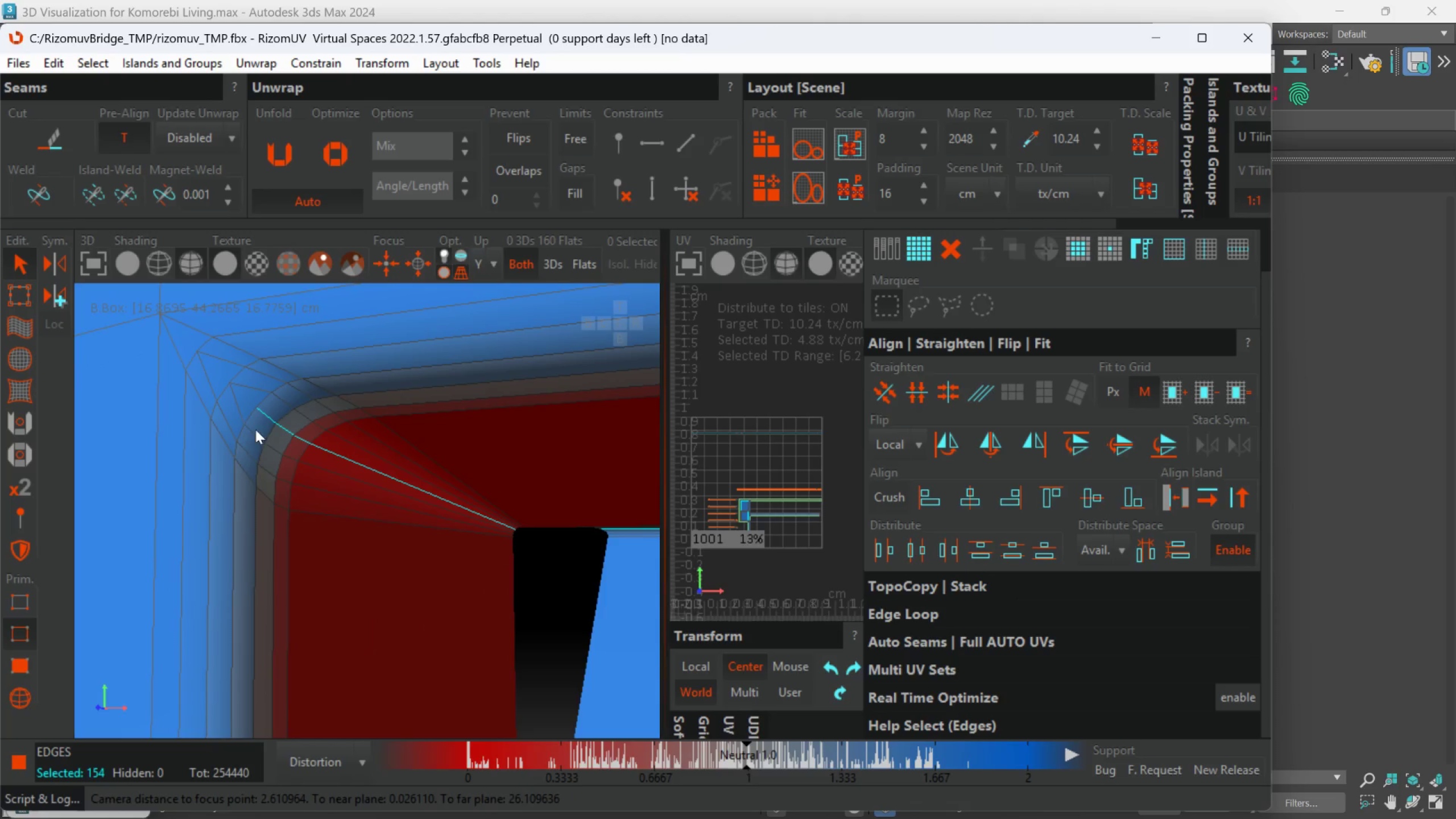 
hold_key(key=ControlLeft, duration=3.43)
double_click([259, 413])
 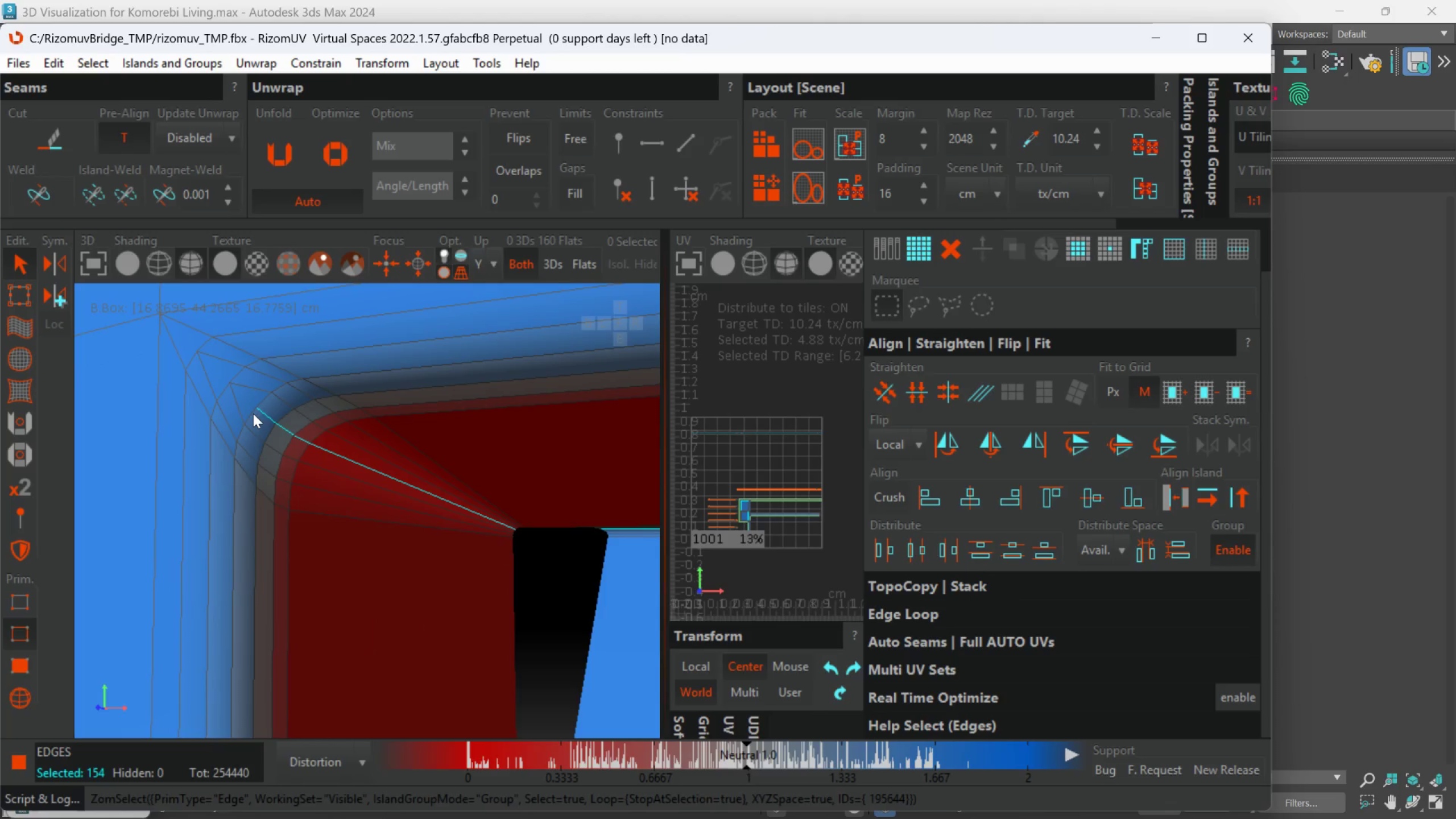 
double_click([253, 413])
 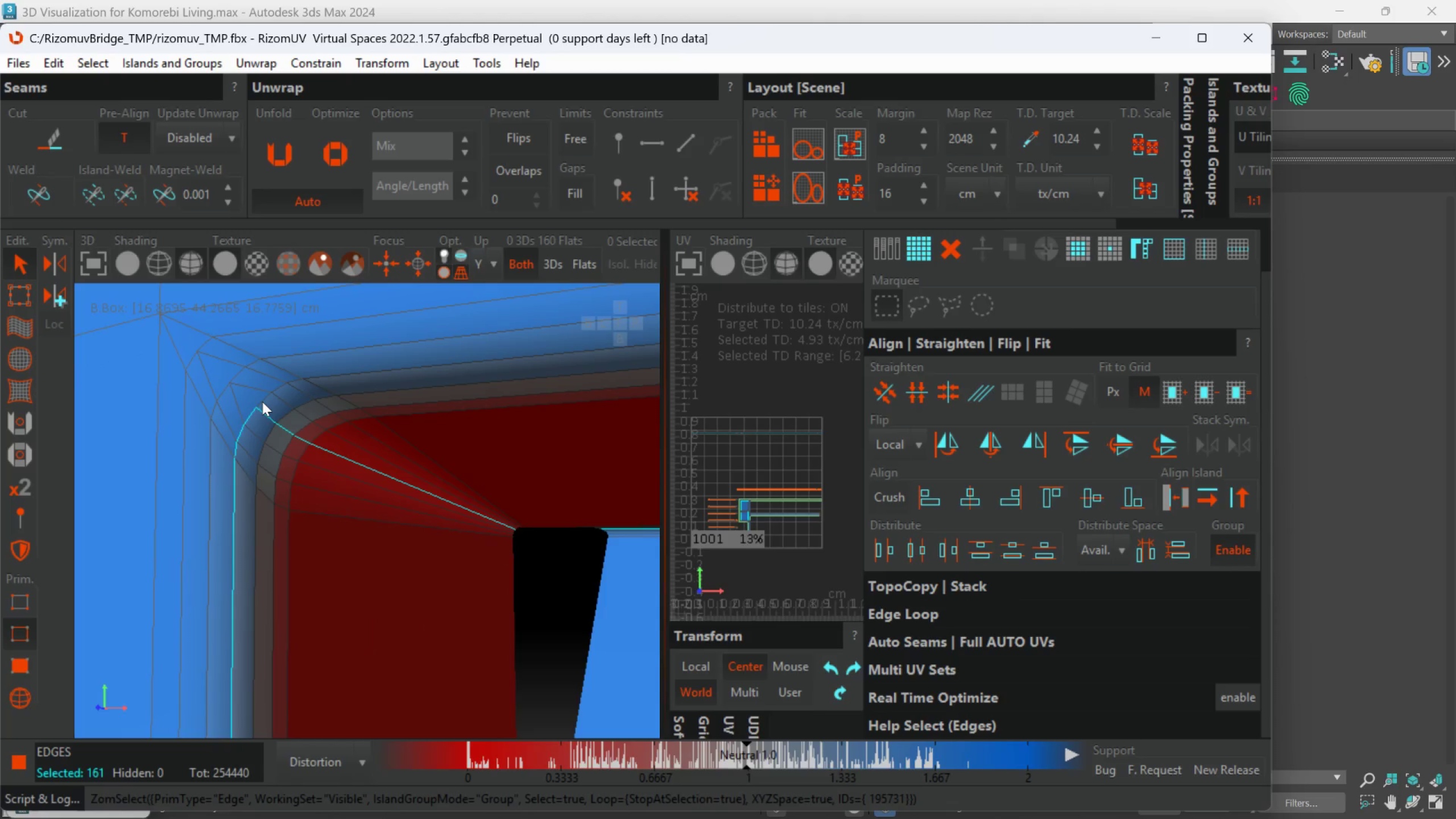 
double_click([263, 402])
 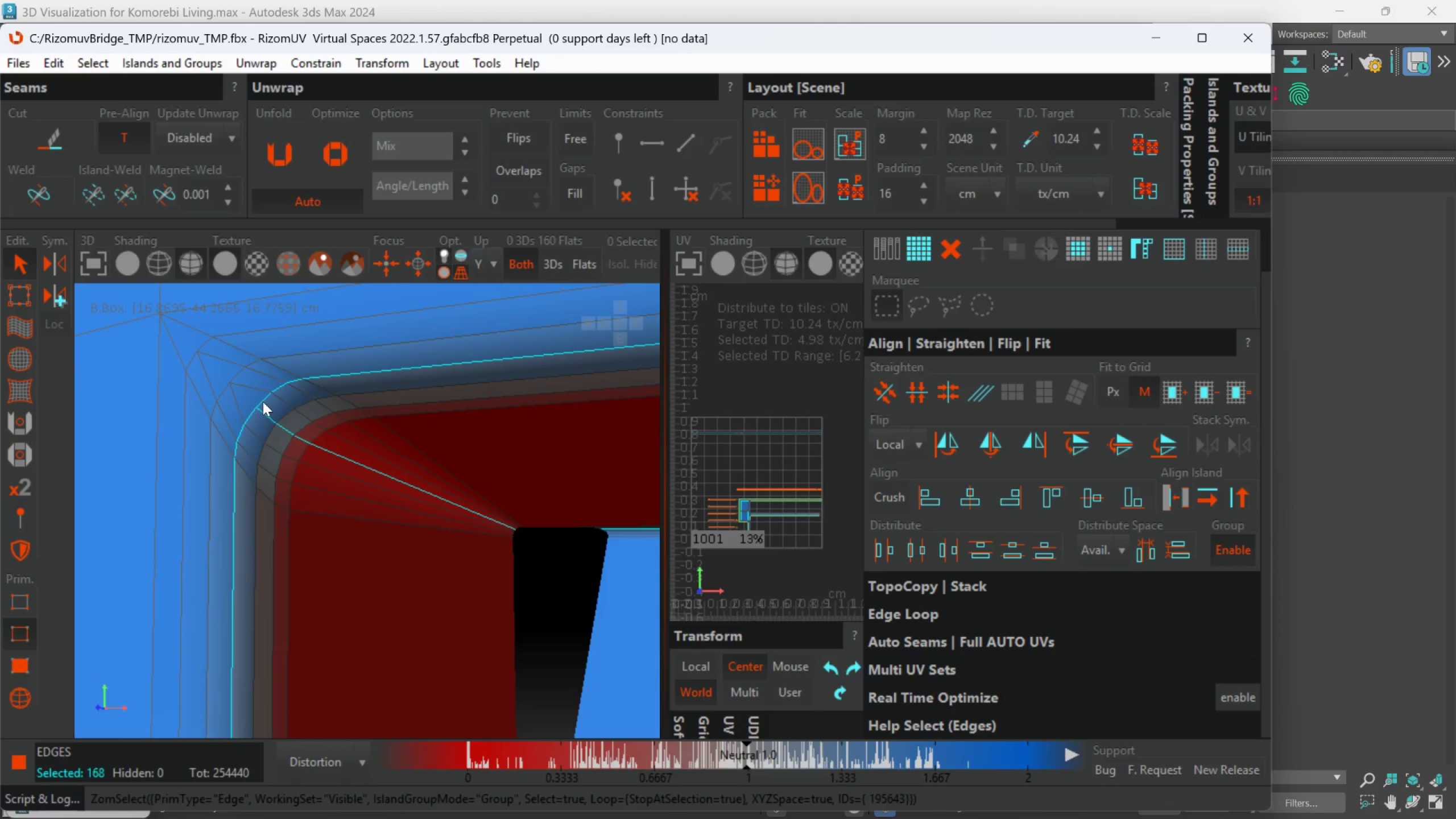 
scroll: coordinate [270, 415], scroll_direction: down, amount: 9.0
 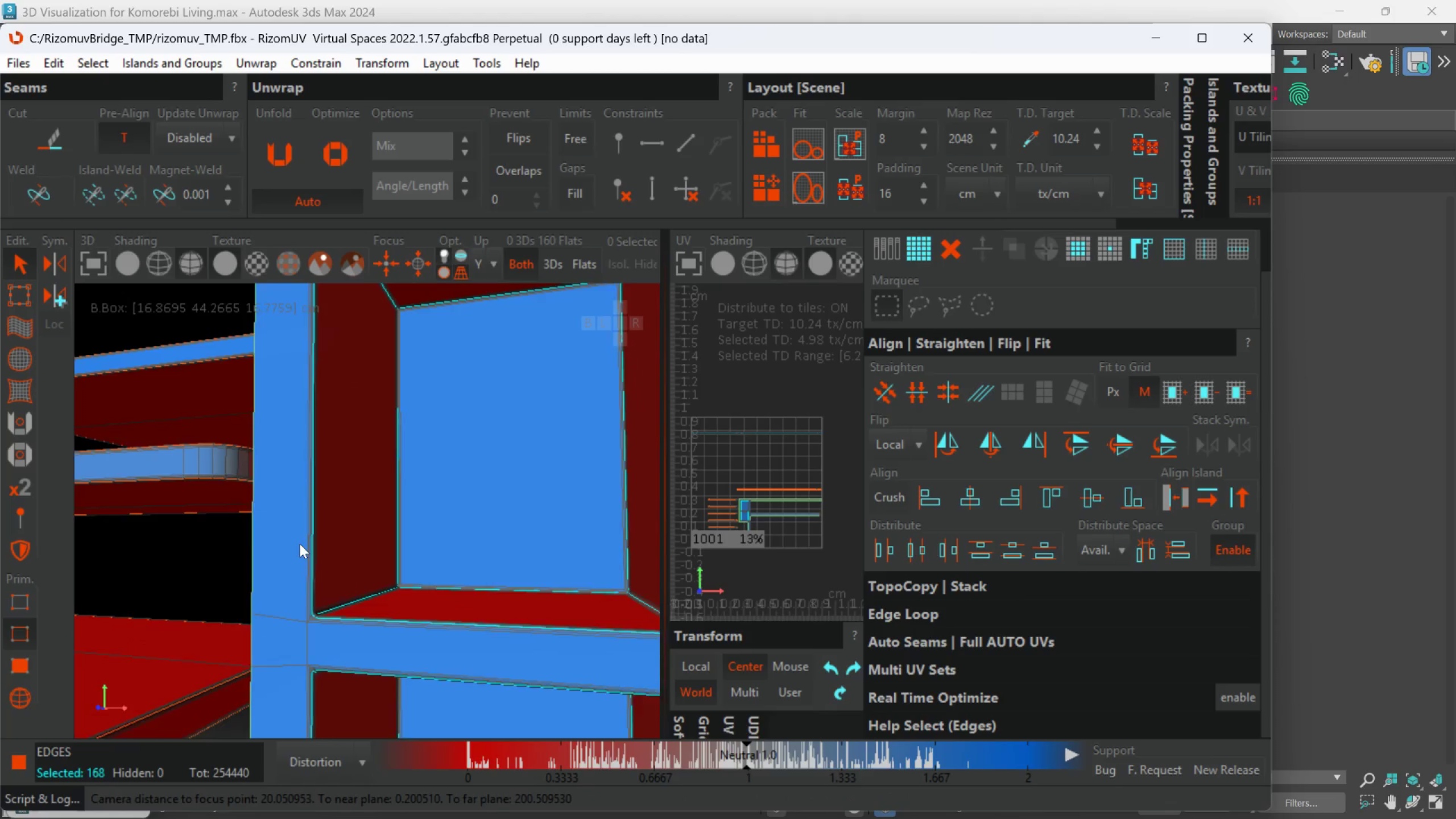 
hold_key(key=AltLeft, duration=2.55)
 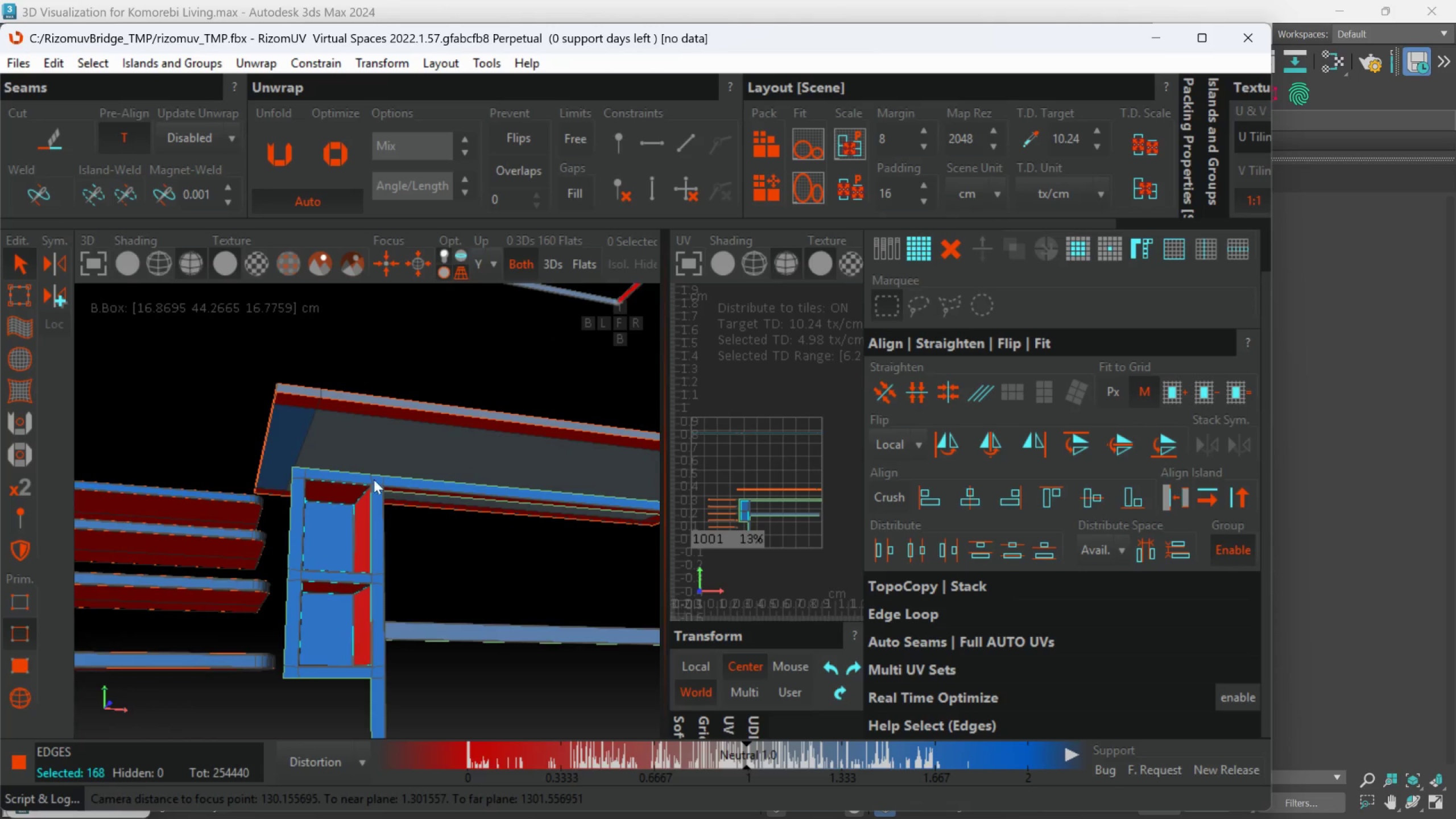 
scroll: coordinate [301, 555], scroll_direction: down, amount: 5.0
 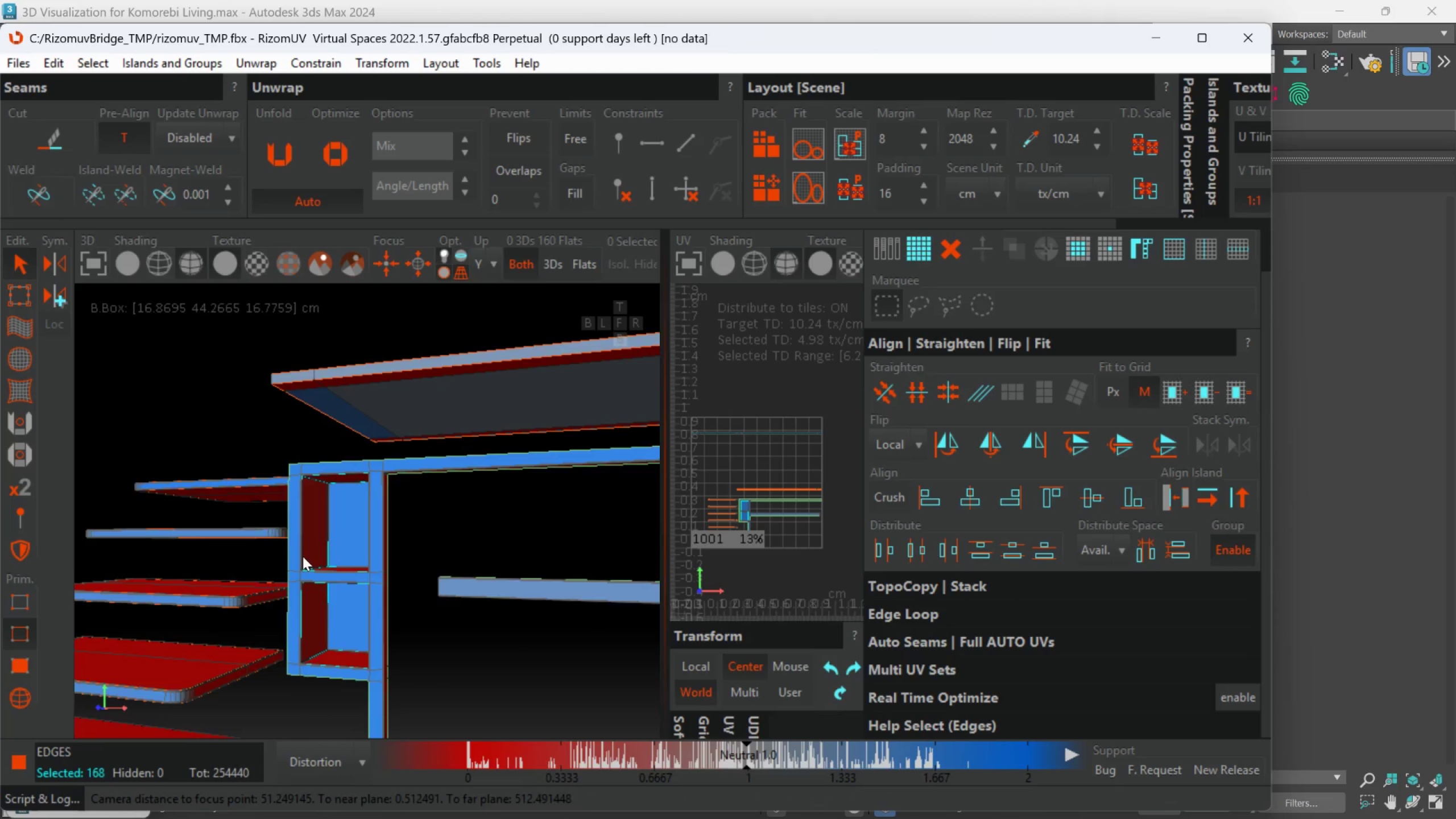 
scroll: coordinate [455, 595], scroll_direction: up, amount: 1.0
 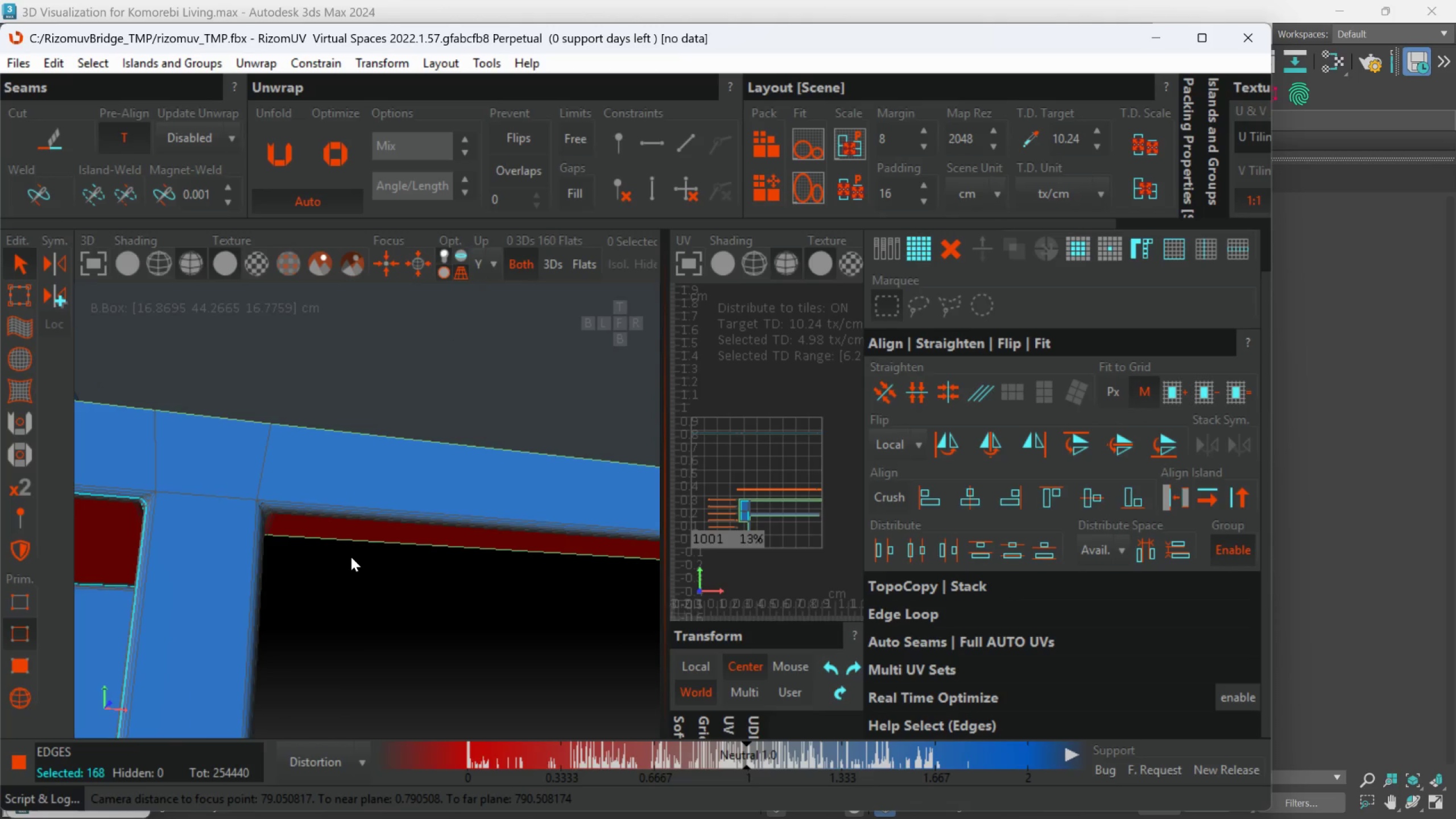 
hold_key(key=AltLeft, duration=0.6)
scroll: coordinate [227, 504], scroll_direction: up, amount: 4.0
 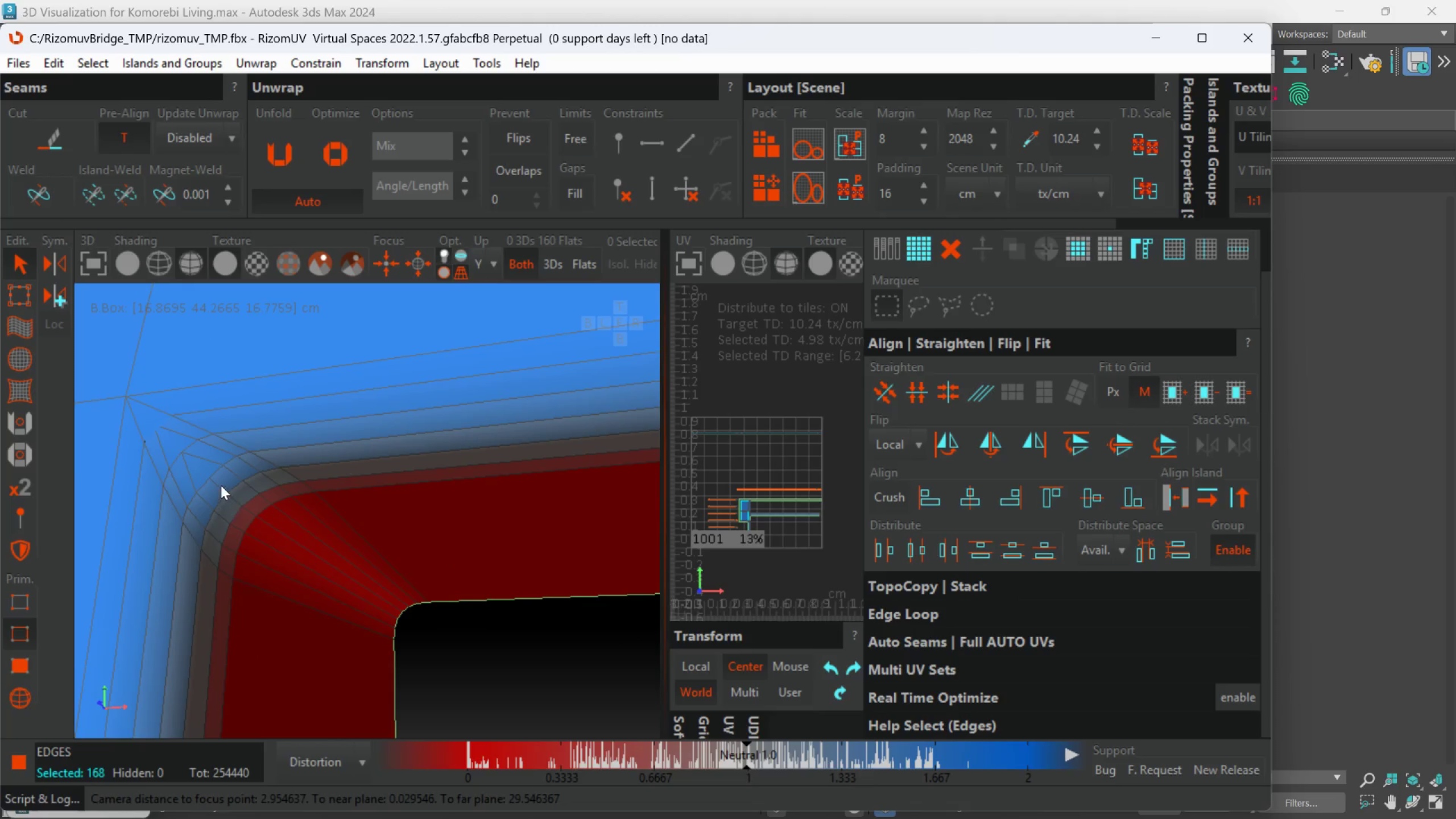 
hold_key(key=ControlLeft, duration=1.86)
double_click([220, 470])
 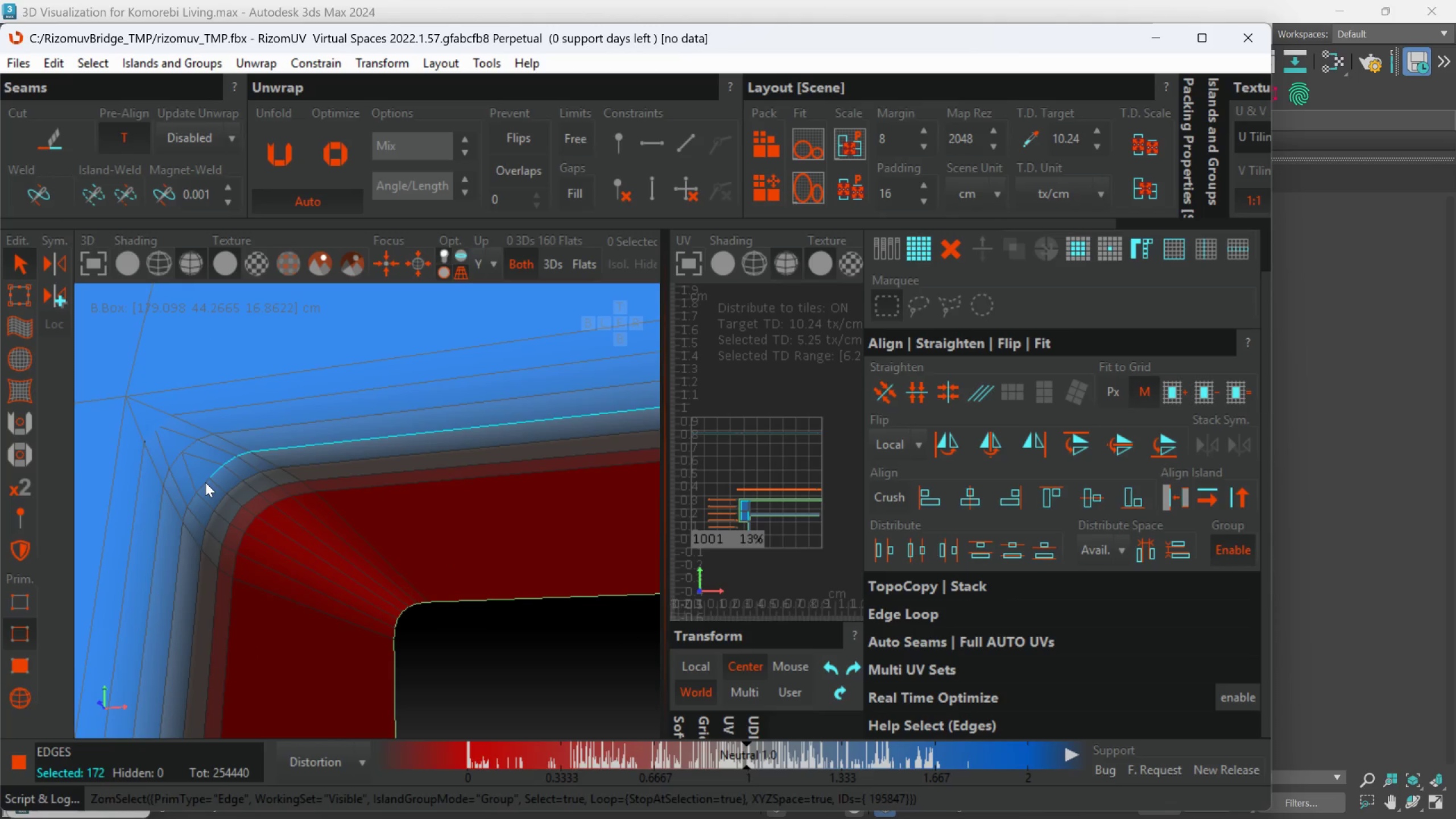 
double_click([205, 482])
 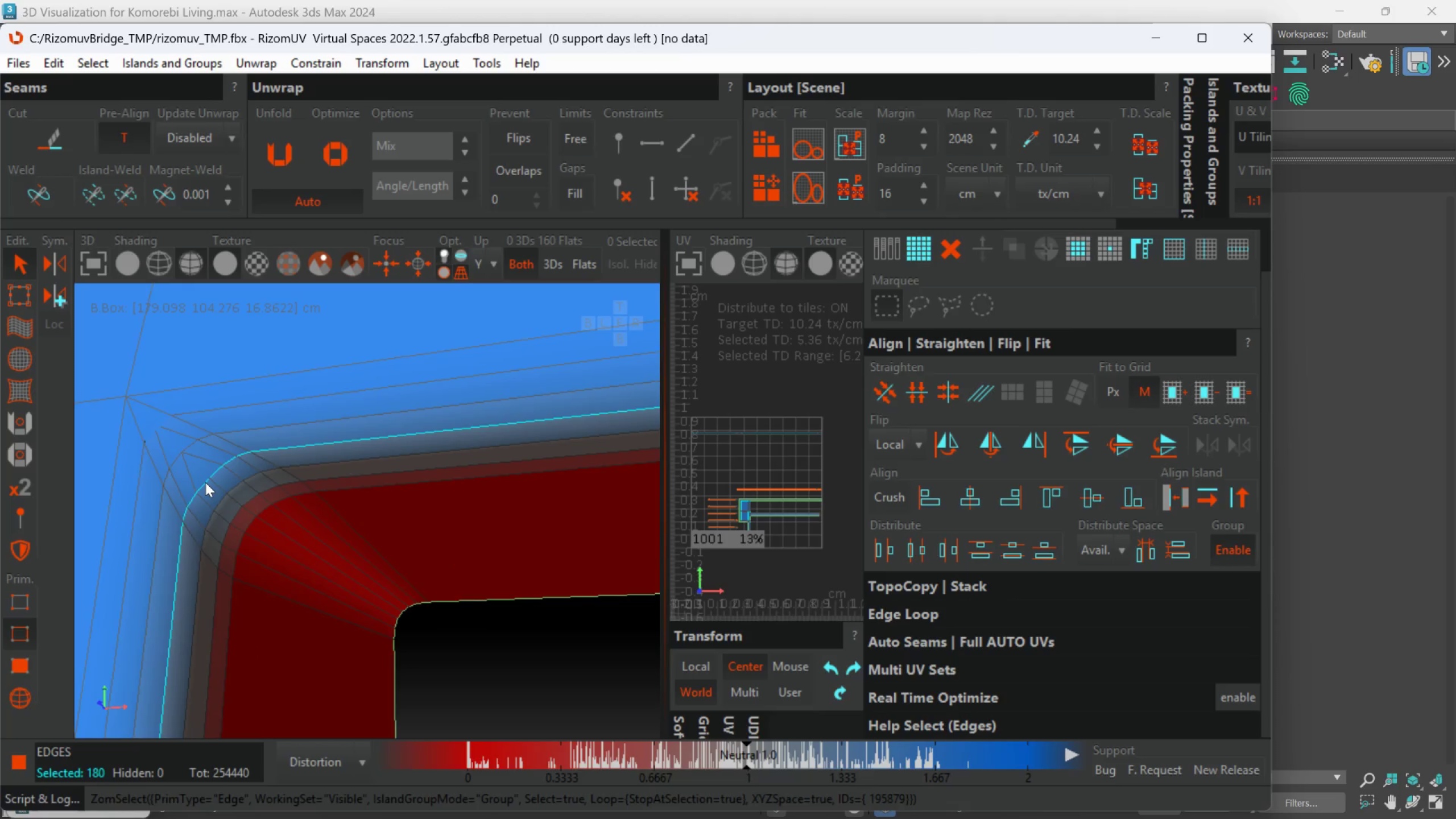 
scroll: coordinate [209, 516], scroll_direction: down, amount: 11.0
 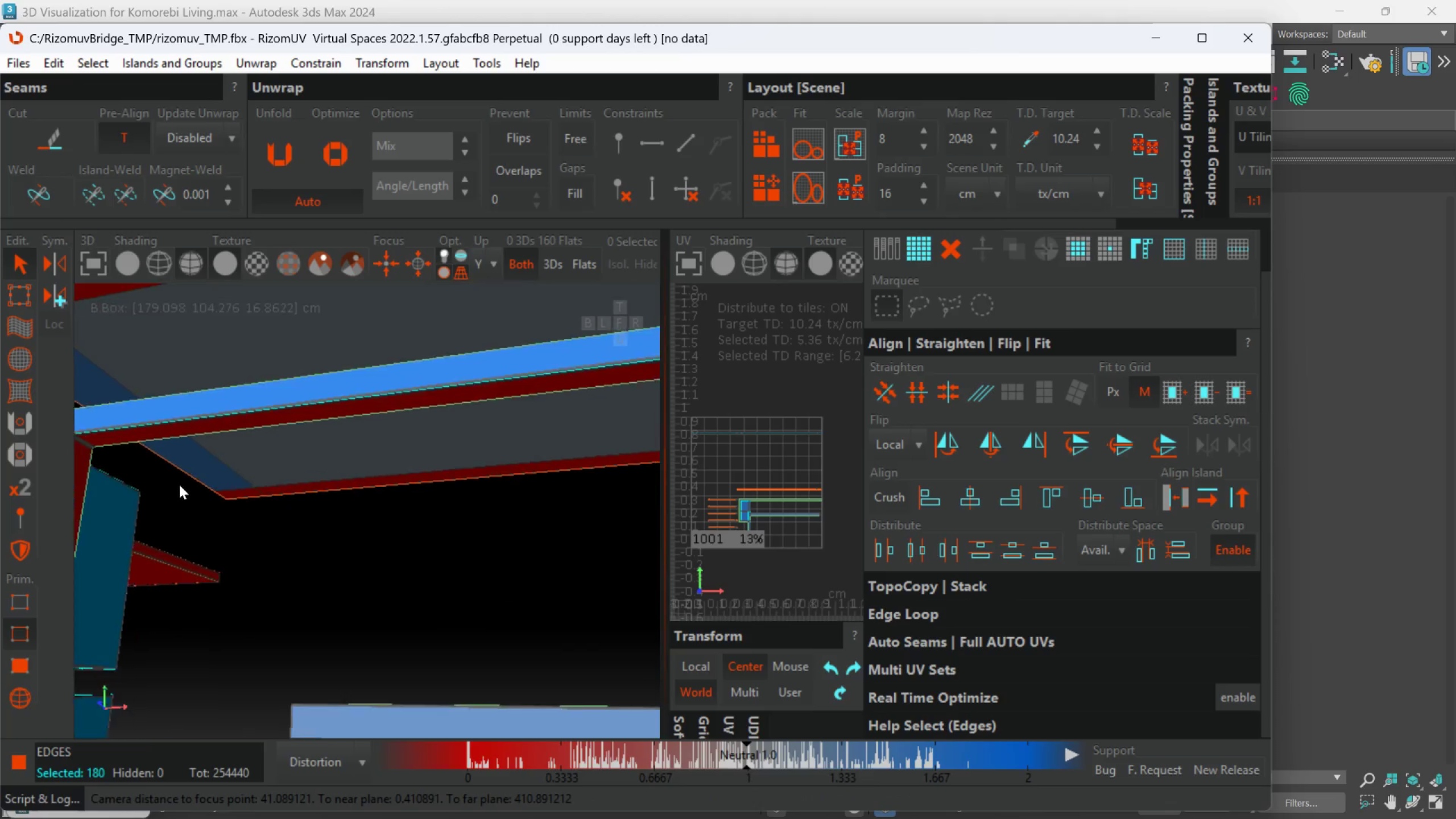 
hold_key(key=AltLeft, duration=0.54)
 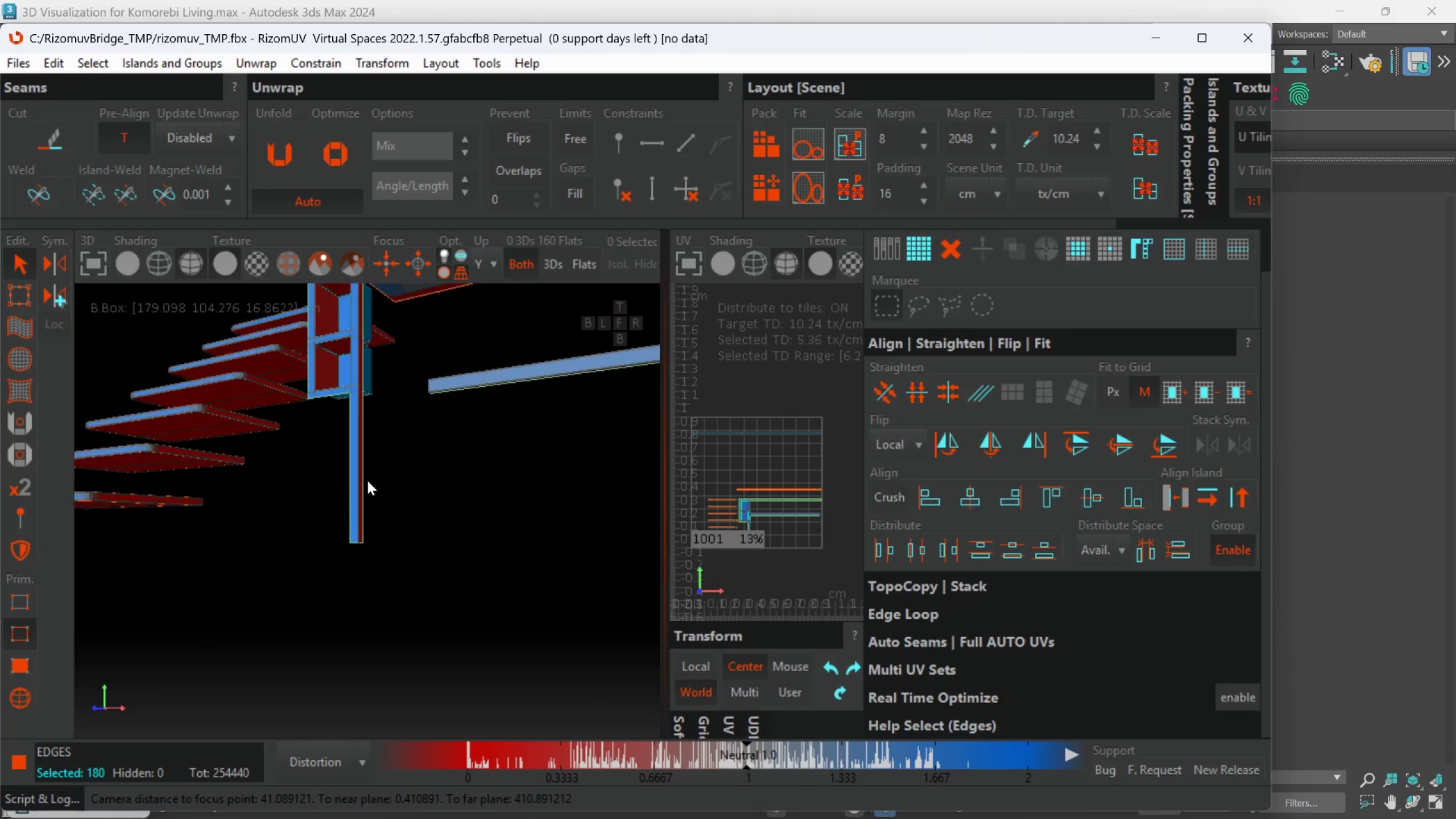 
scroll: coordinate [212, 495], scroll_direction: down, amount: 4.0
 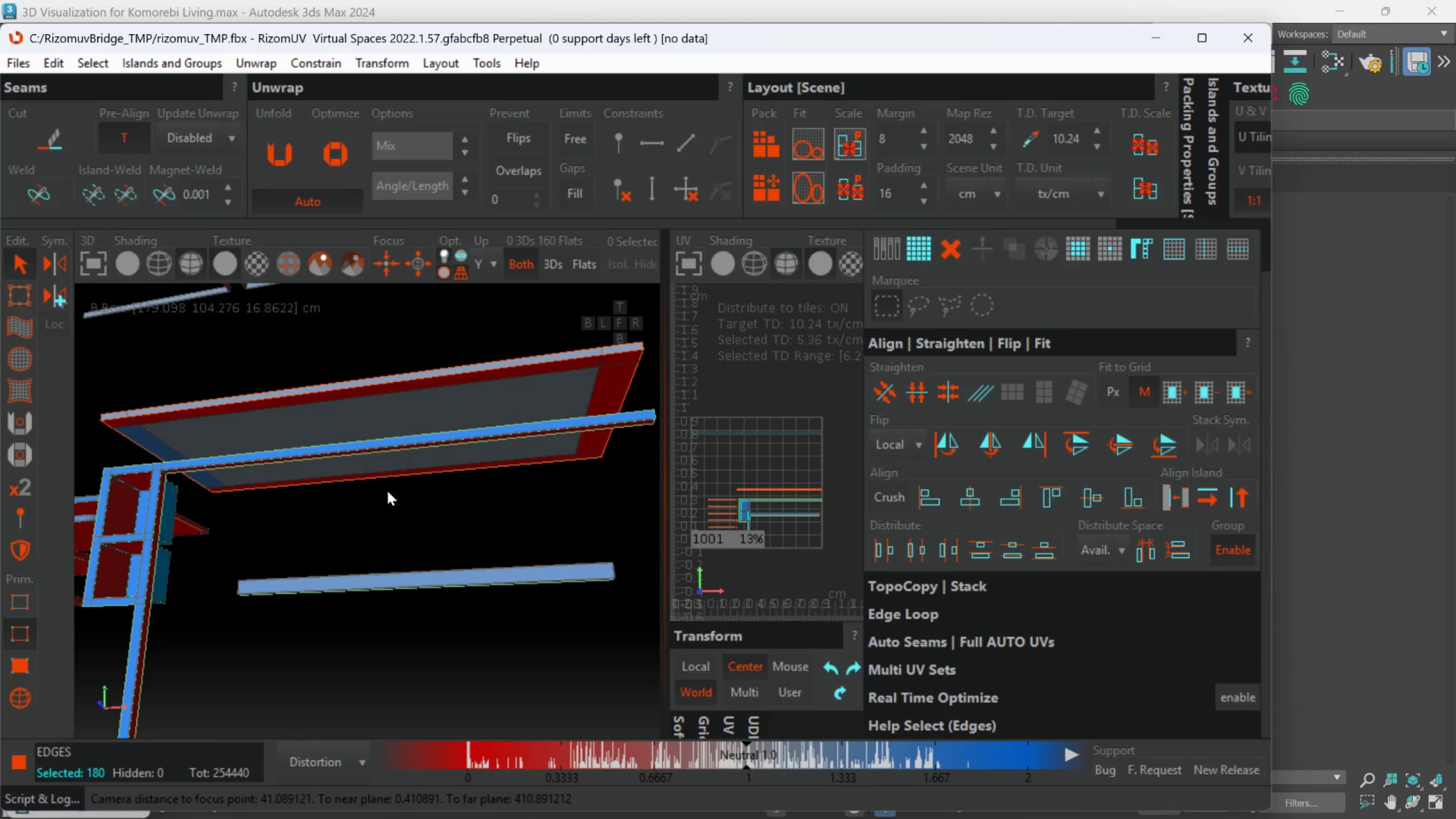 
key(Alt+AltLeft)
 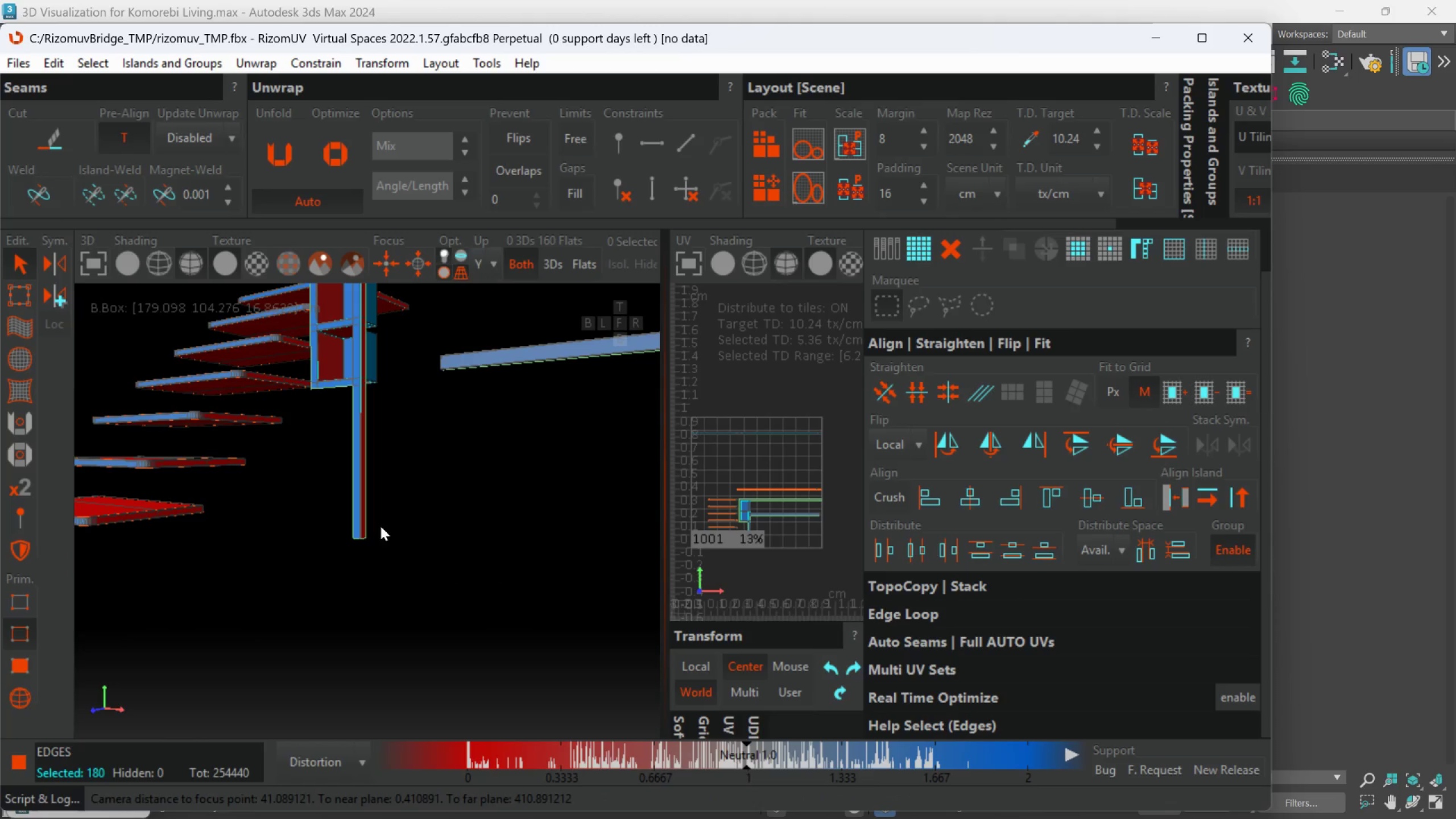 
hold_key(key=AltLeft, duration=0.43)
 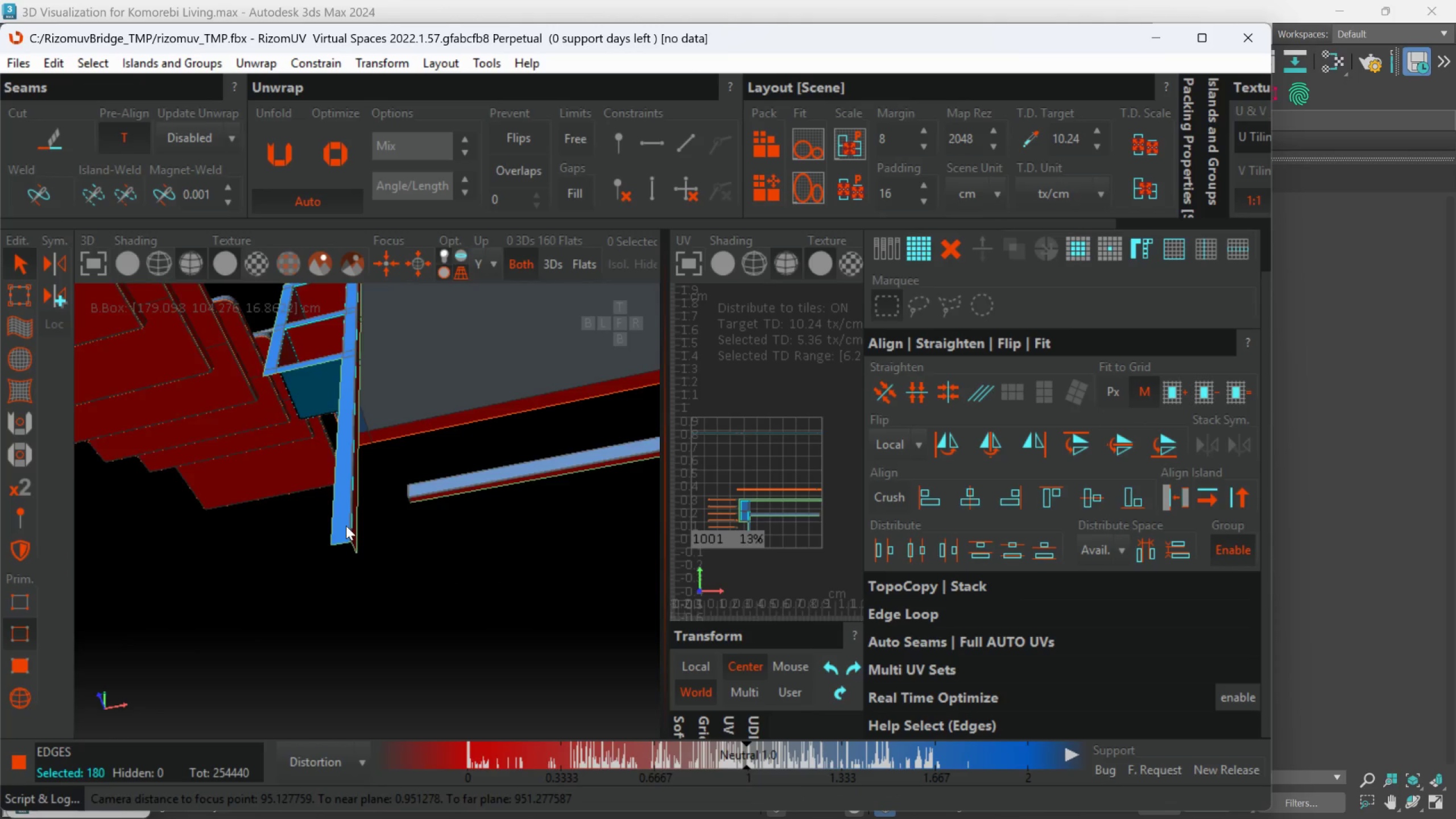 
scroll: coordinate [368, 525], scroll_direction: up, amount: 2.0
 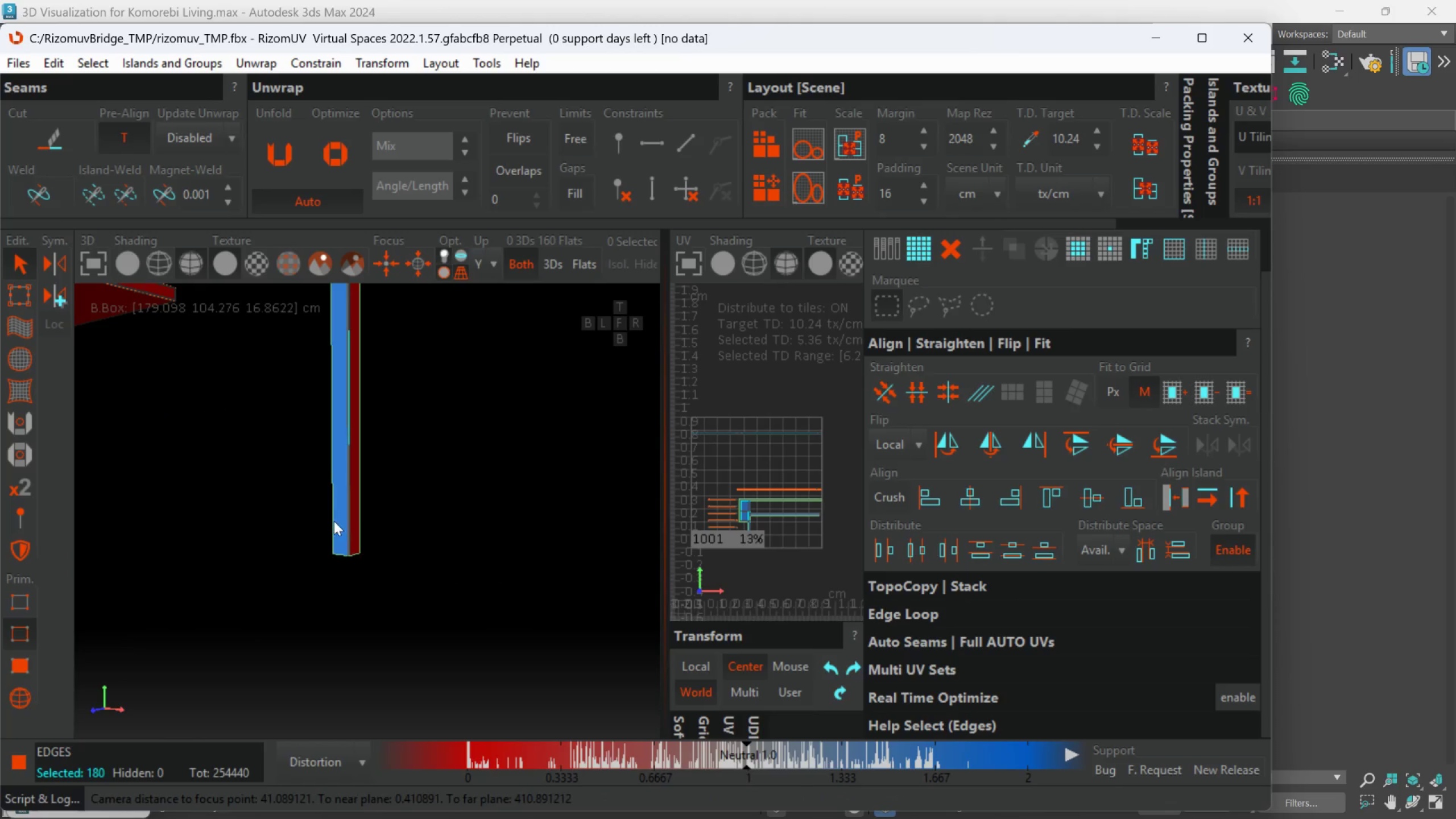 
hold_key(key=AltLeft, duration=0.41)
 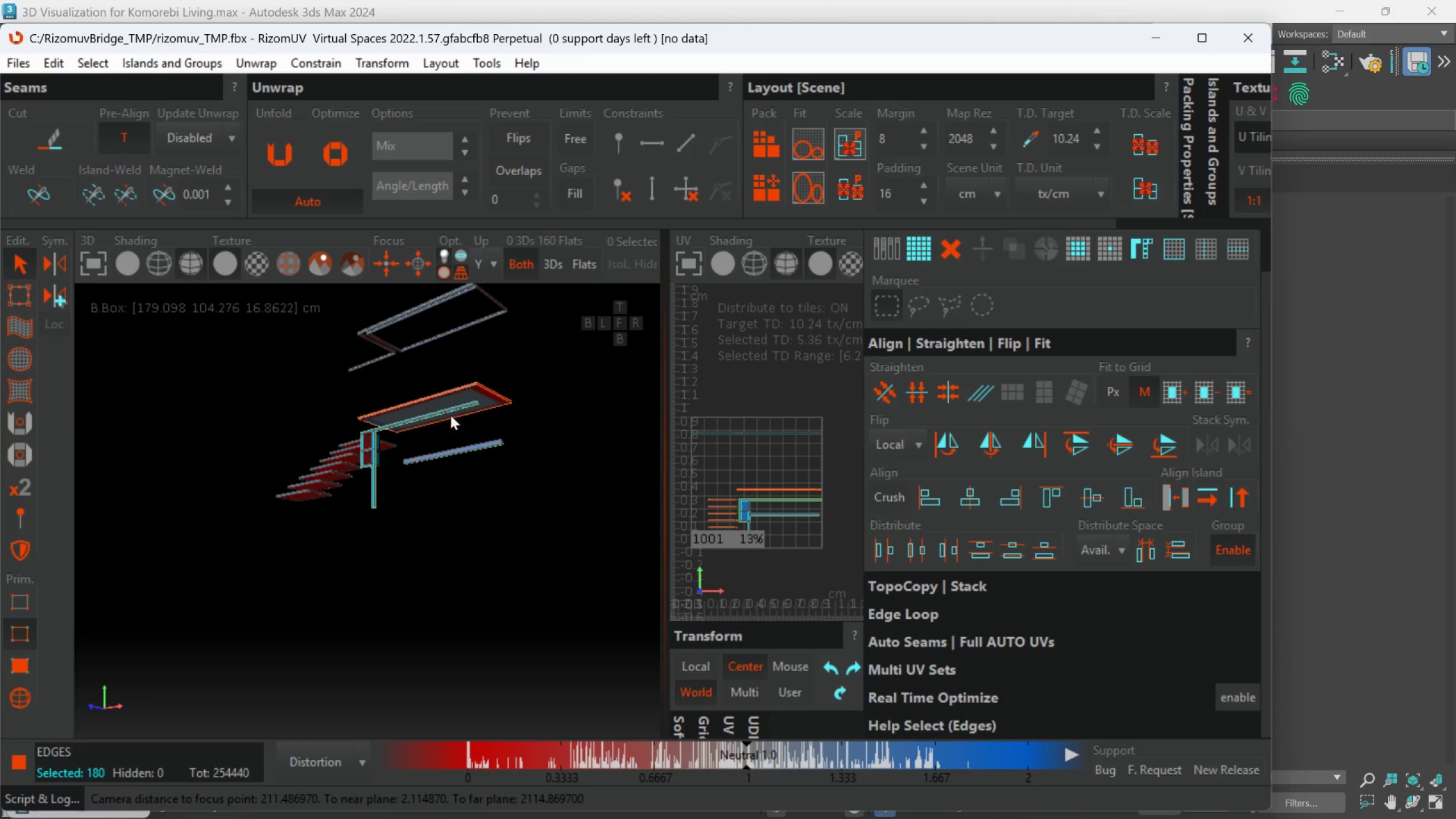 
scroll: coordinate [395, 493], scroll_direction: down, amount: 8.0
 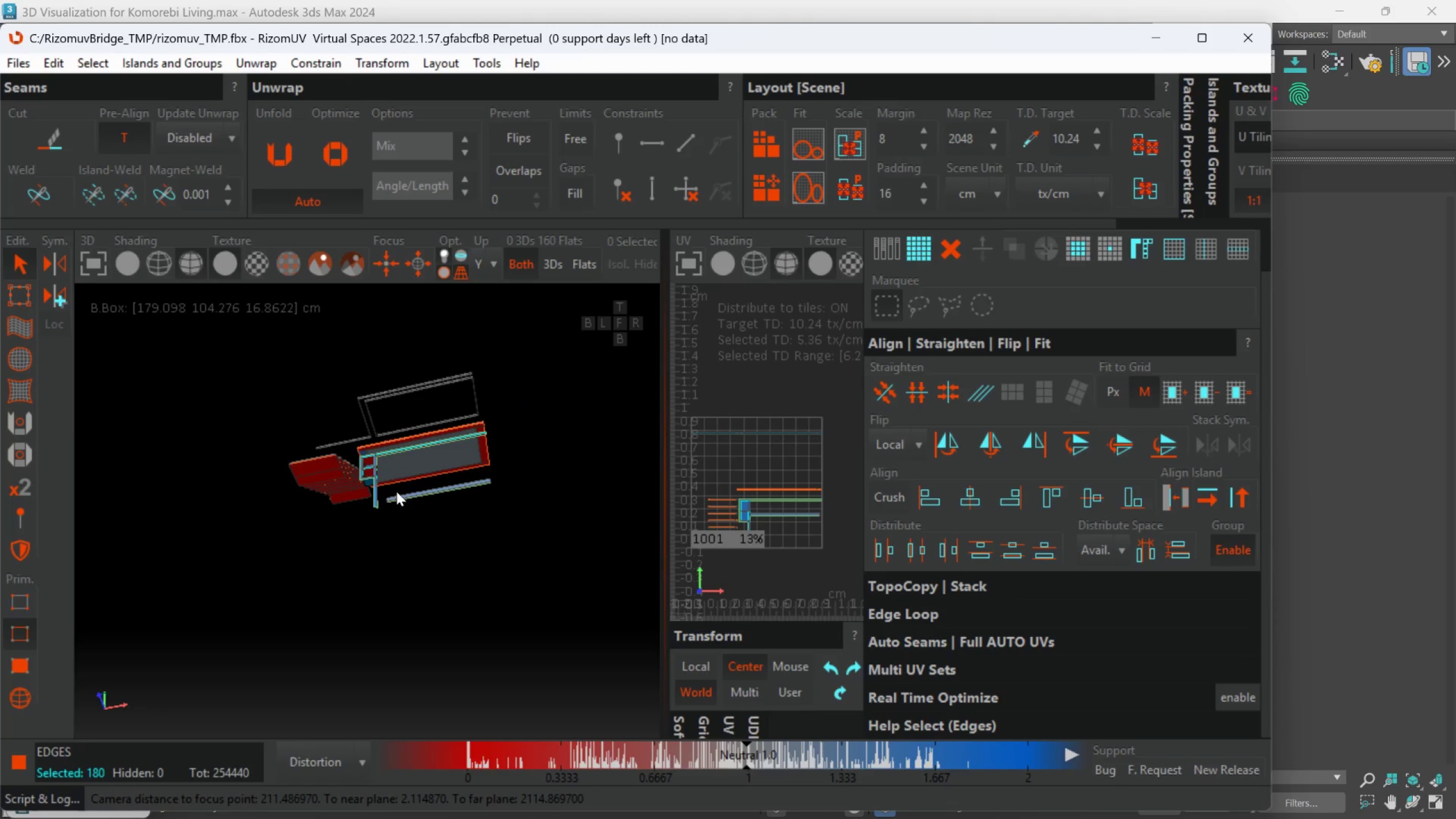 
hold_key(key=AltLeft, duration=1.0)
 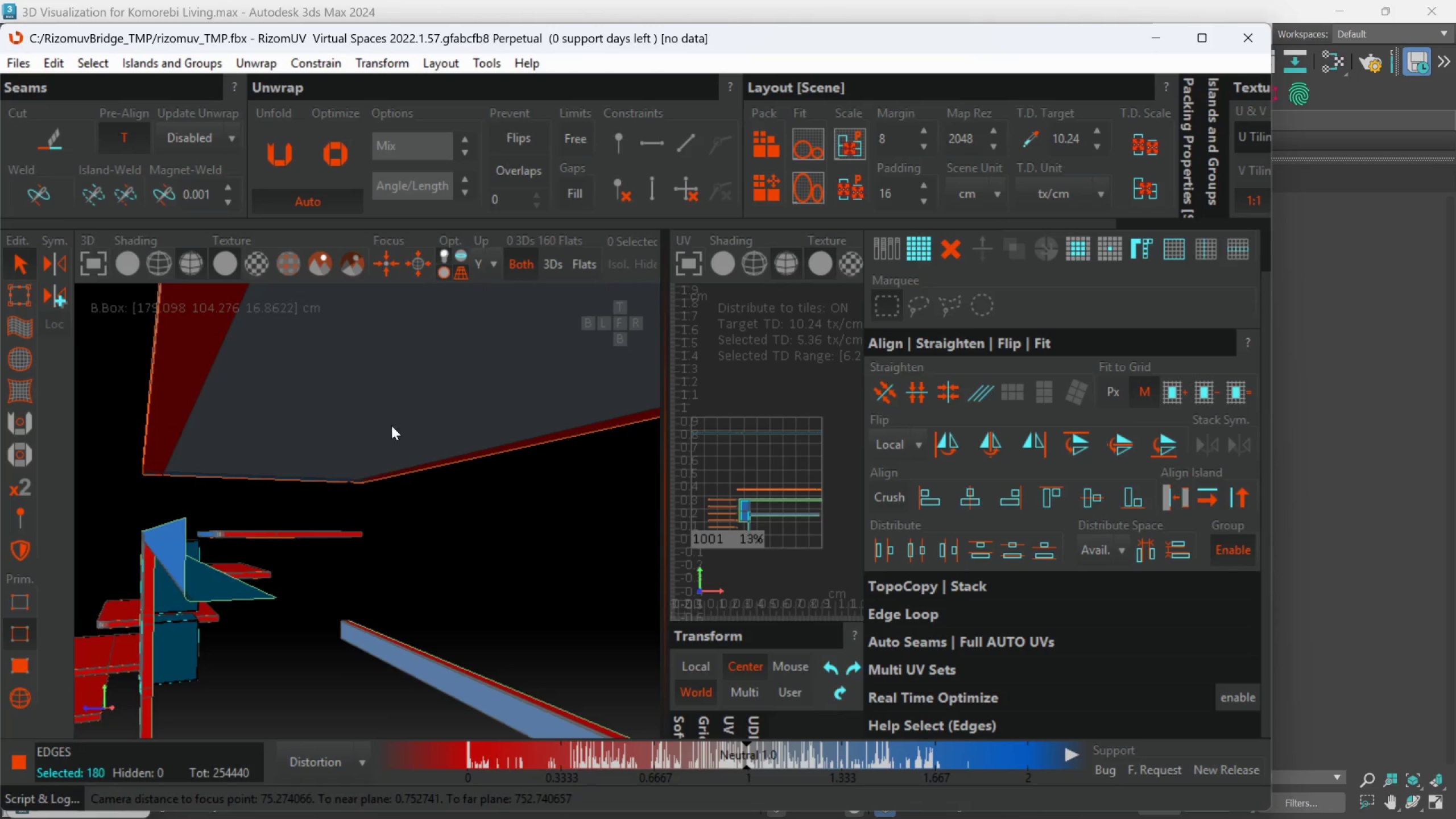 
scroll: coordinate [483, 377], scroll_direction: up, amount: 5.0
 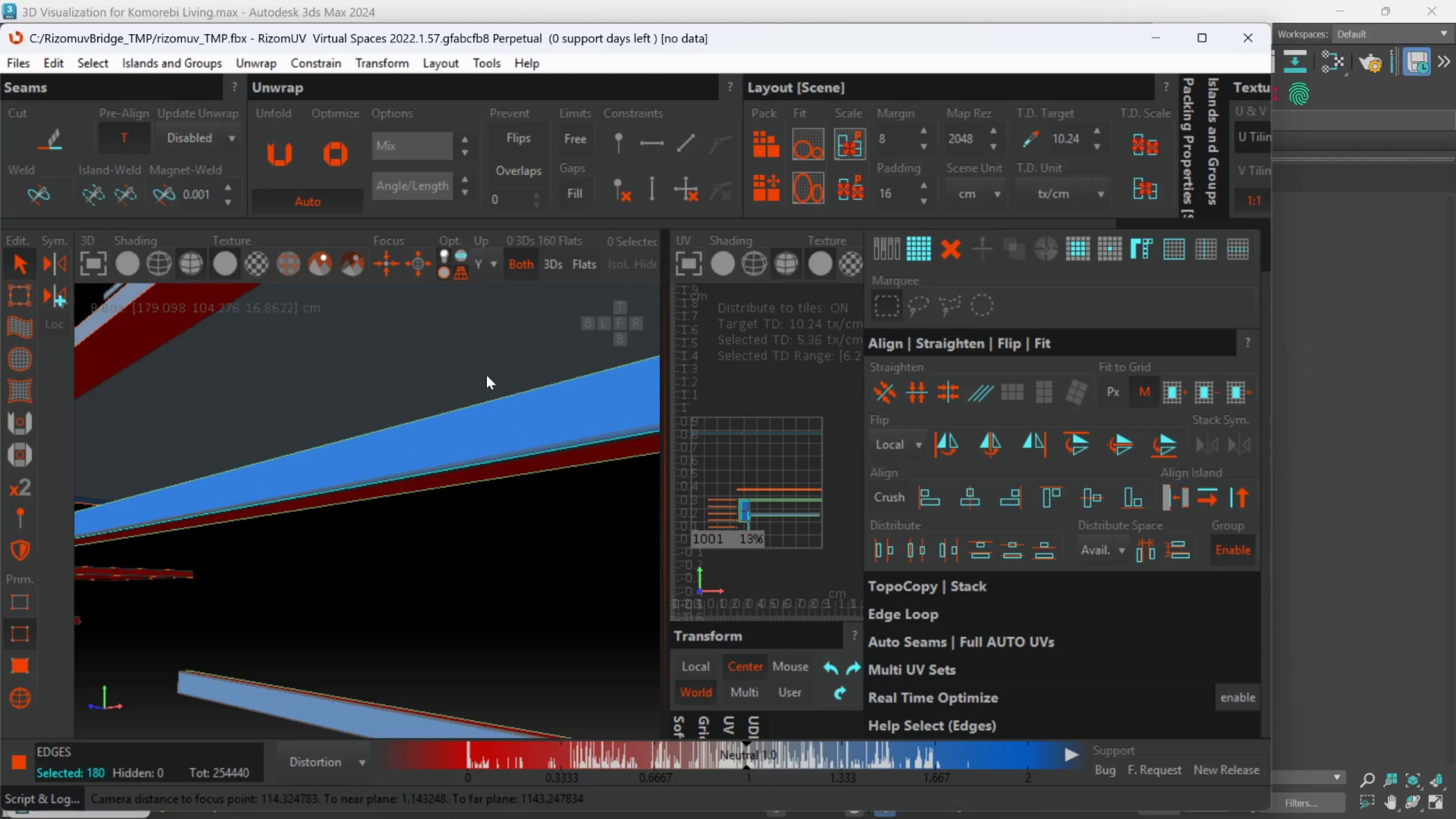 
hold_key(key=AltLeft, duration=0.42)
 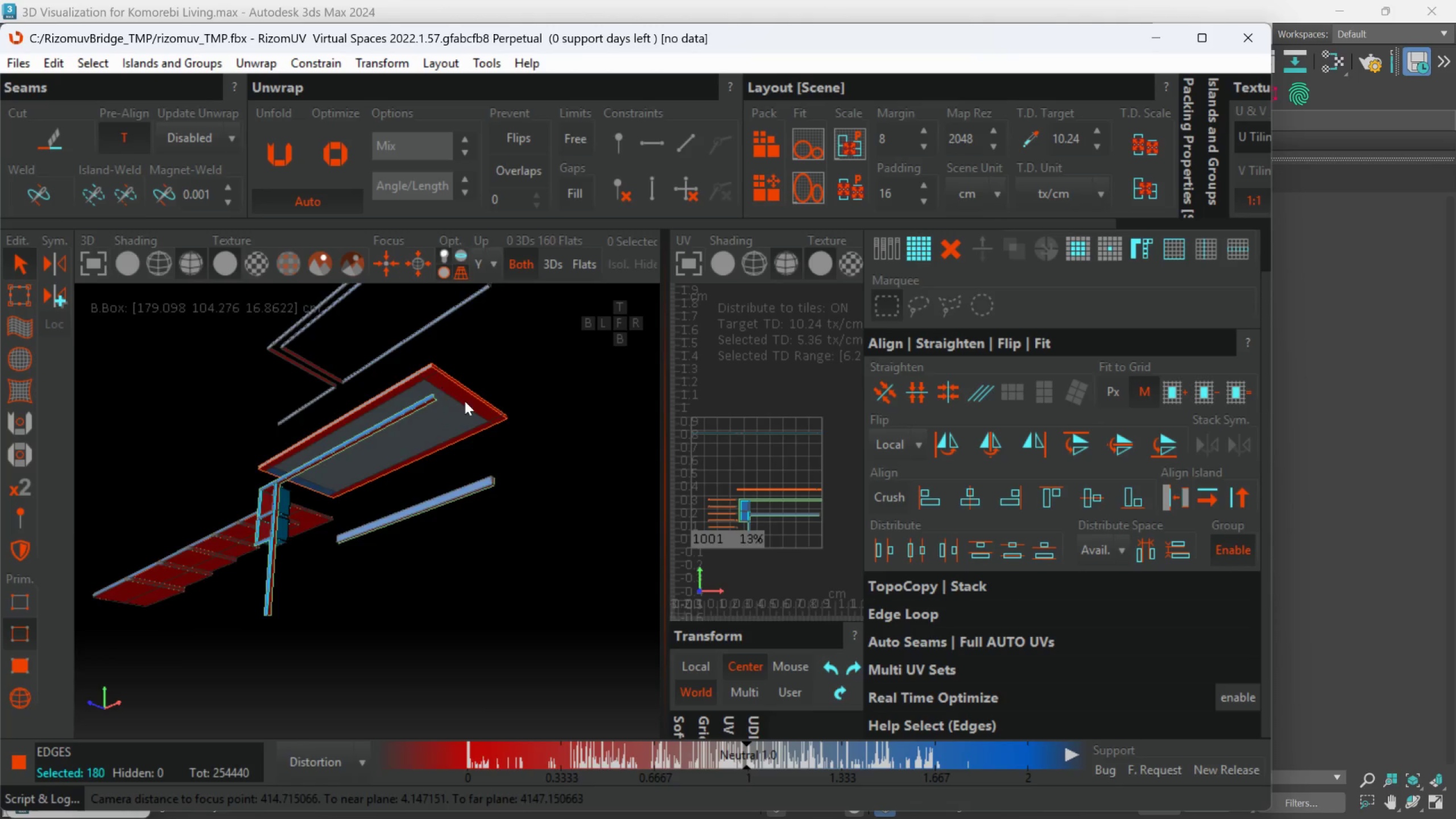 
scroll: coordinate [386, 448], scroll_direction: down, amount: 4.0
 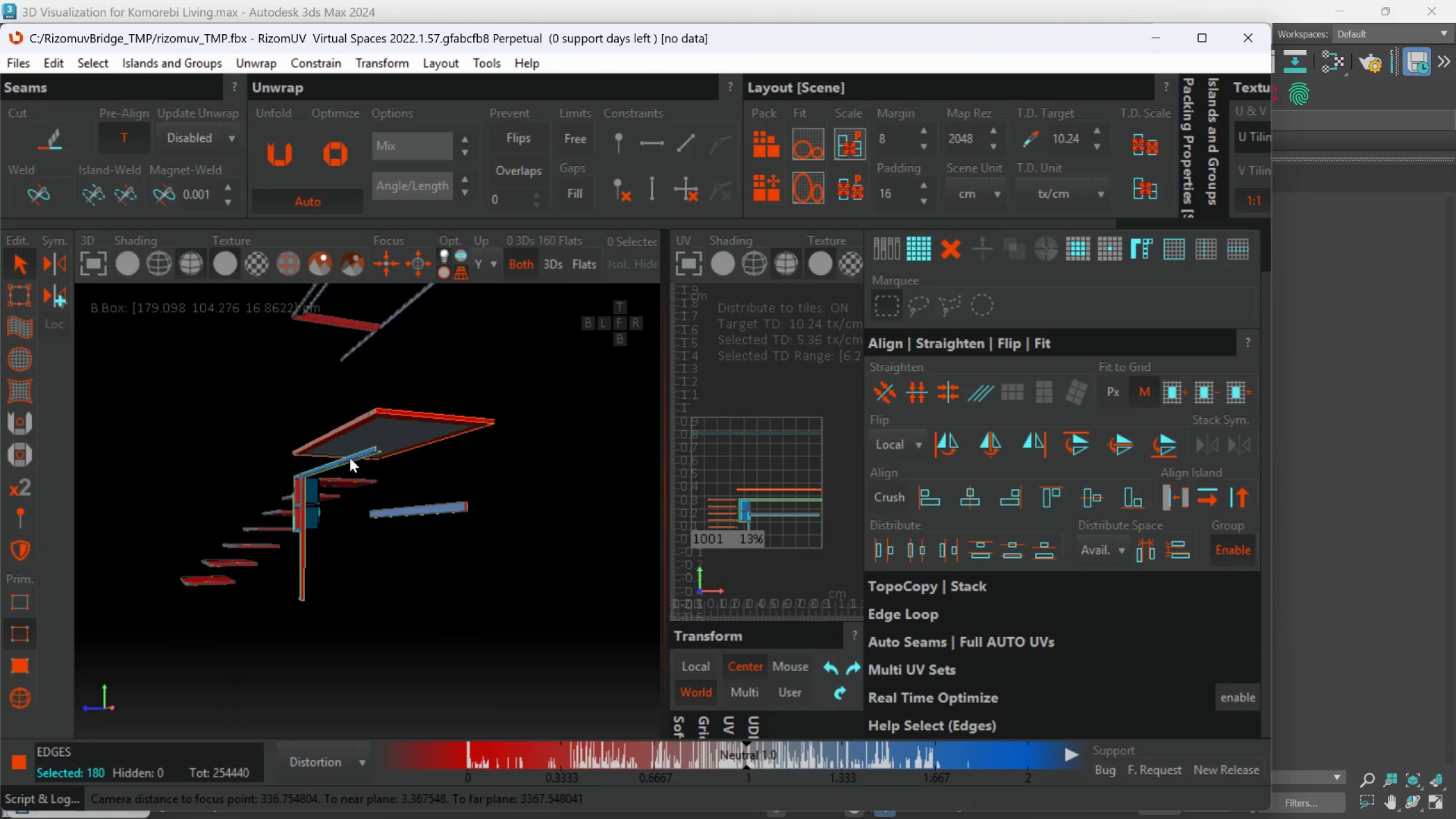 
hold_key(key=AltLeft, duration=0.49)
 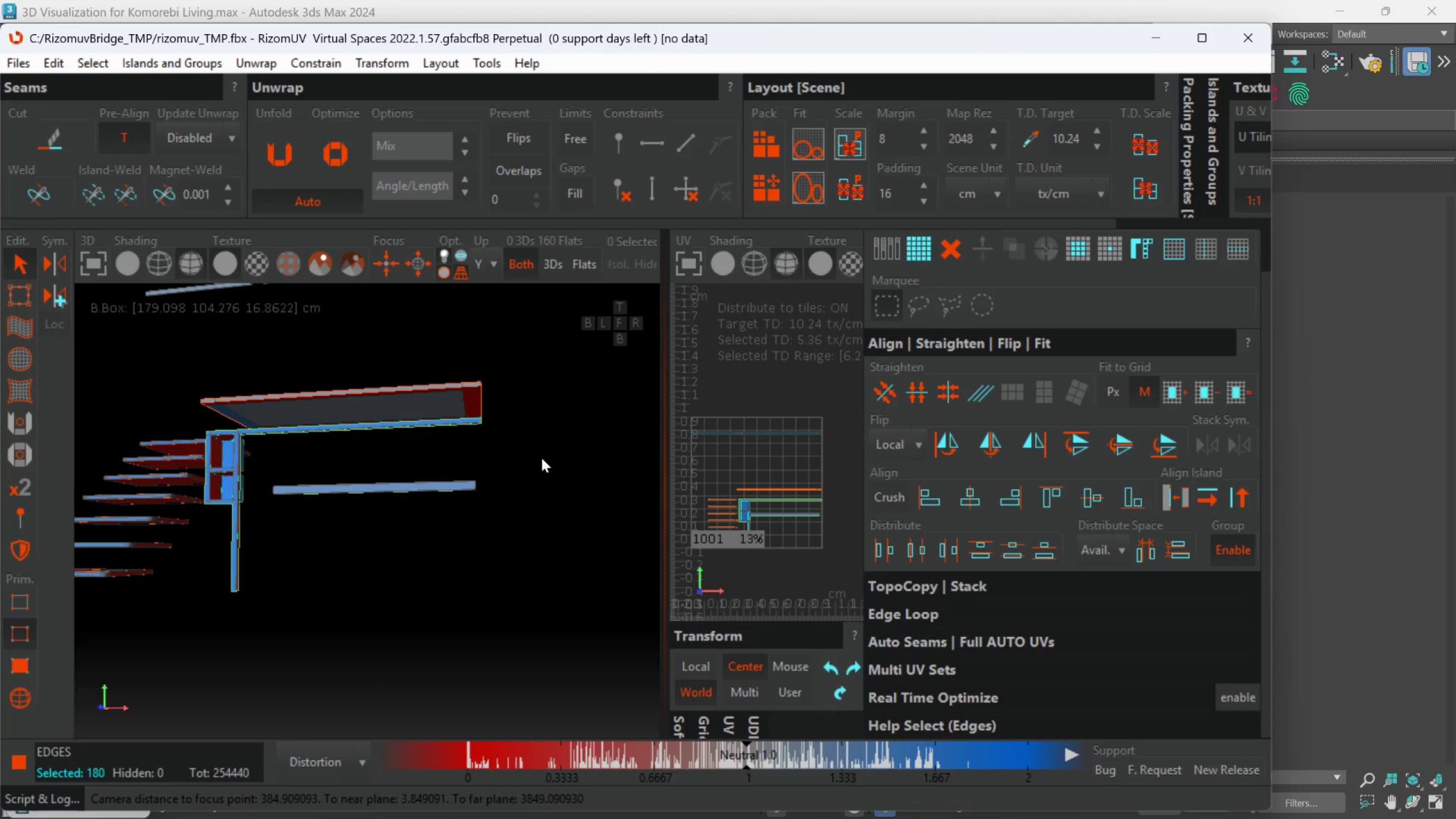 
scroll: coordinate [465, 400], scroll_direction: down, amount: 1.0
 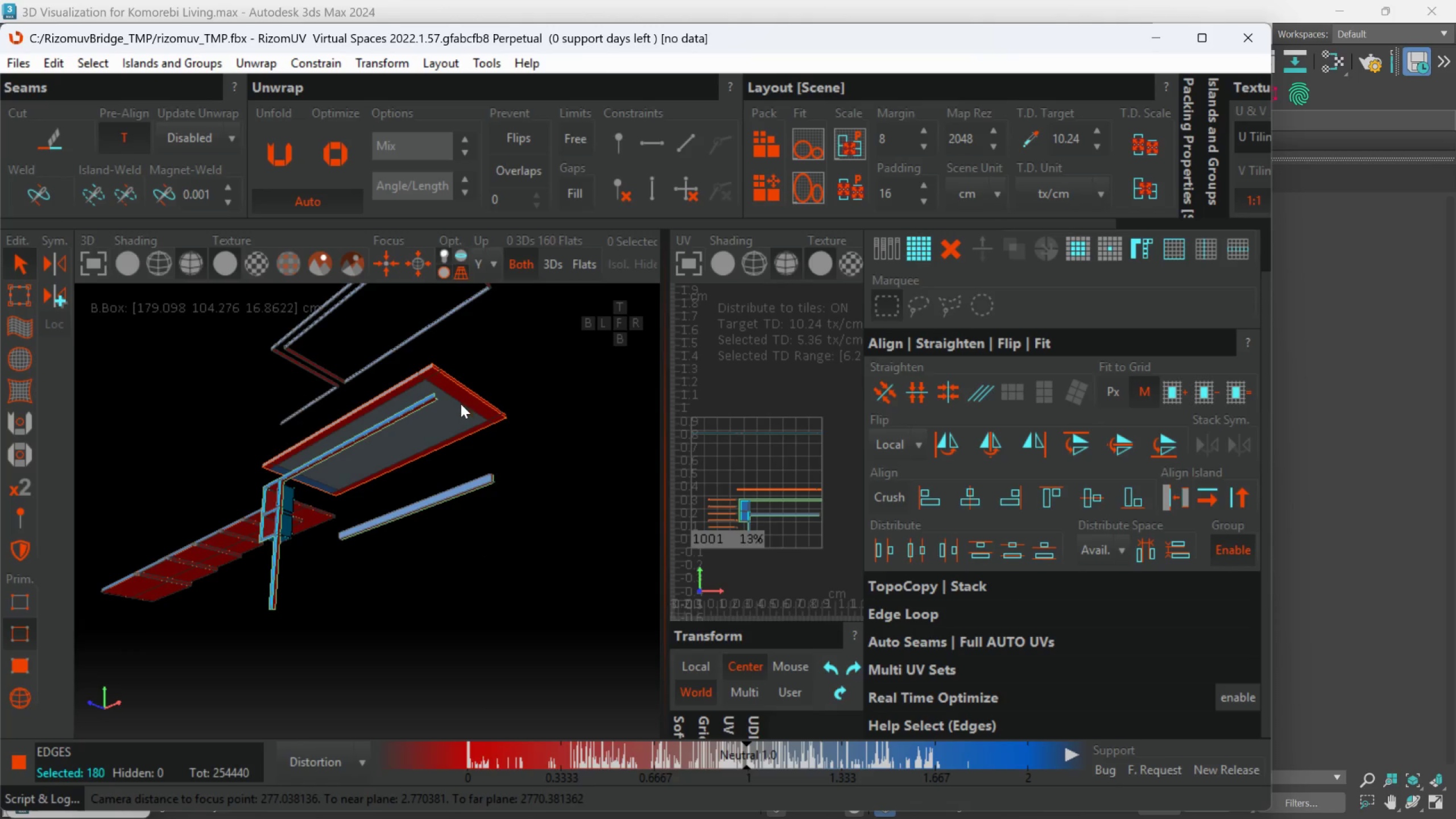 
key(C)
 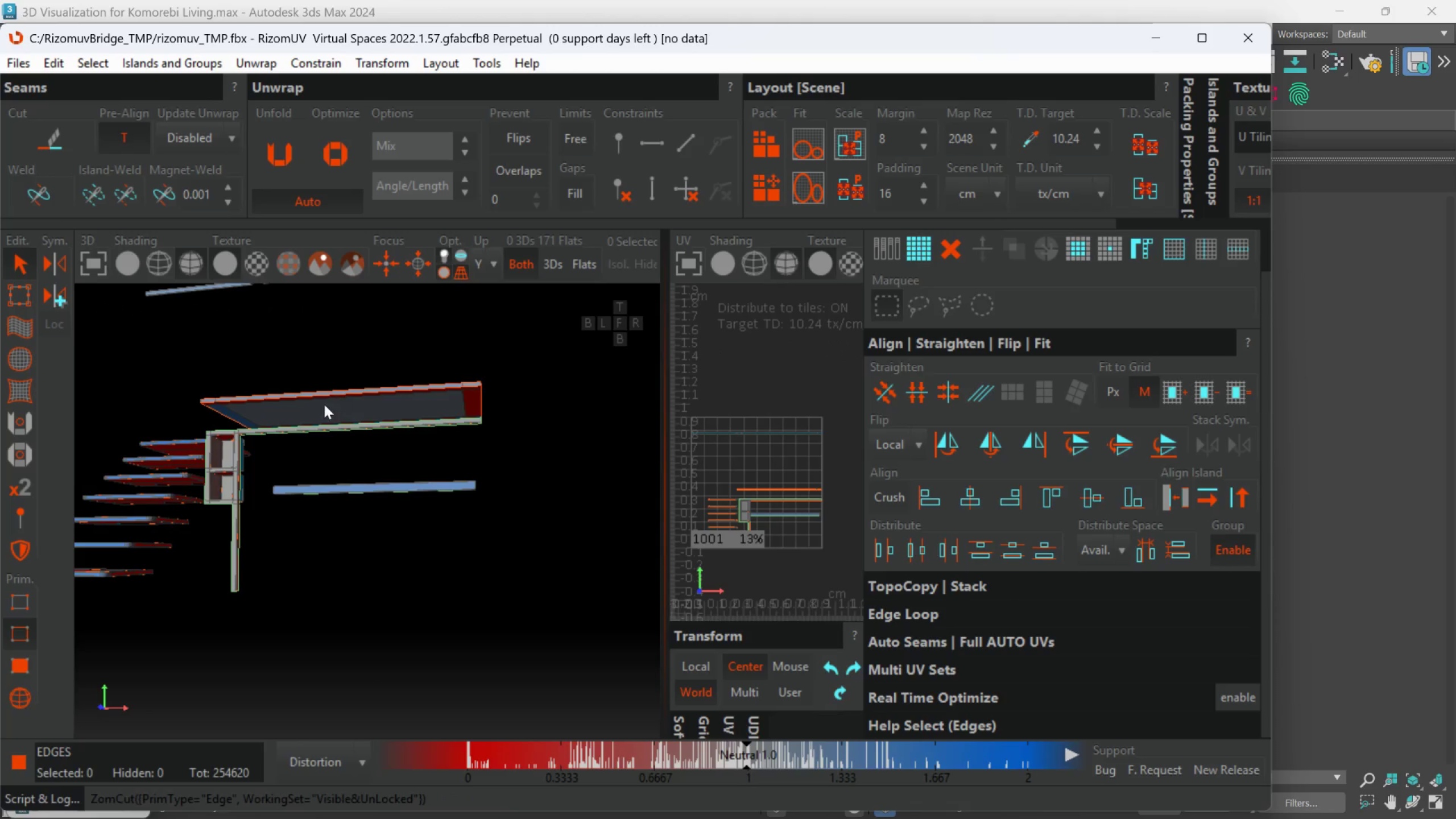 
scroll: coordinate [523, 471], scroll_direction: up, amount: 3.0
 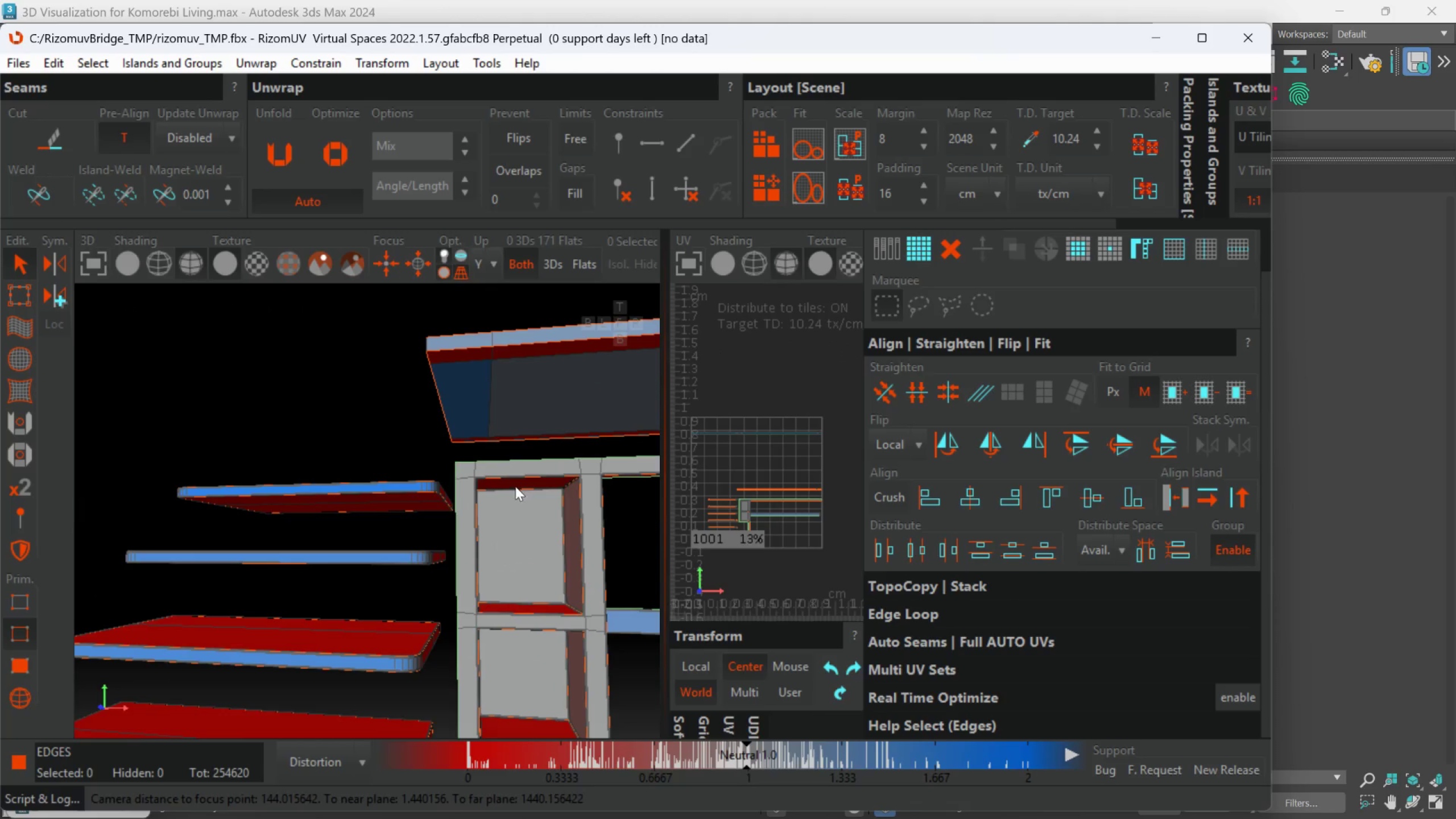 
hold_key(key=AltLeft, duration=0.34)
 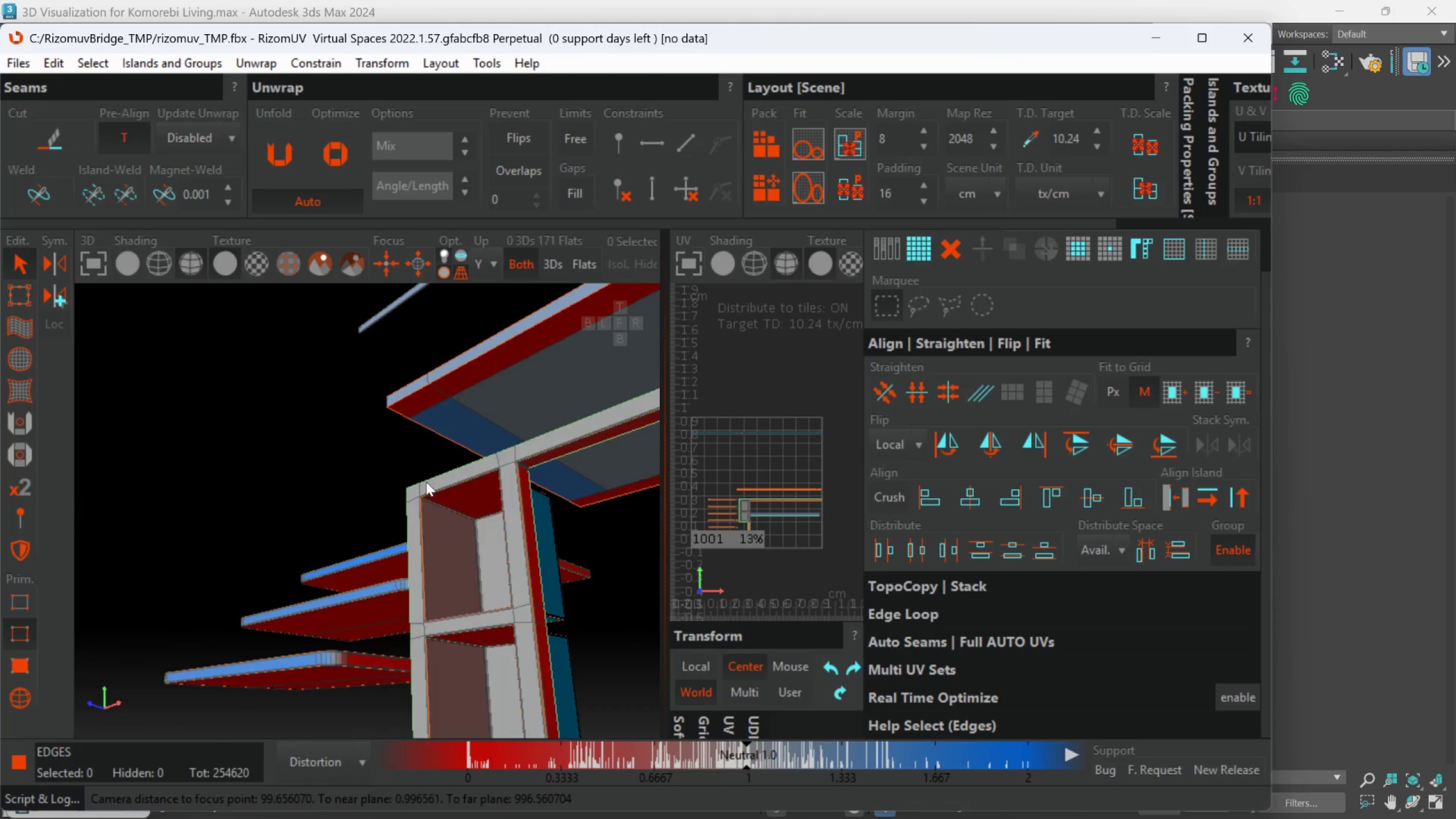 
hold_key(key=AltLeft, duration=0.75)
 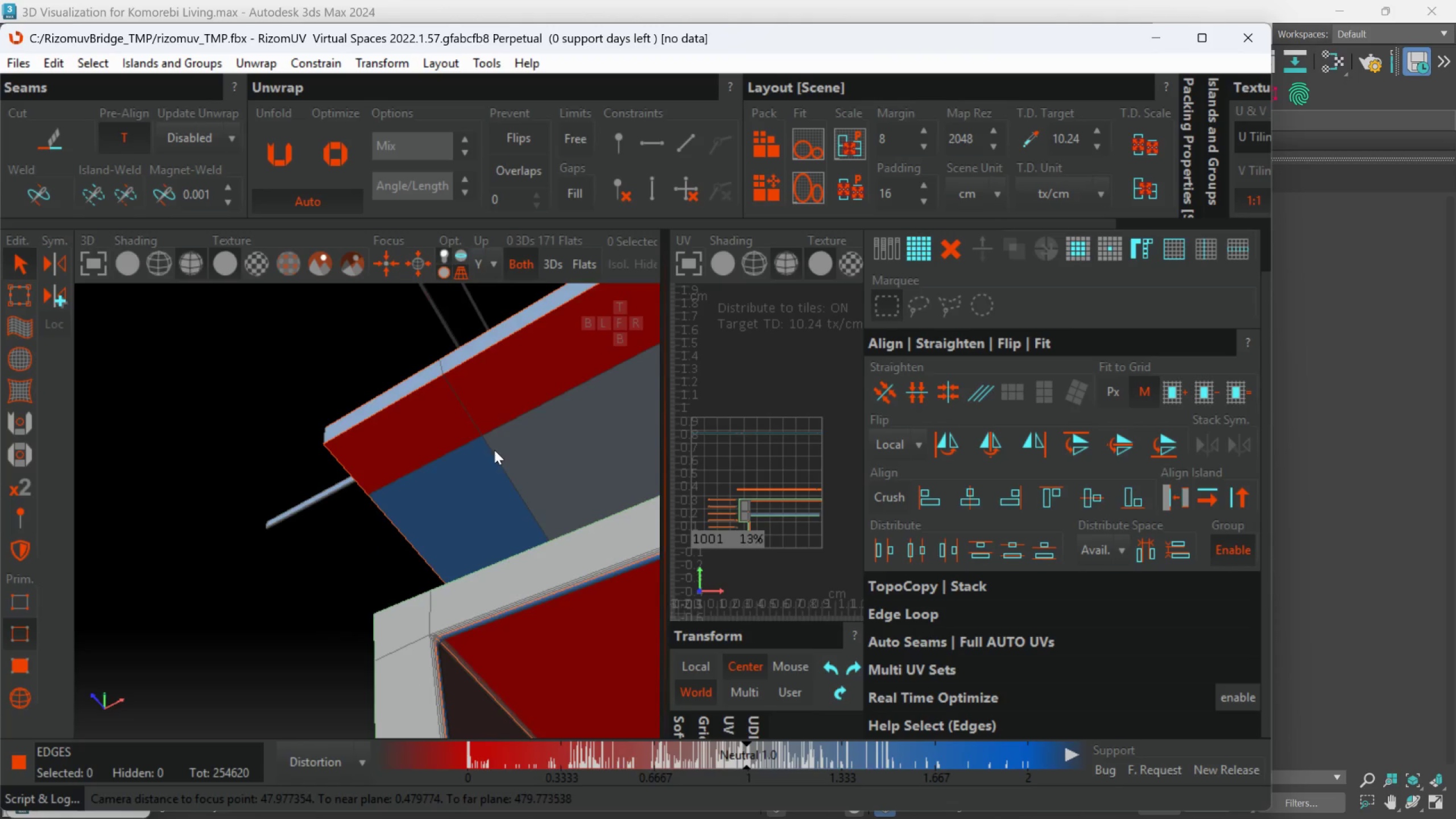 
scroll: coordinate [442, 487], scroll_direction: up, amount: 3.0
 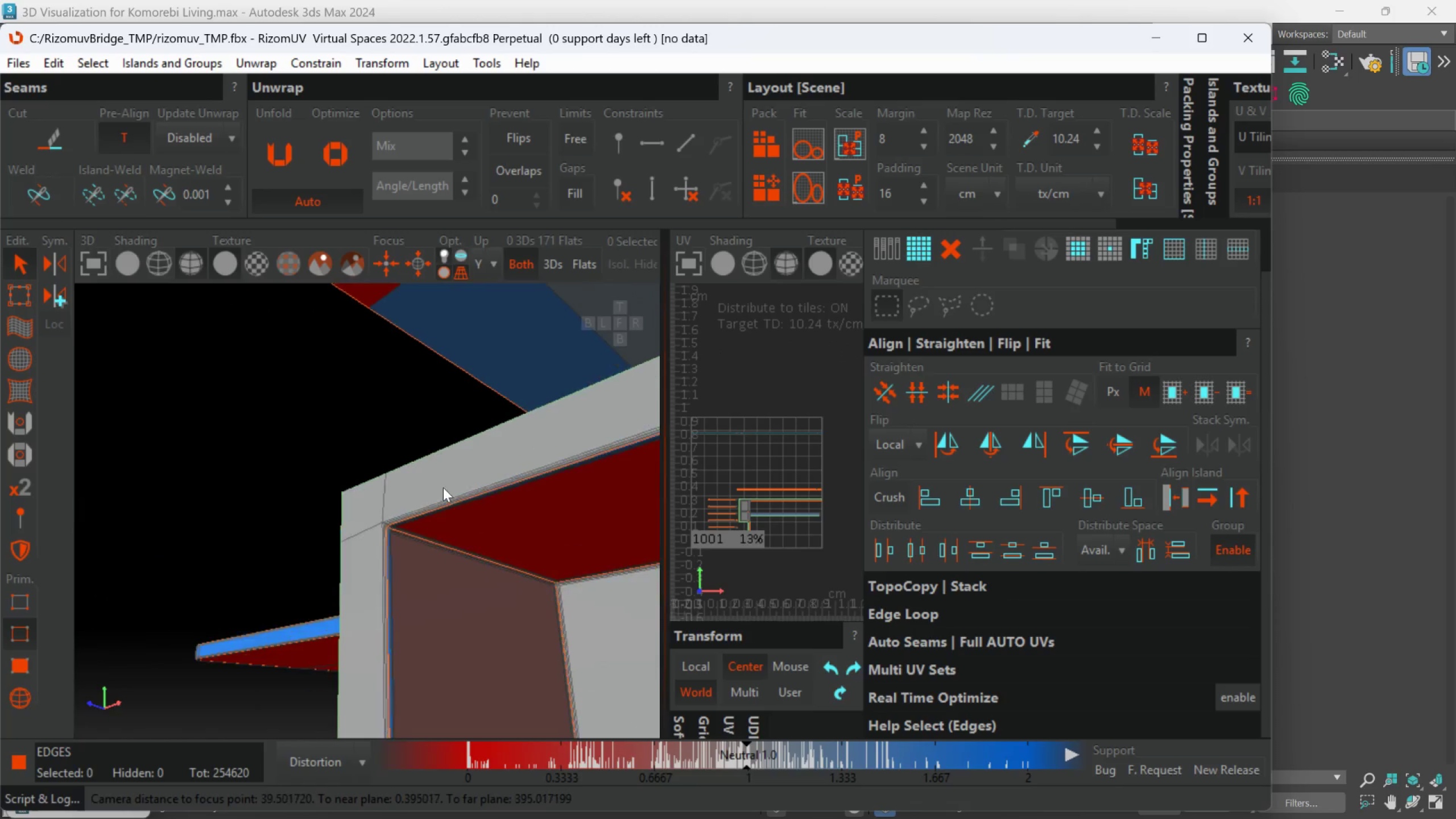 
hold_key(key=AltLeft, duration=0.52)
 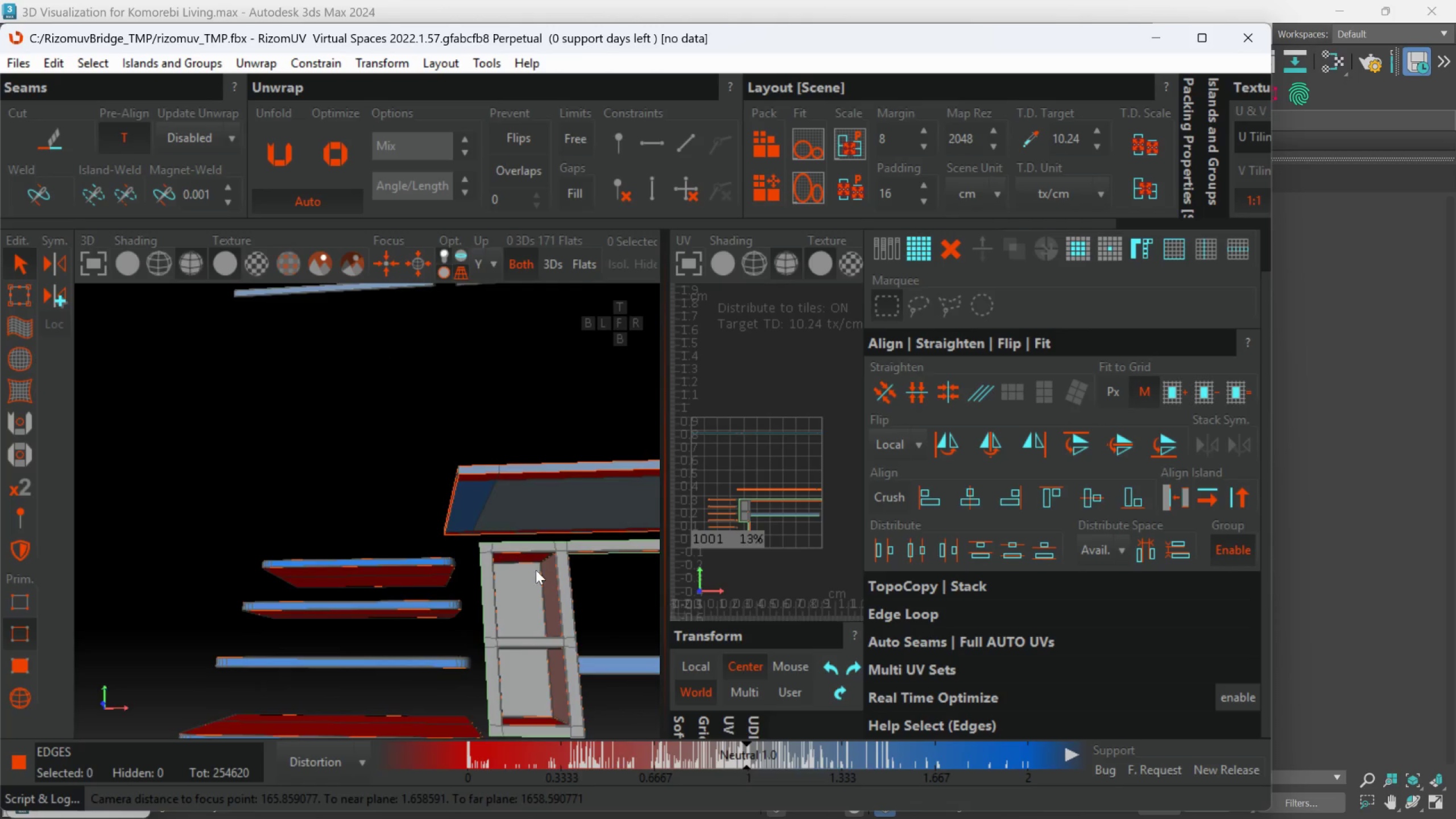 
scroll: coordinate [487, 477], scroll_direction: down, amount: 4.0
 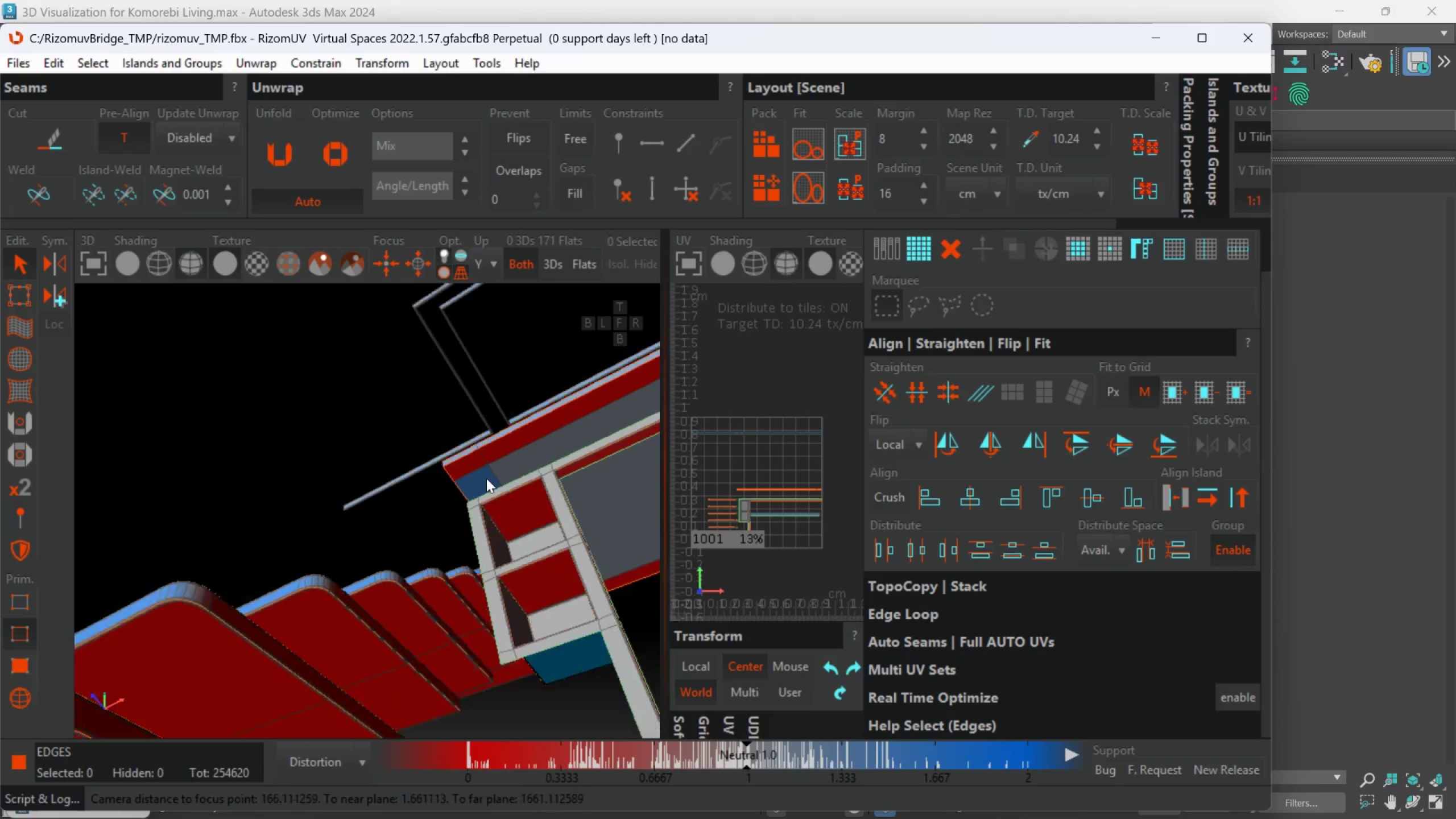 
hold_key(key=AltLeft, duration=0.86)
 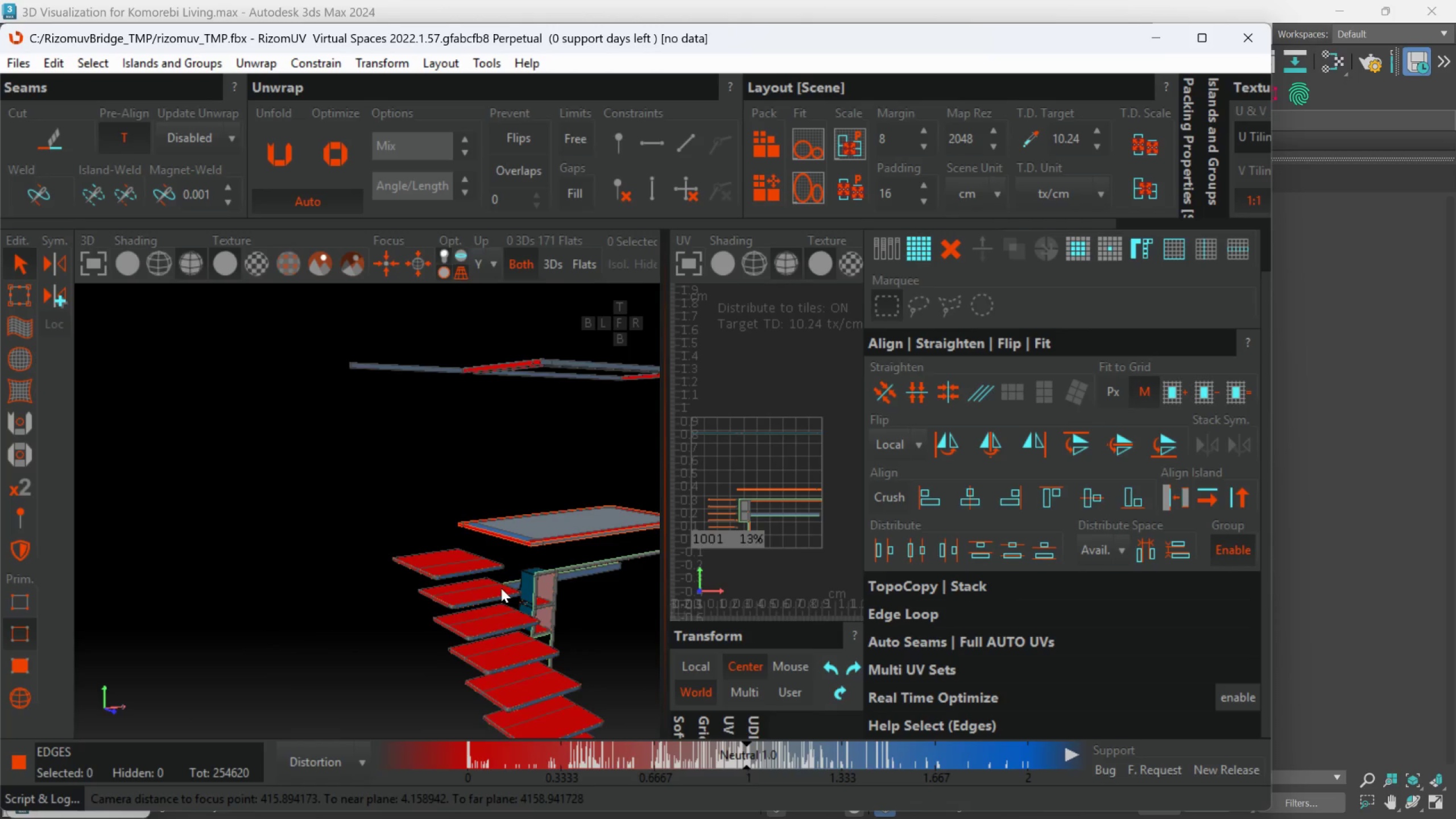 
scroll: coordinate [535, 570], scroll_direction: down, amount: 3.0
 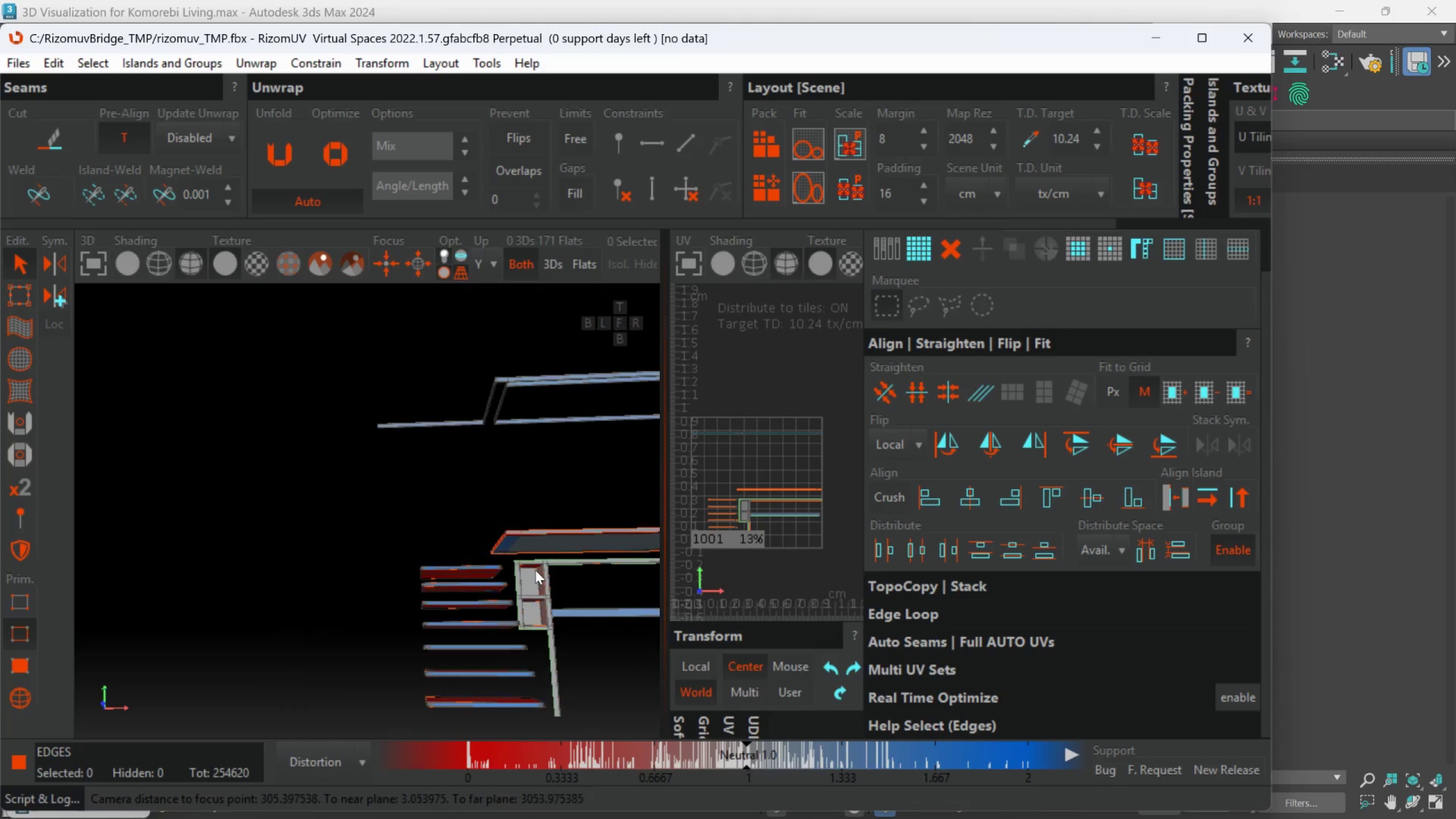 
scroll: coordinate [507, 576], scroll_direction: up, amount: 1.0
 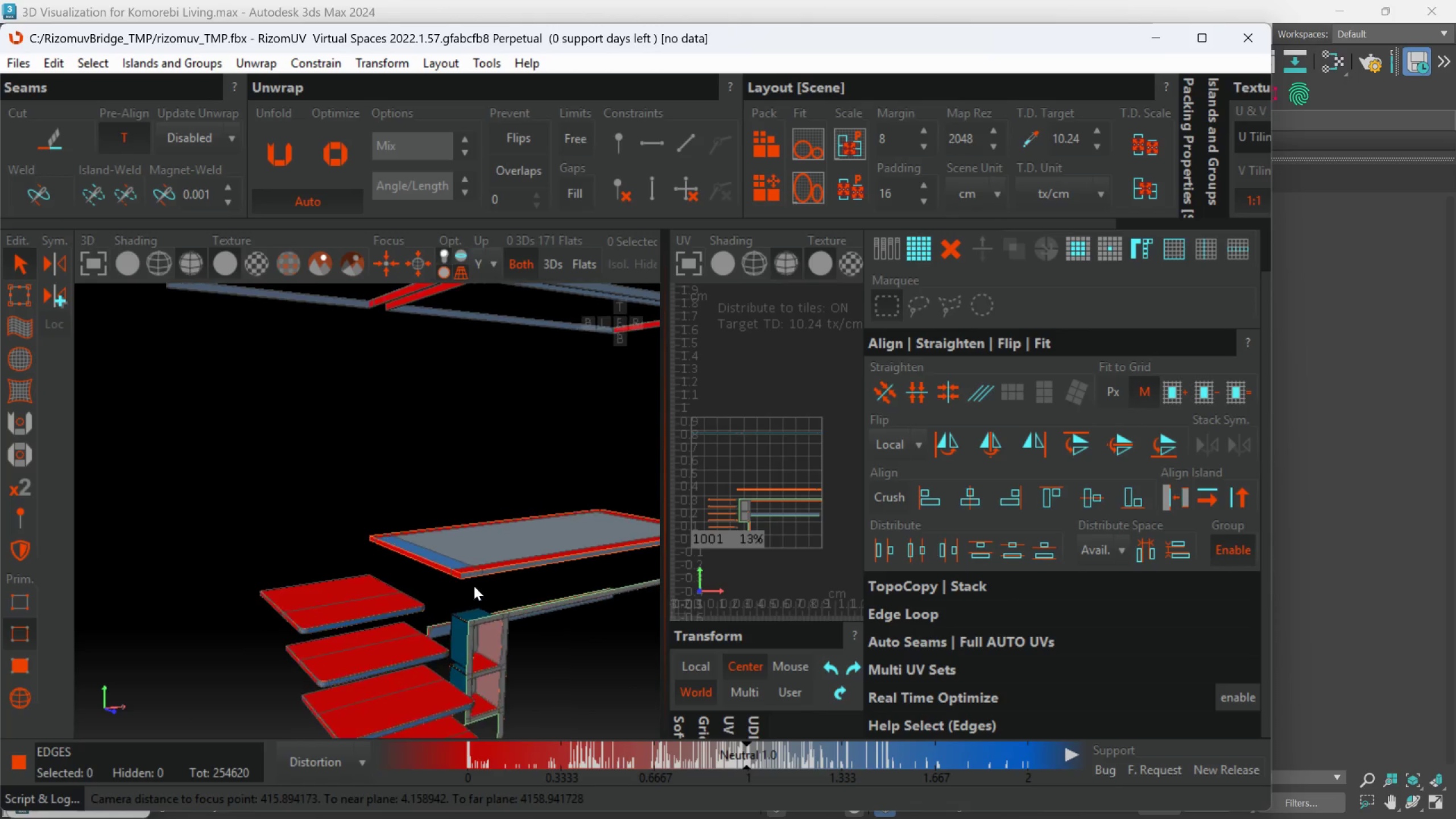 
hold_key(key=AltLeft, duration=0.84)
 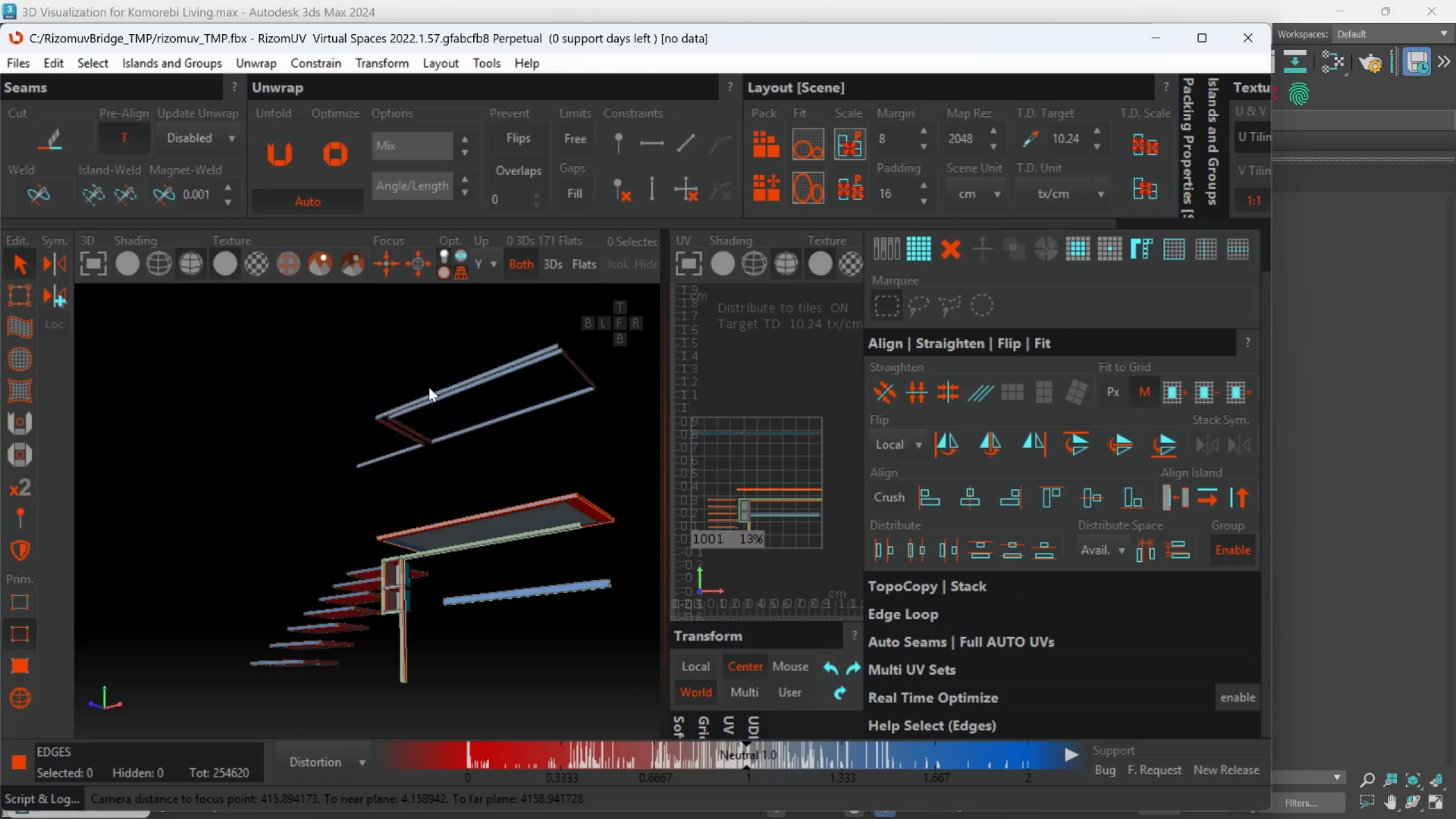 
scroll: coordinate [498, 578], scroll_direction: down, amount: 3.0
 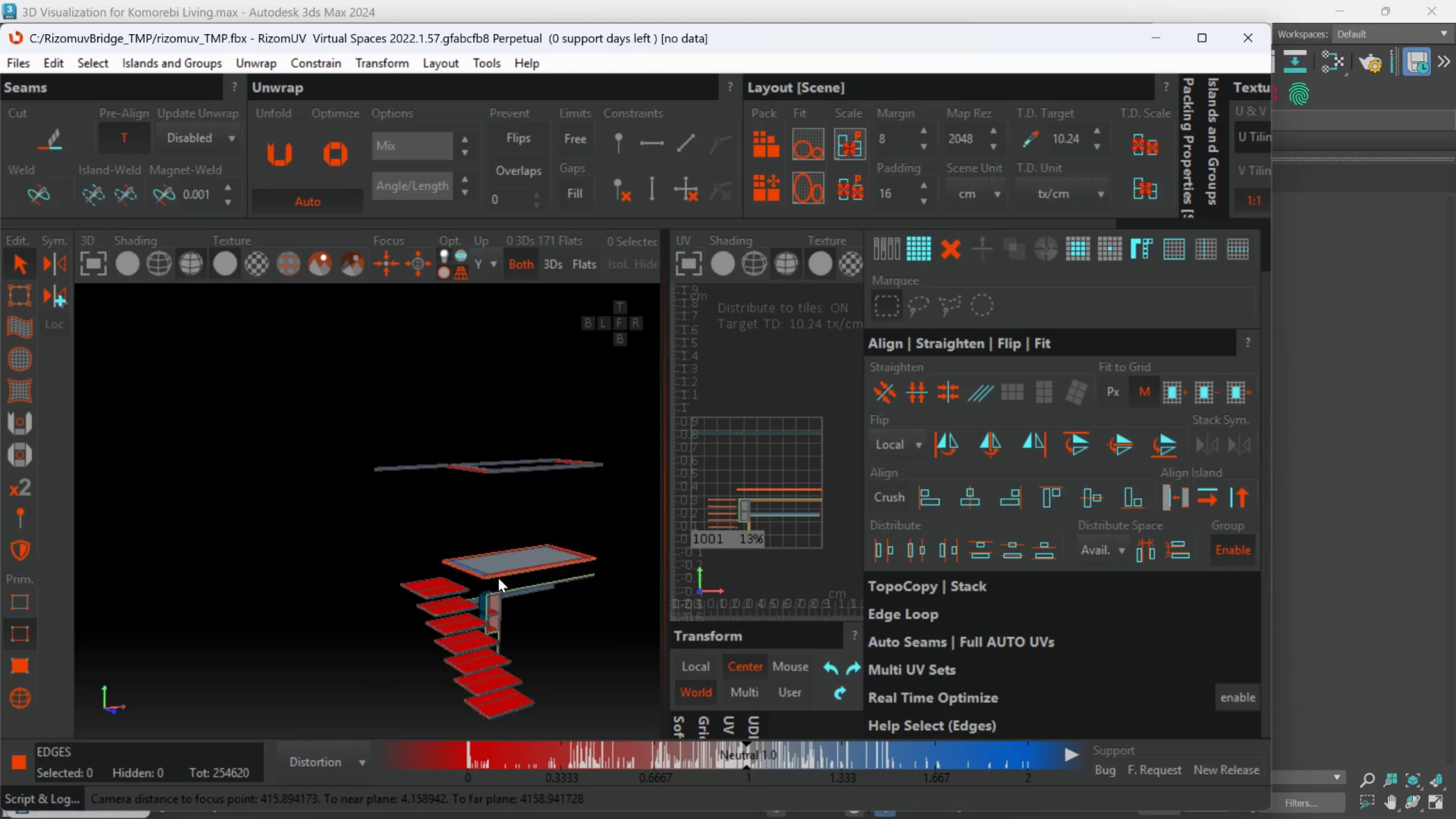 
hold_key(key=AltLeft, duration=0.71)
 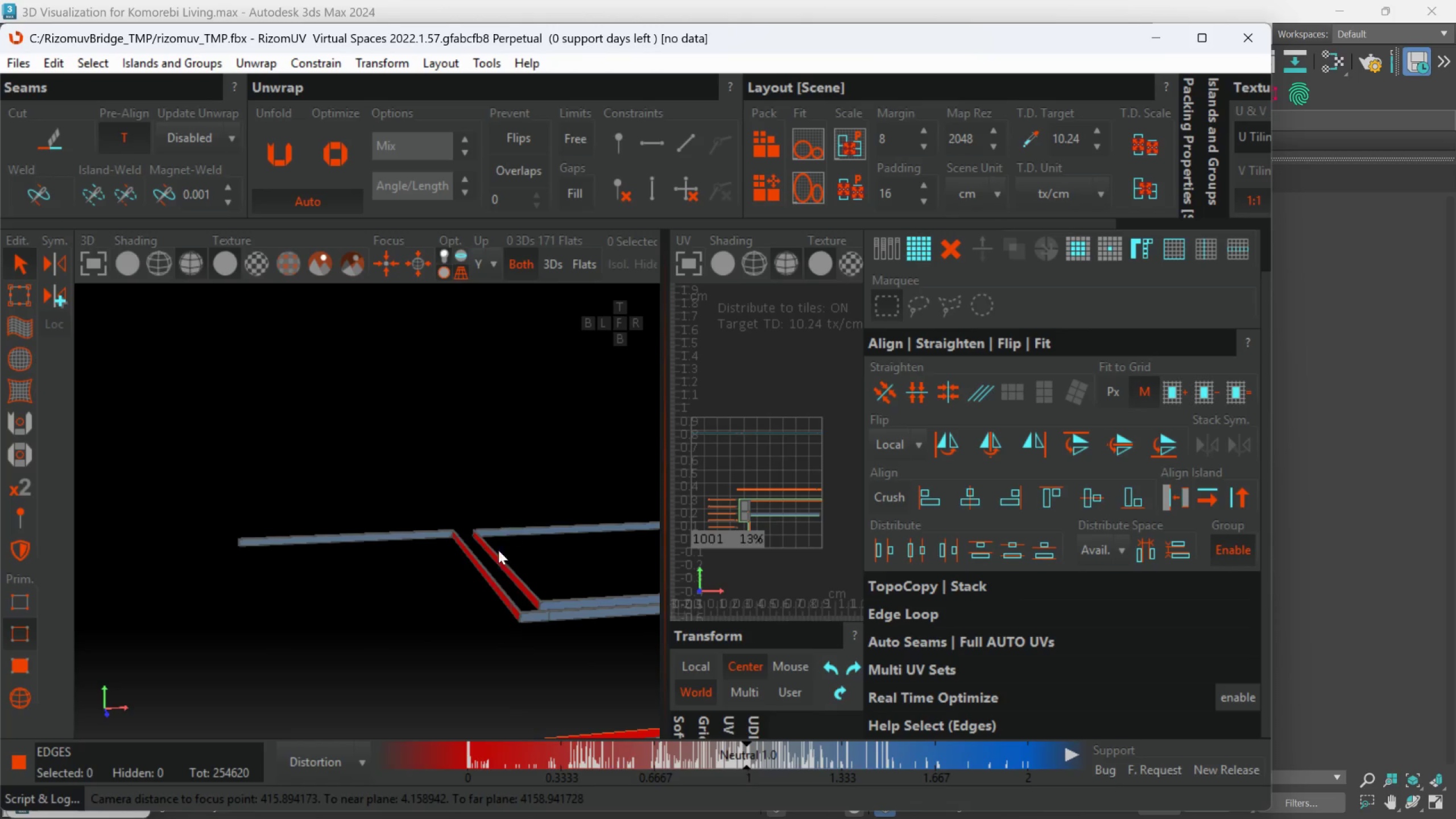 
scroll: coordinate [428, 387], scroll_direction: up, amount: 2.0
 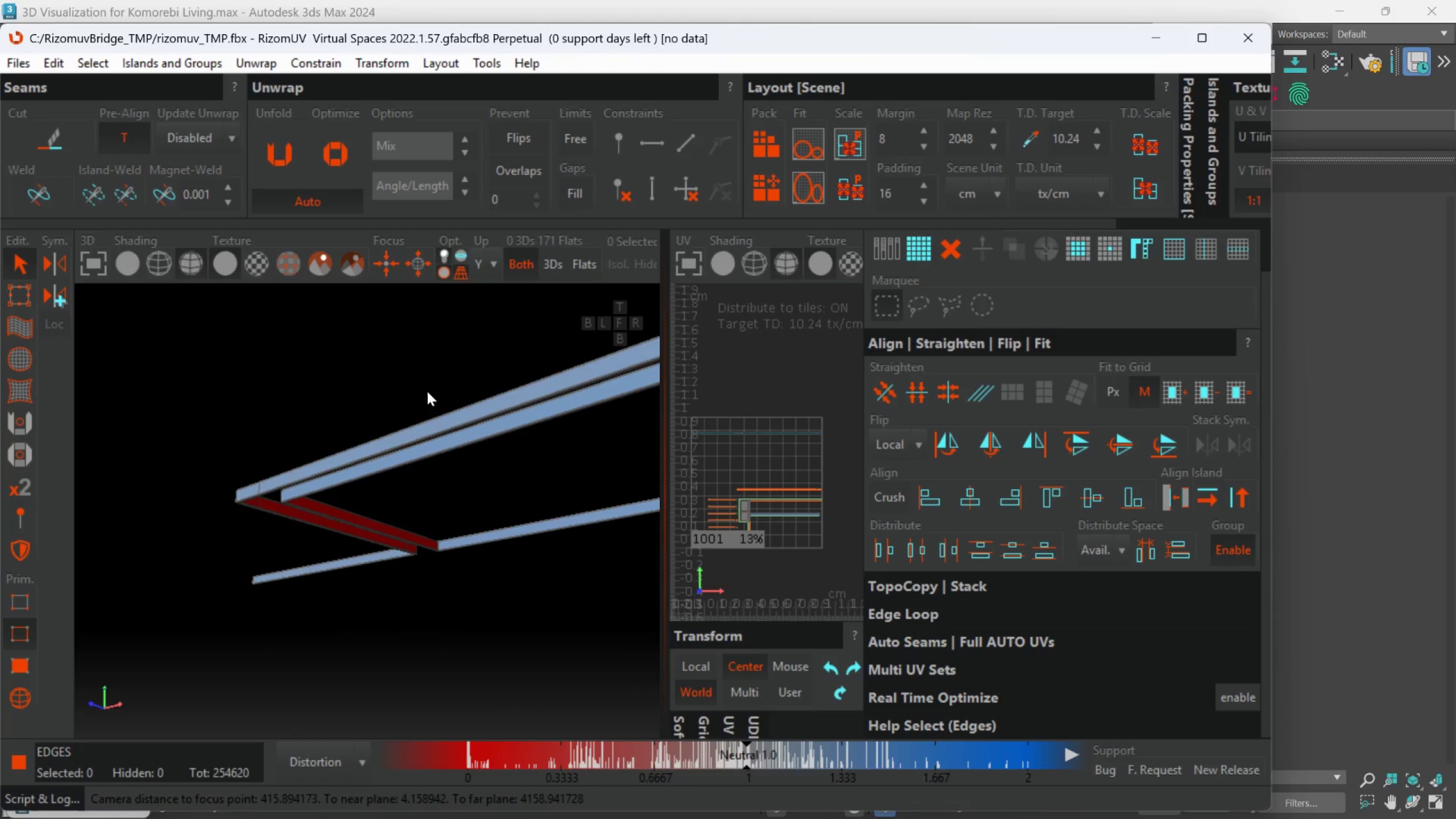 
middle_click([529, 615])
 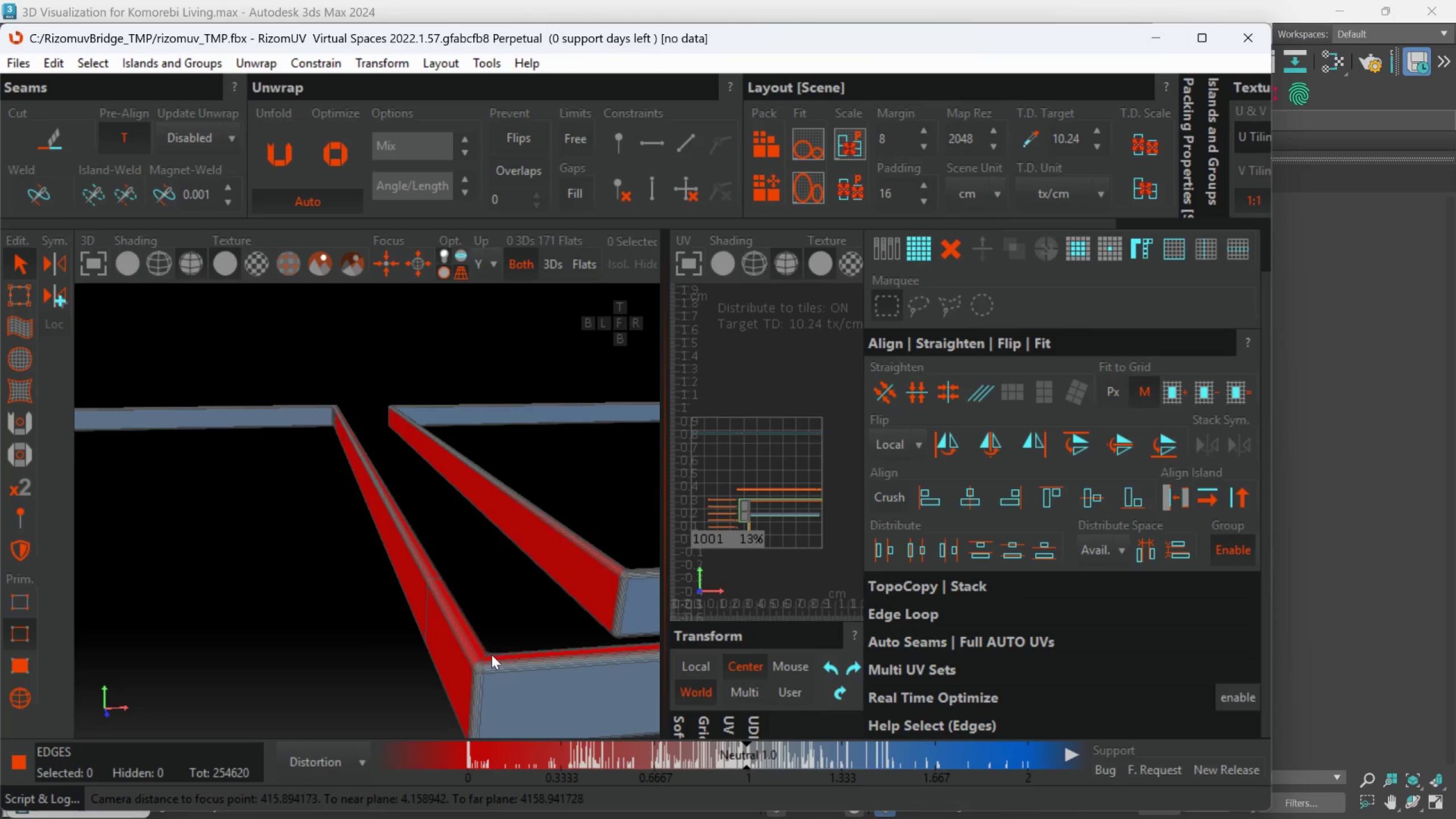 
scroll: coordinate [466, 676], scroll_direction: up, amount: 7.0
 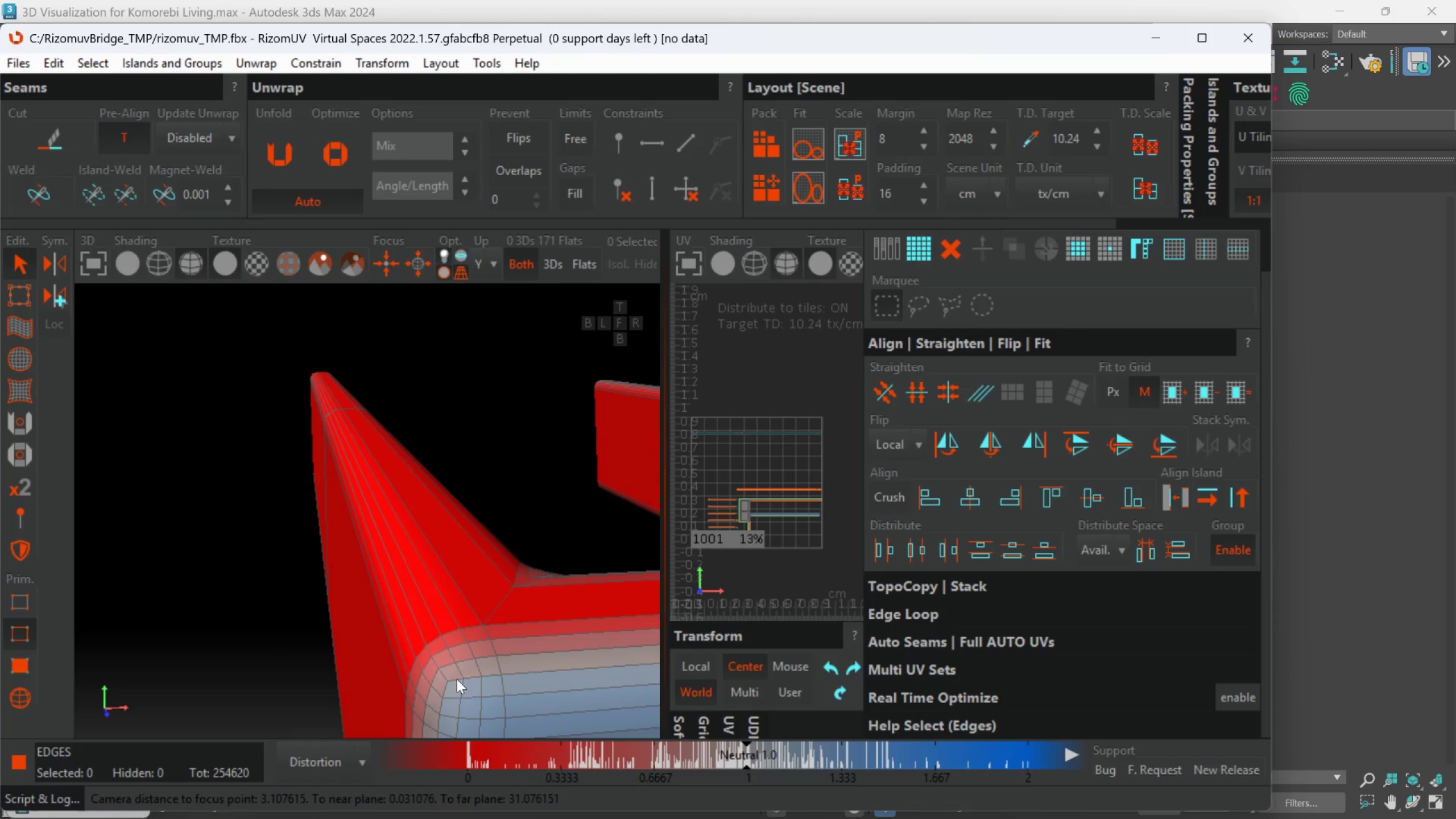 
double_click([457, 679])
 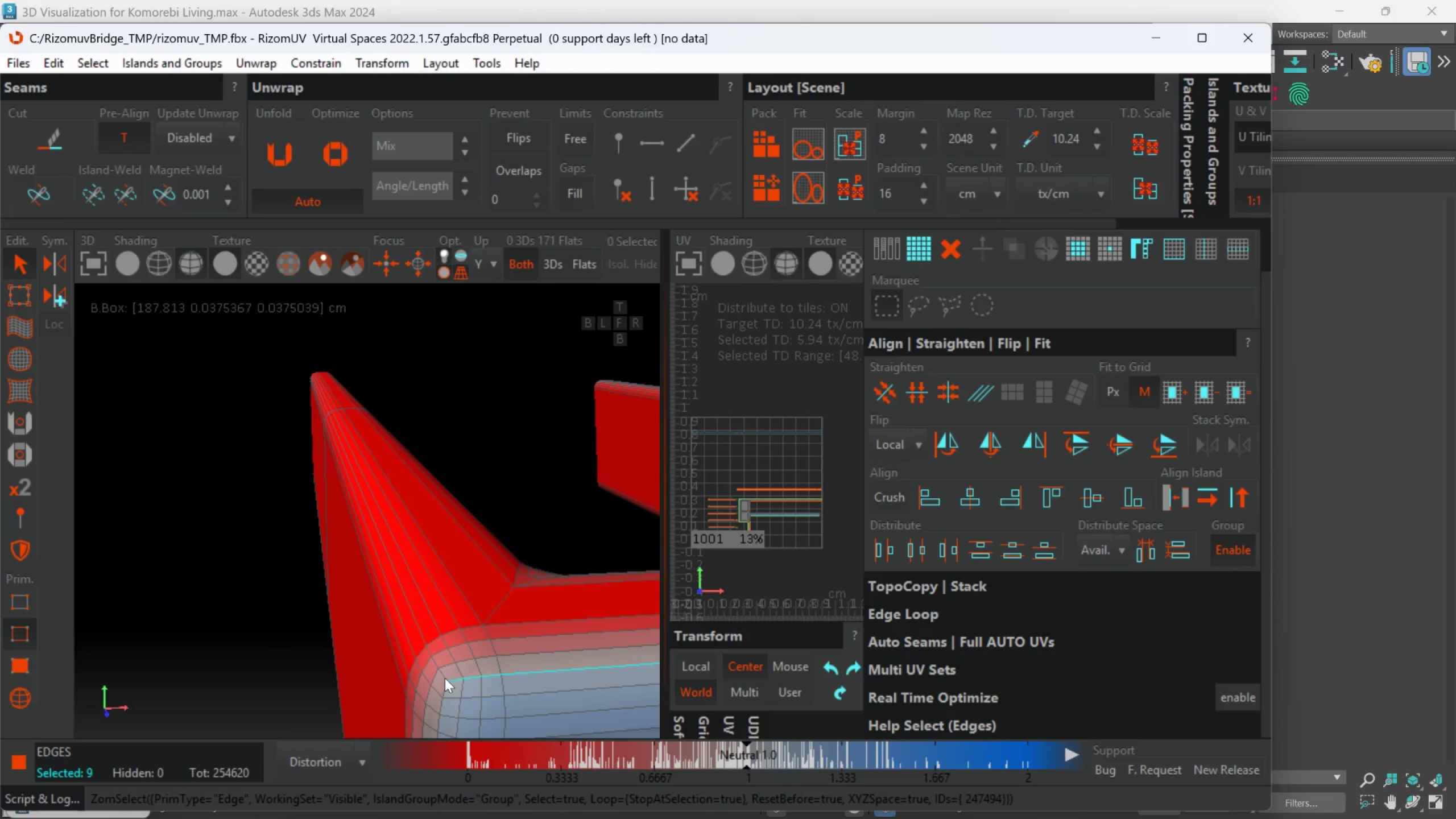 
hold_key(key=ControlLeft, duration=0.8)
double_click([442, 674])
 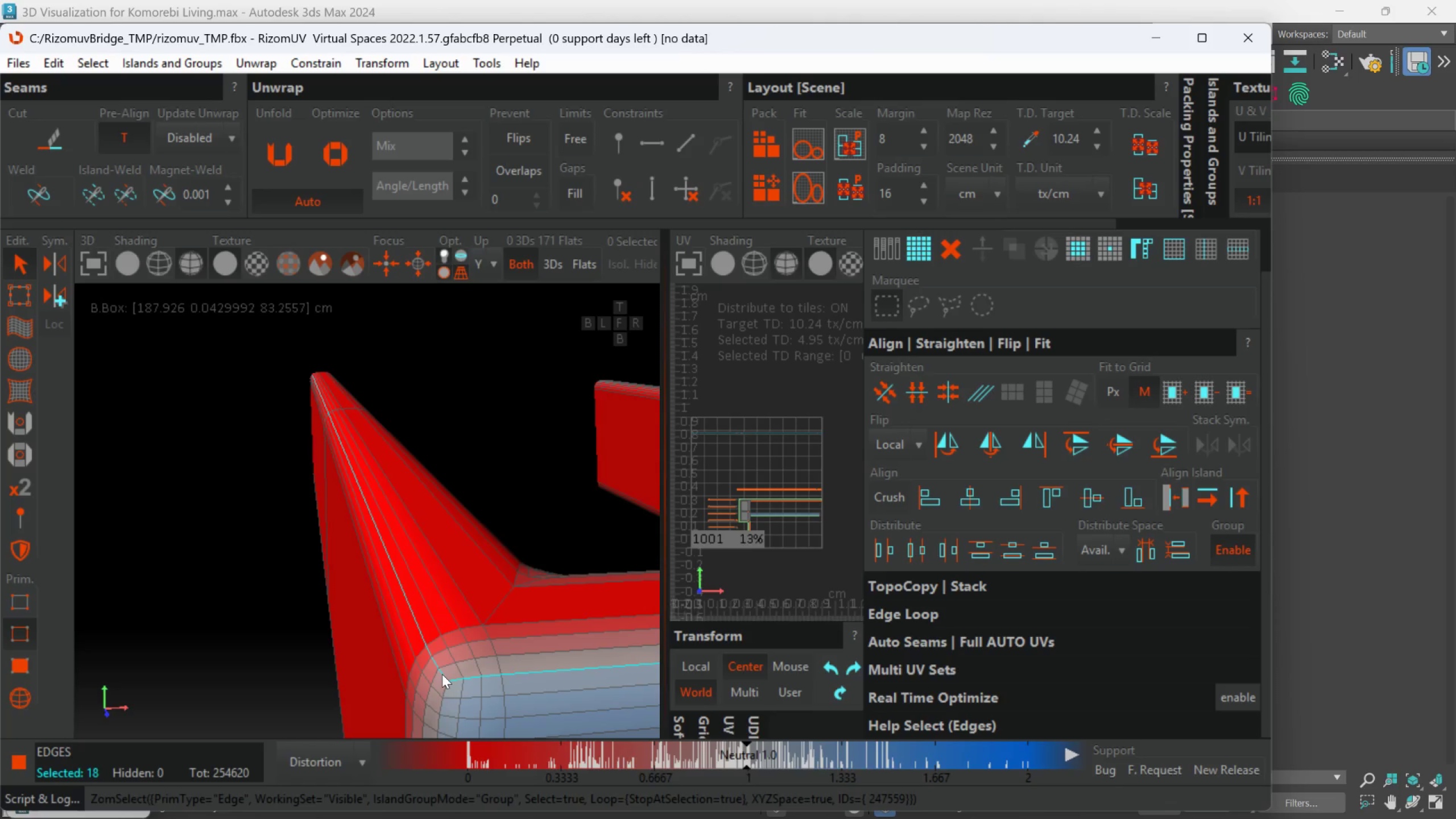 
scroll: coordinate [487, 576], scroll_direction: down, amount: 4.0
 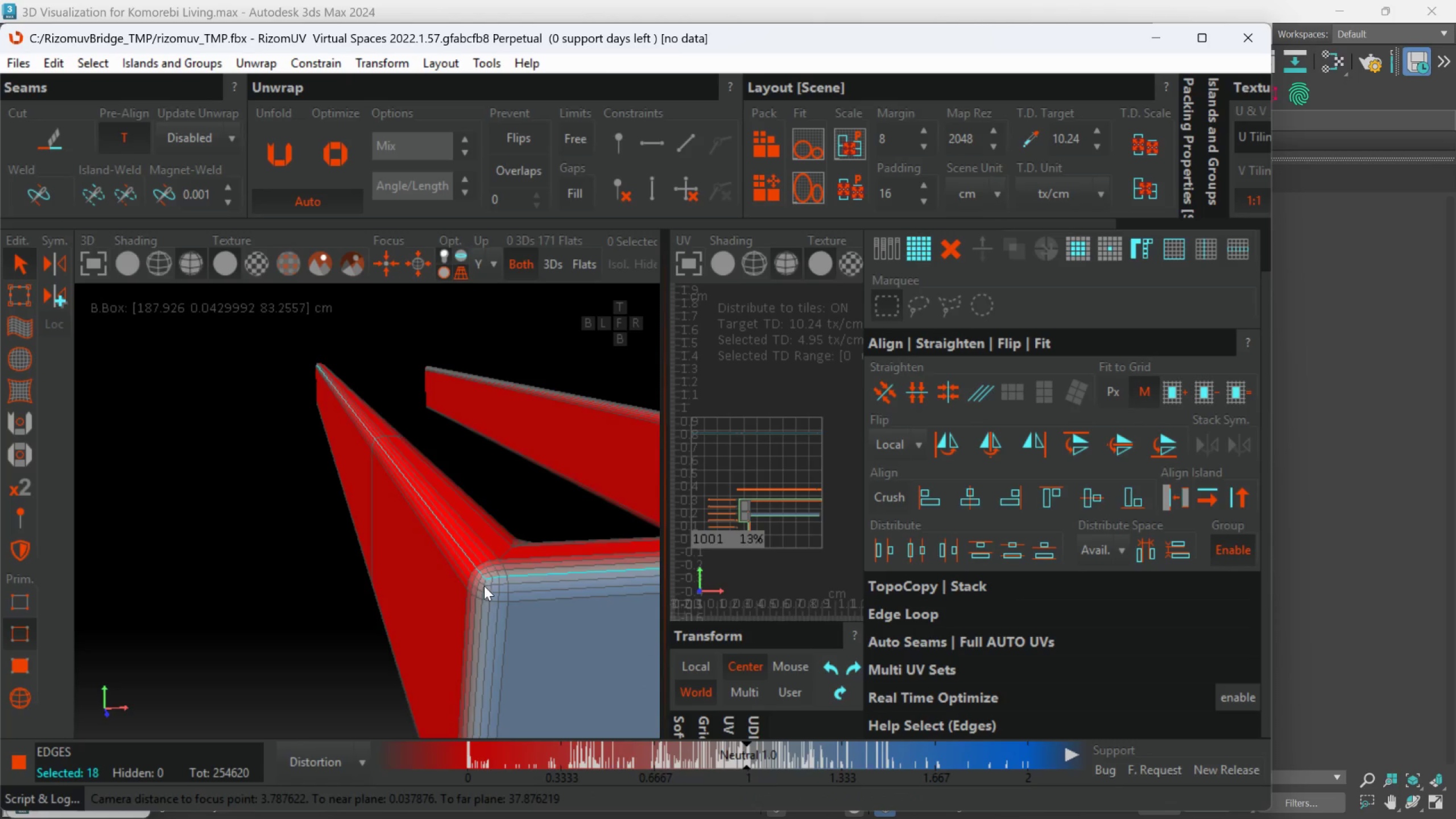 
scroll: coordinate [483, 585], scroll_direction: up, amount: 2.0
 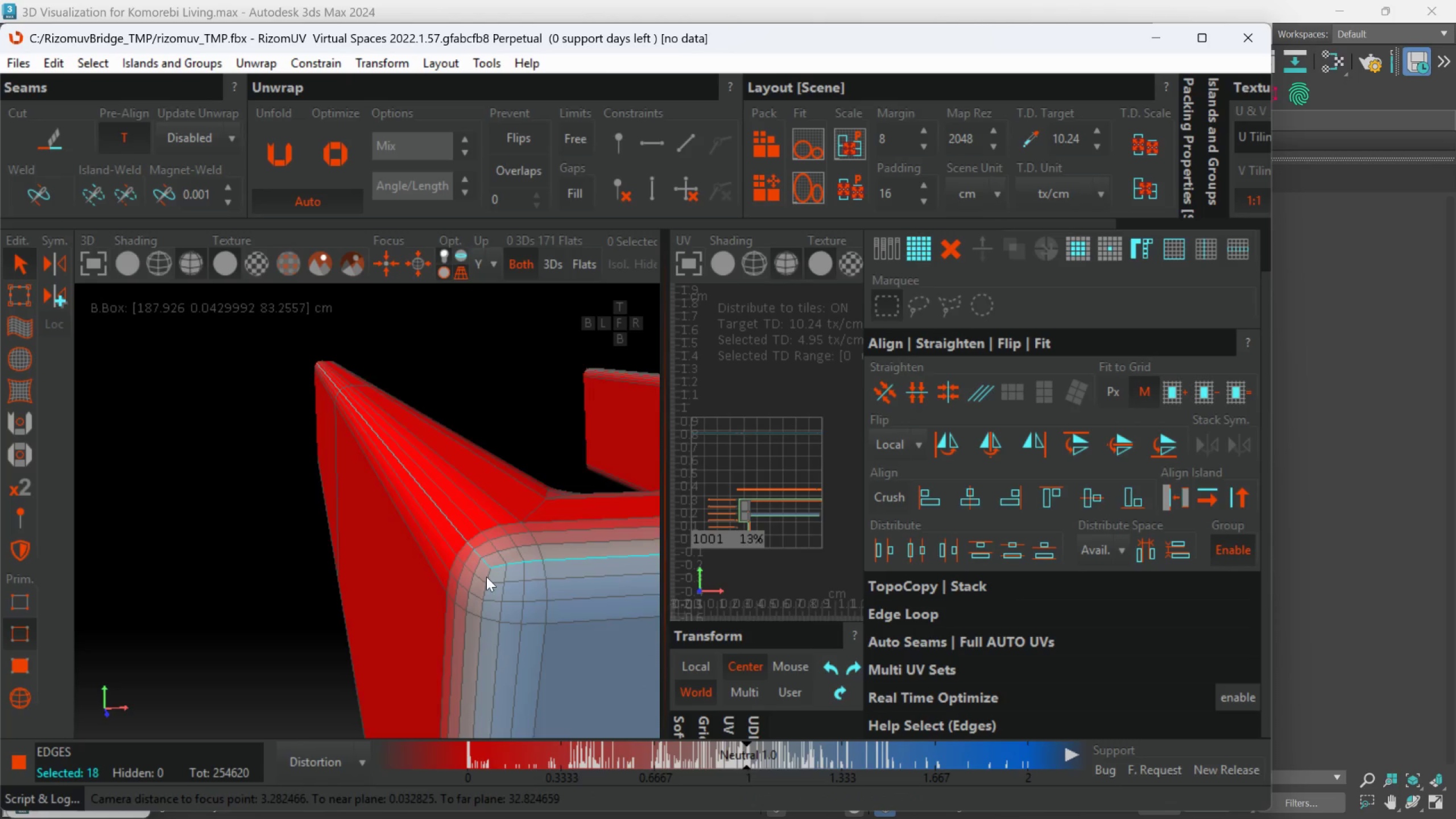 
hold_key(key=ControlLeft, duration=0.66)
 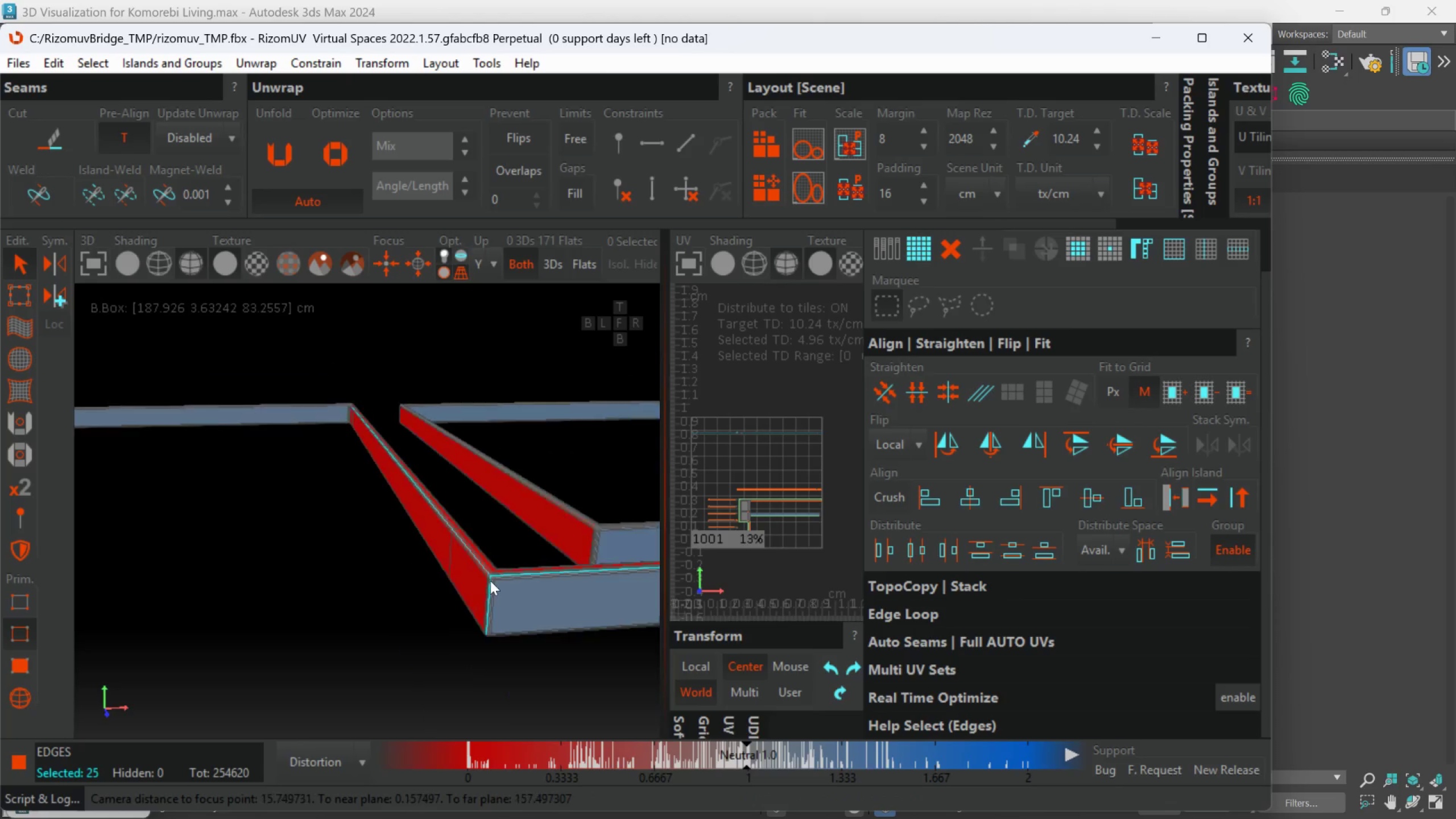 
scroll: coordinate [487, 576], scroll_direction: up, amount: 1.0
 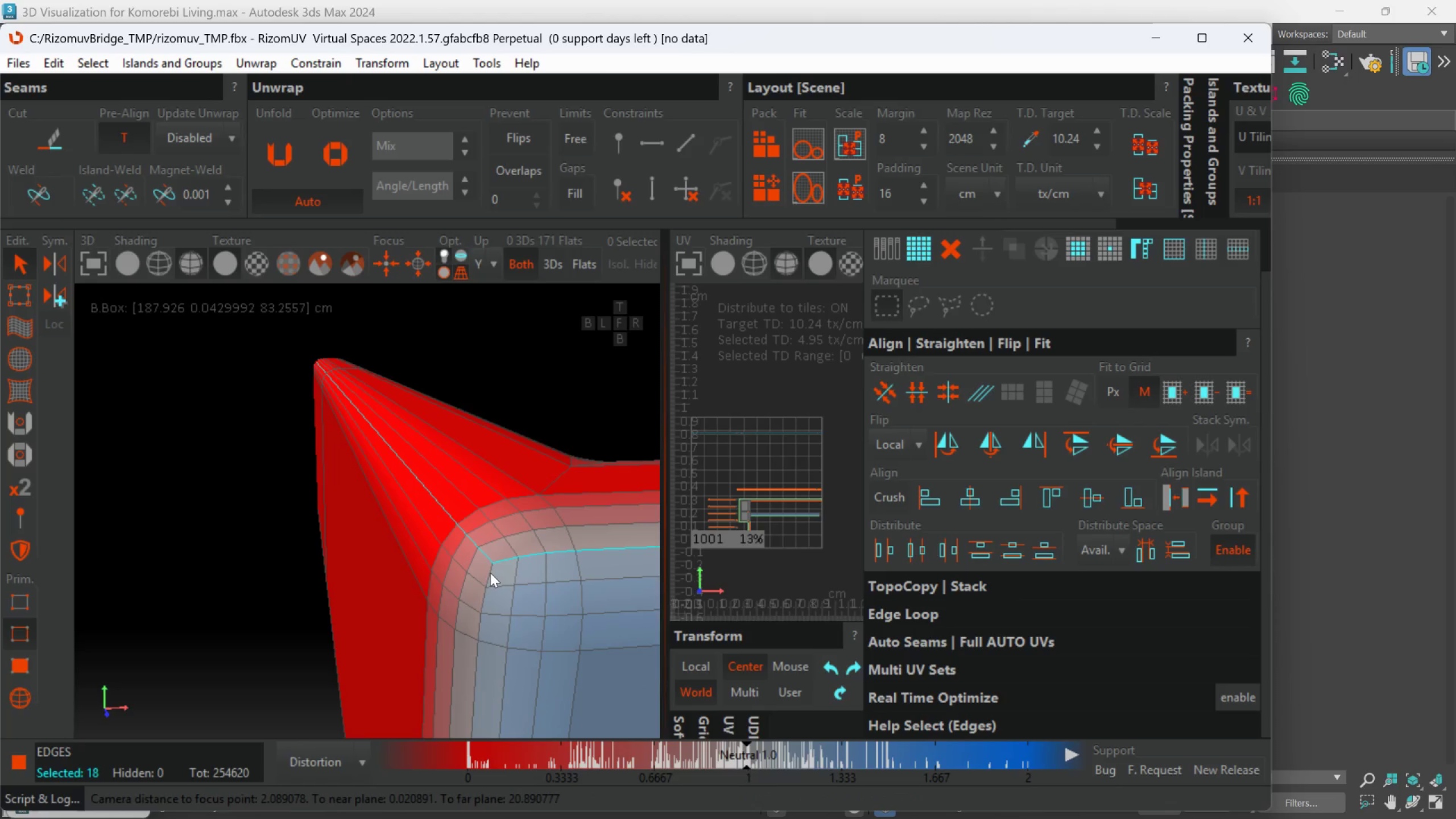 
double_click([490, 573])
 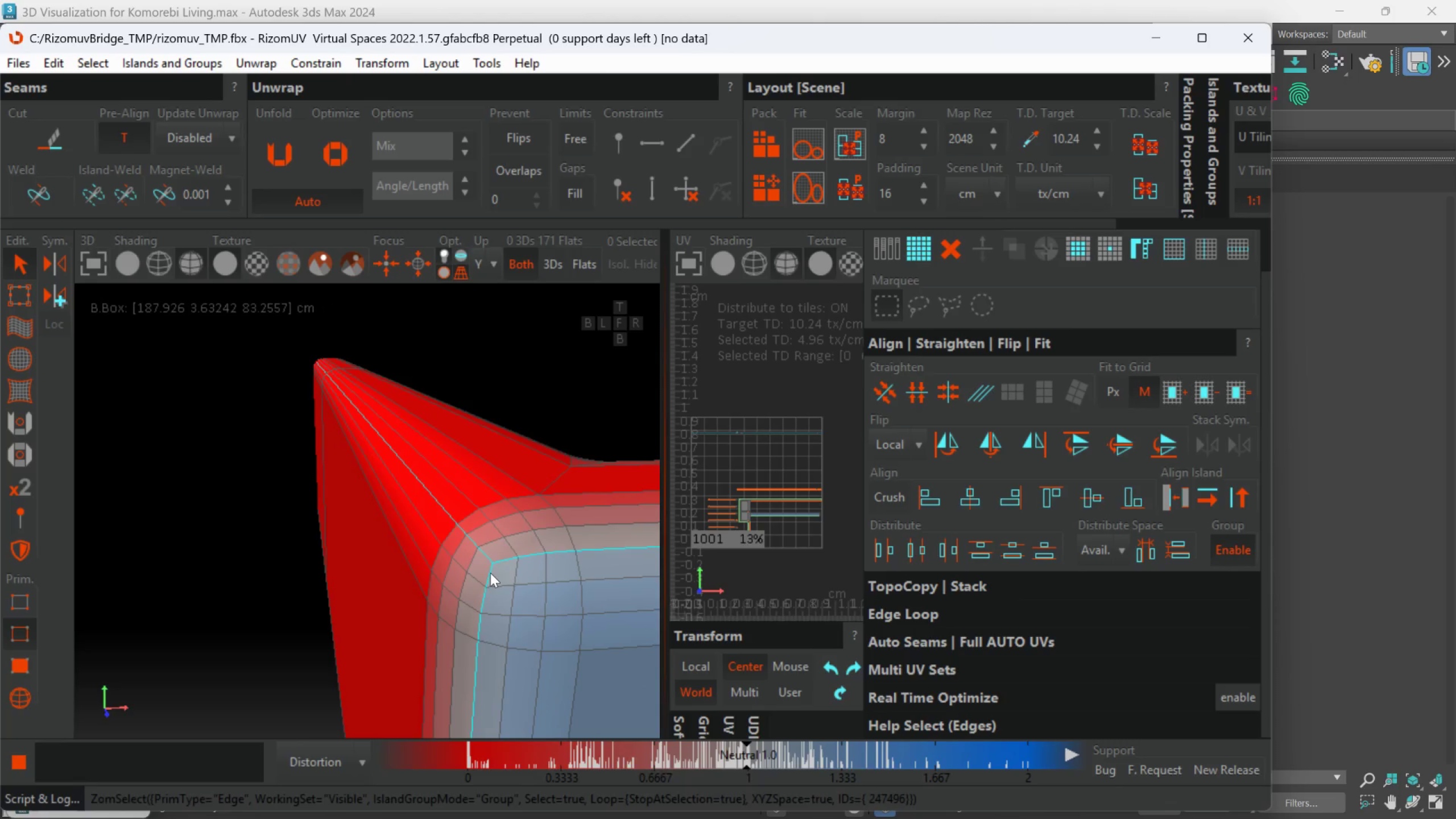 
hold_key(key=ControlLeft, duration=2.63)
 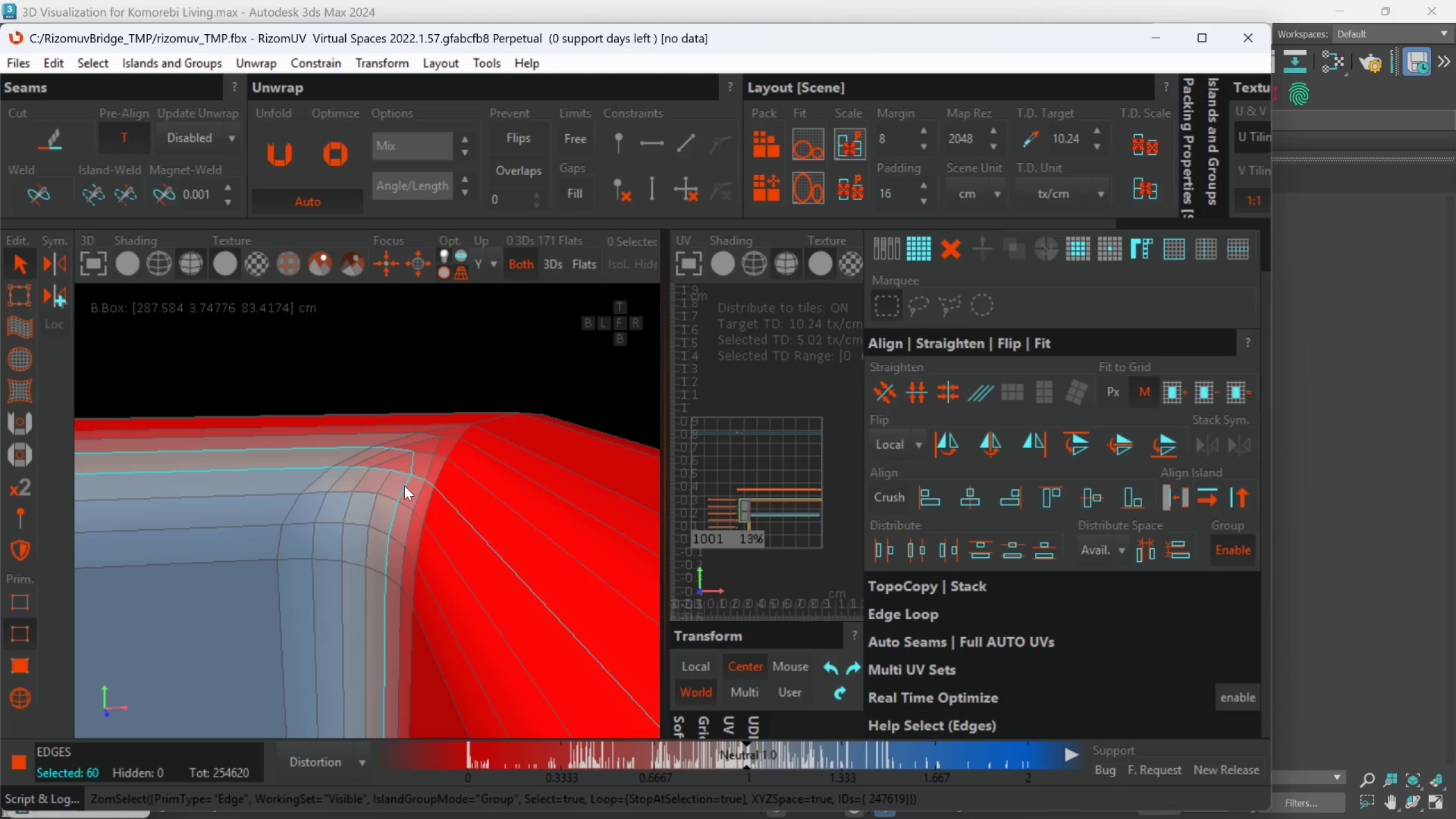 
scroll: coordinate [375, 451], scroll_direction: up, amount: 2.0
 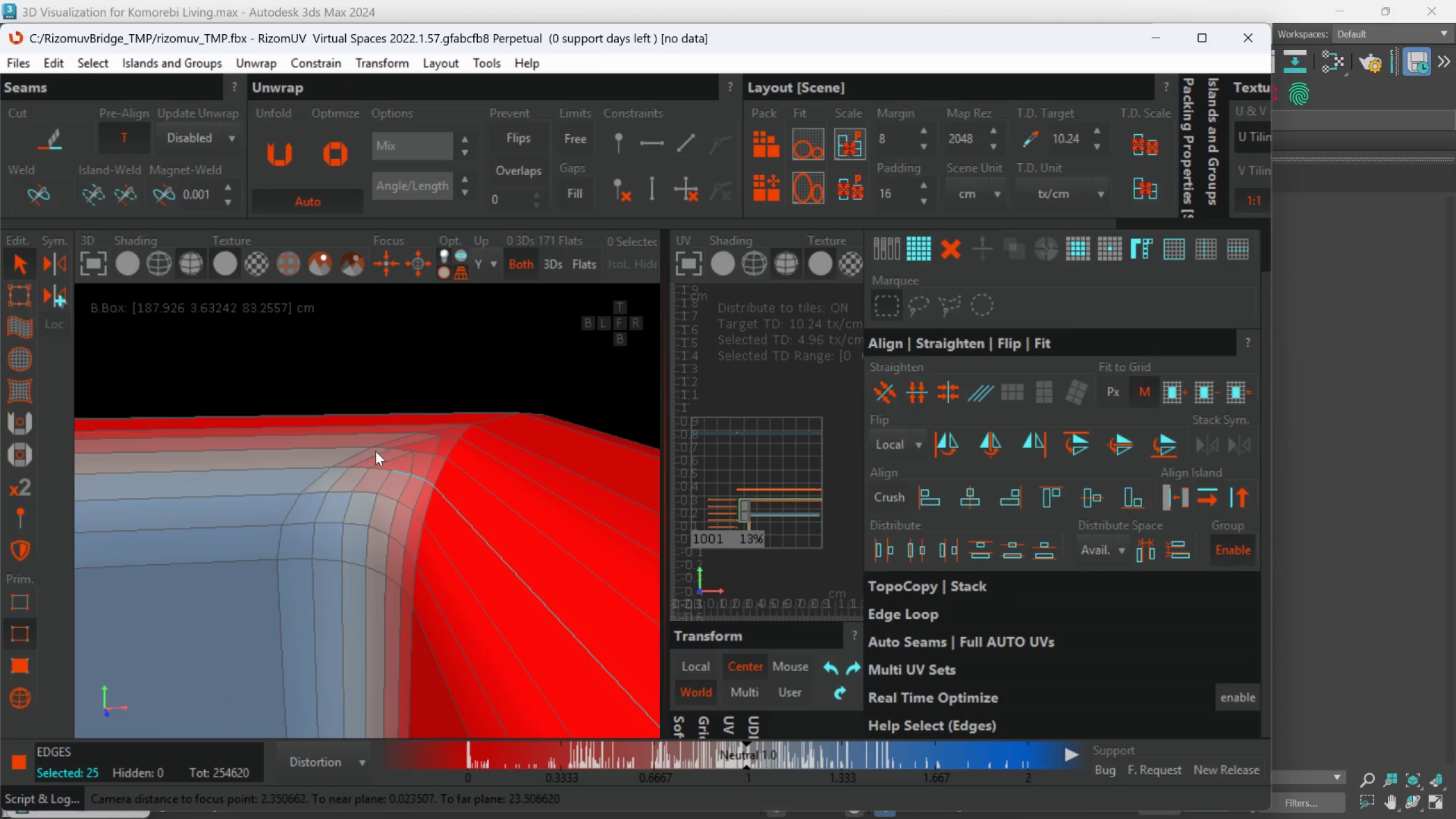 
double_click([348, 466])
 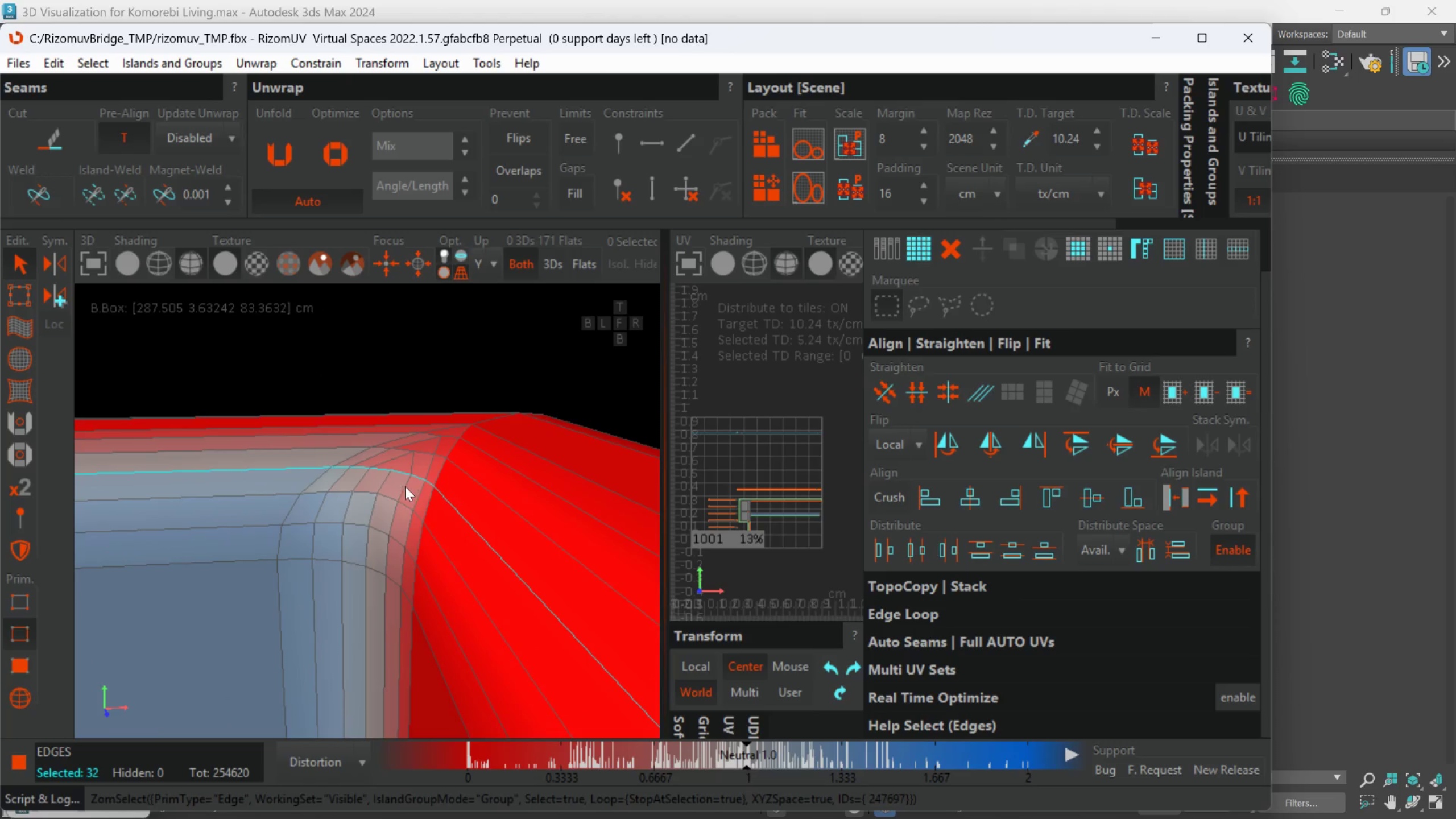 
double_click([404, 486])
 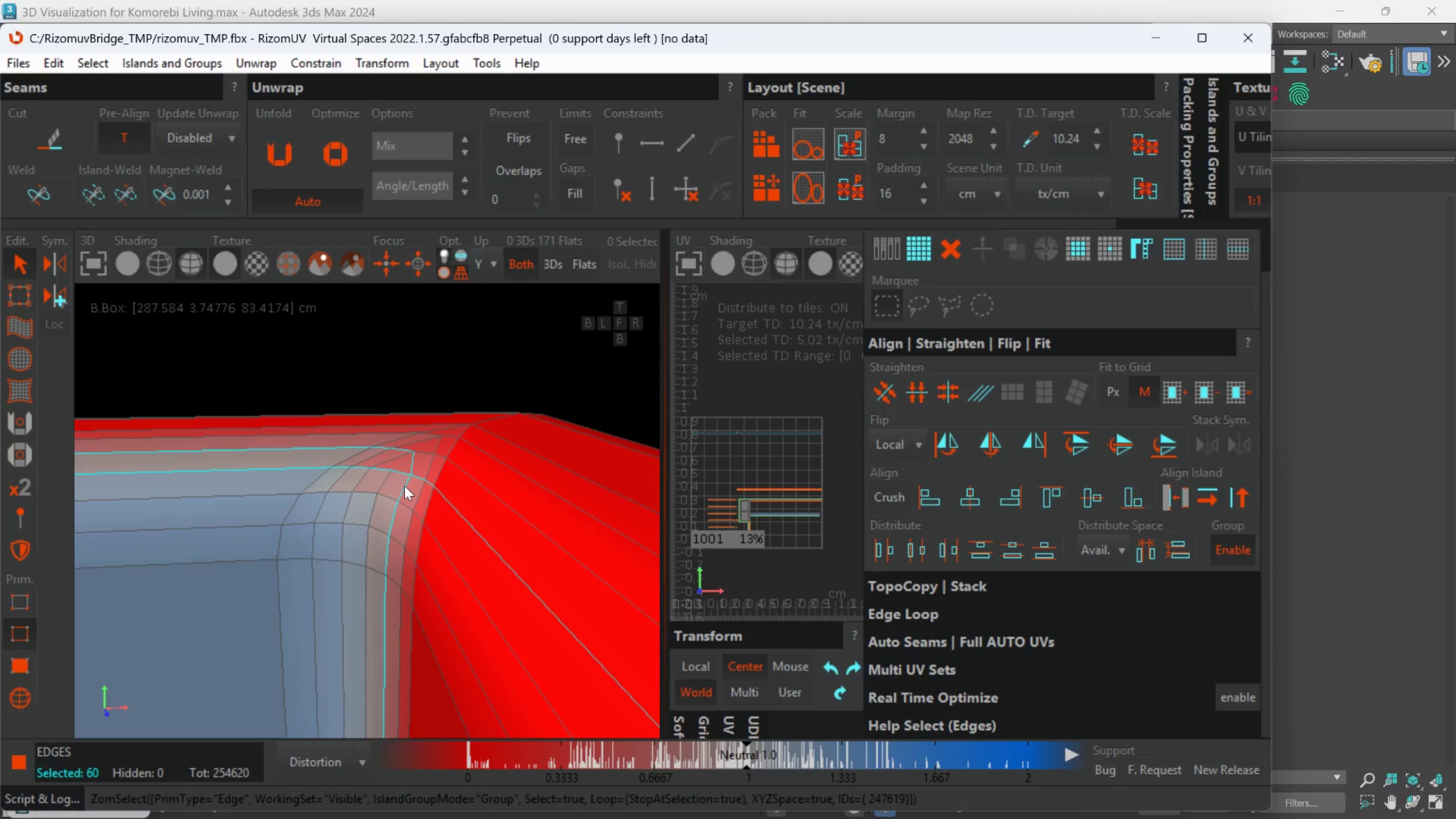 
key(Control+Z)
 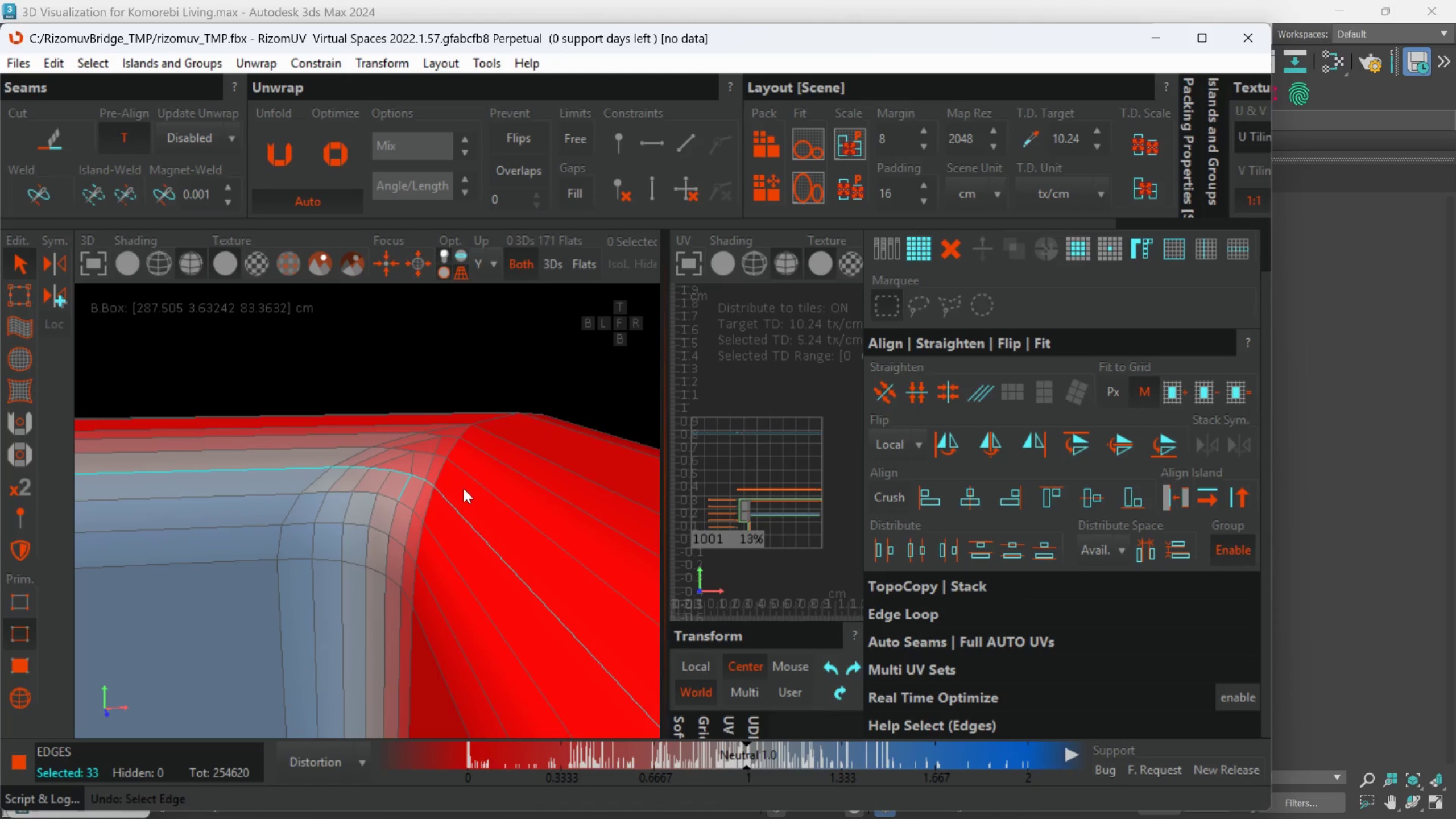 
key(Control+X)
 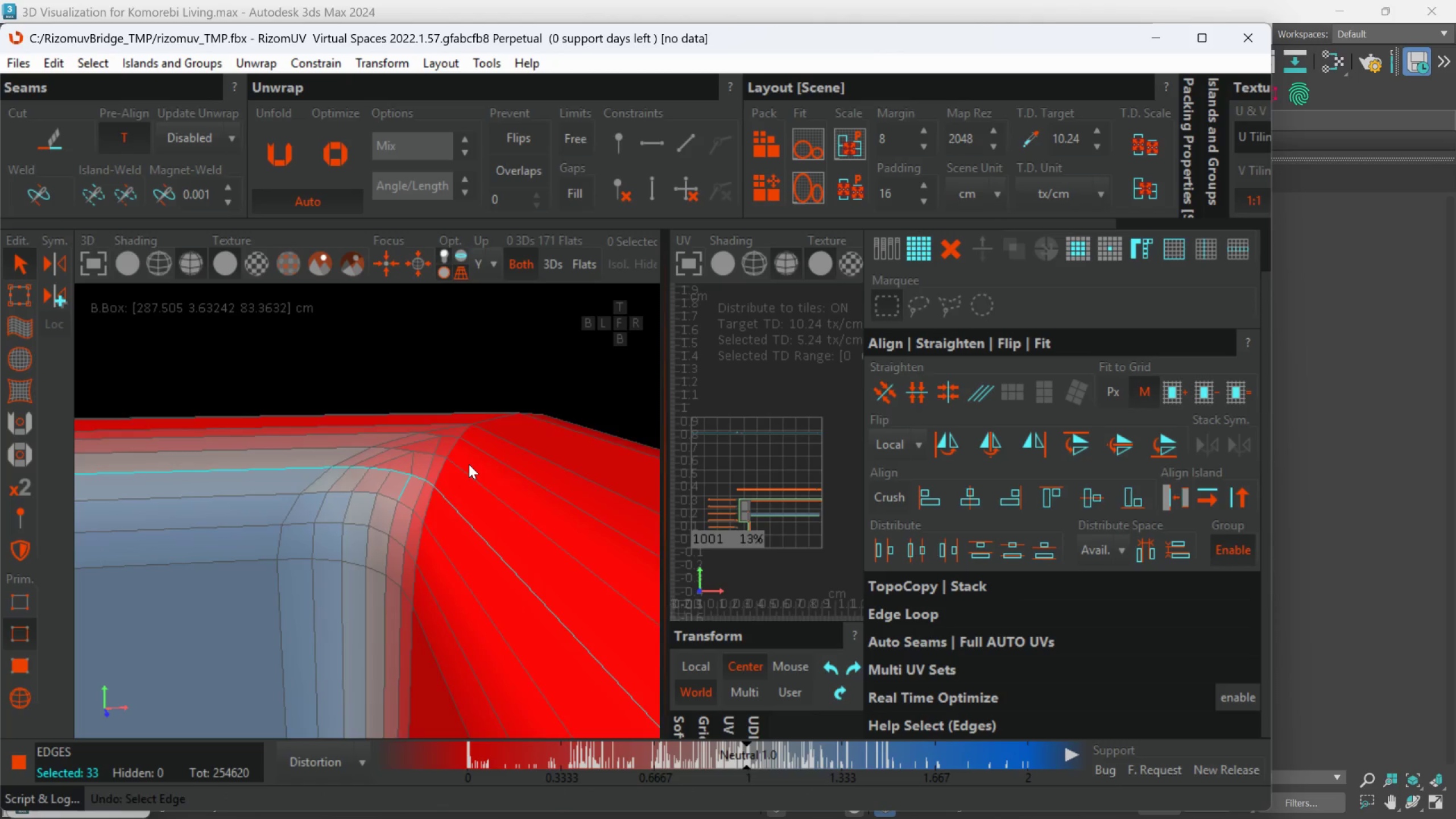 
hold_key(key=AltLeft, duration=0.56)
 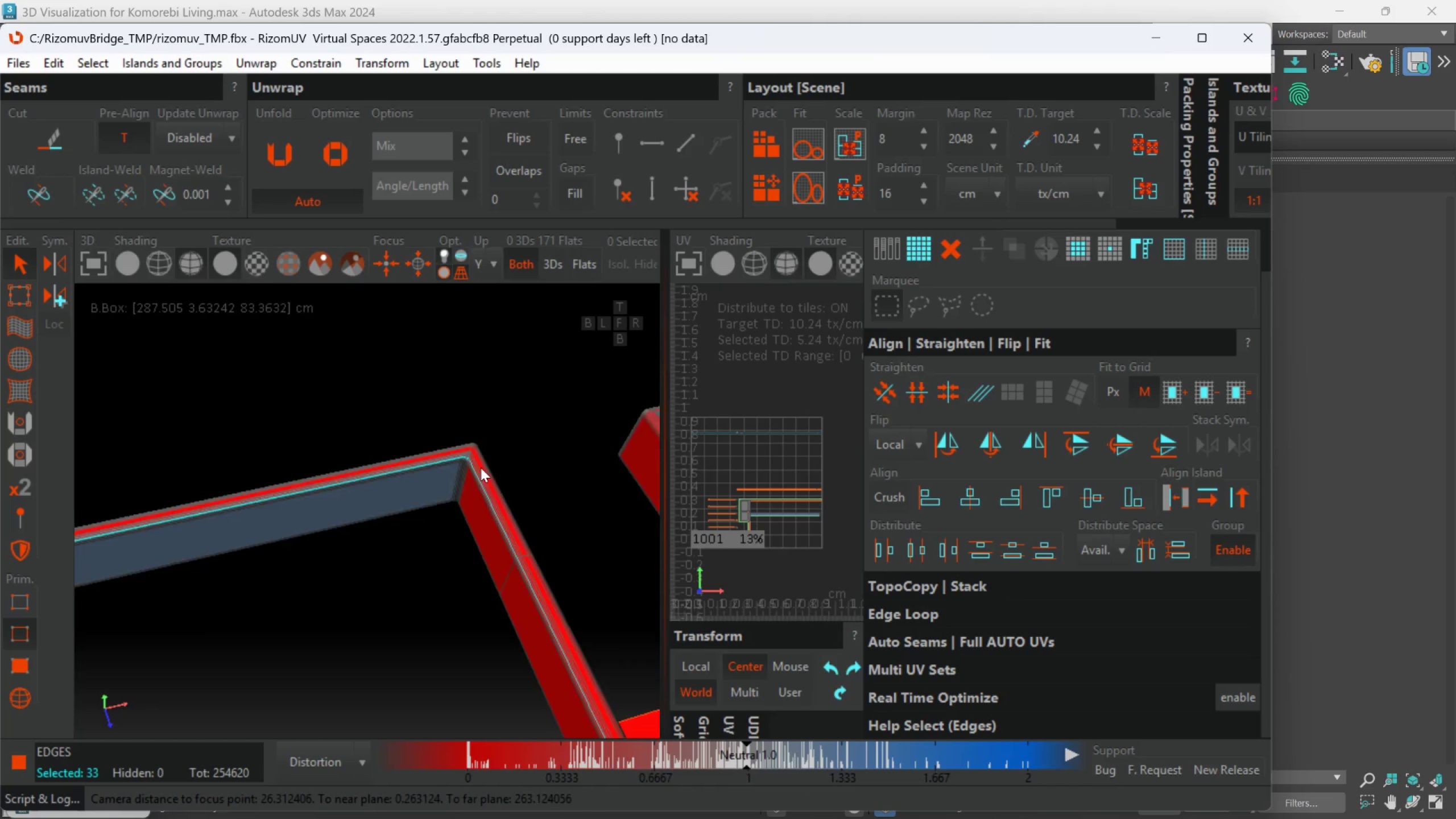 
scroll: coordinate [473, 471], scroll_direction: down, amount: 10.0
 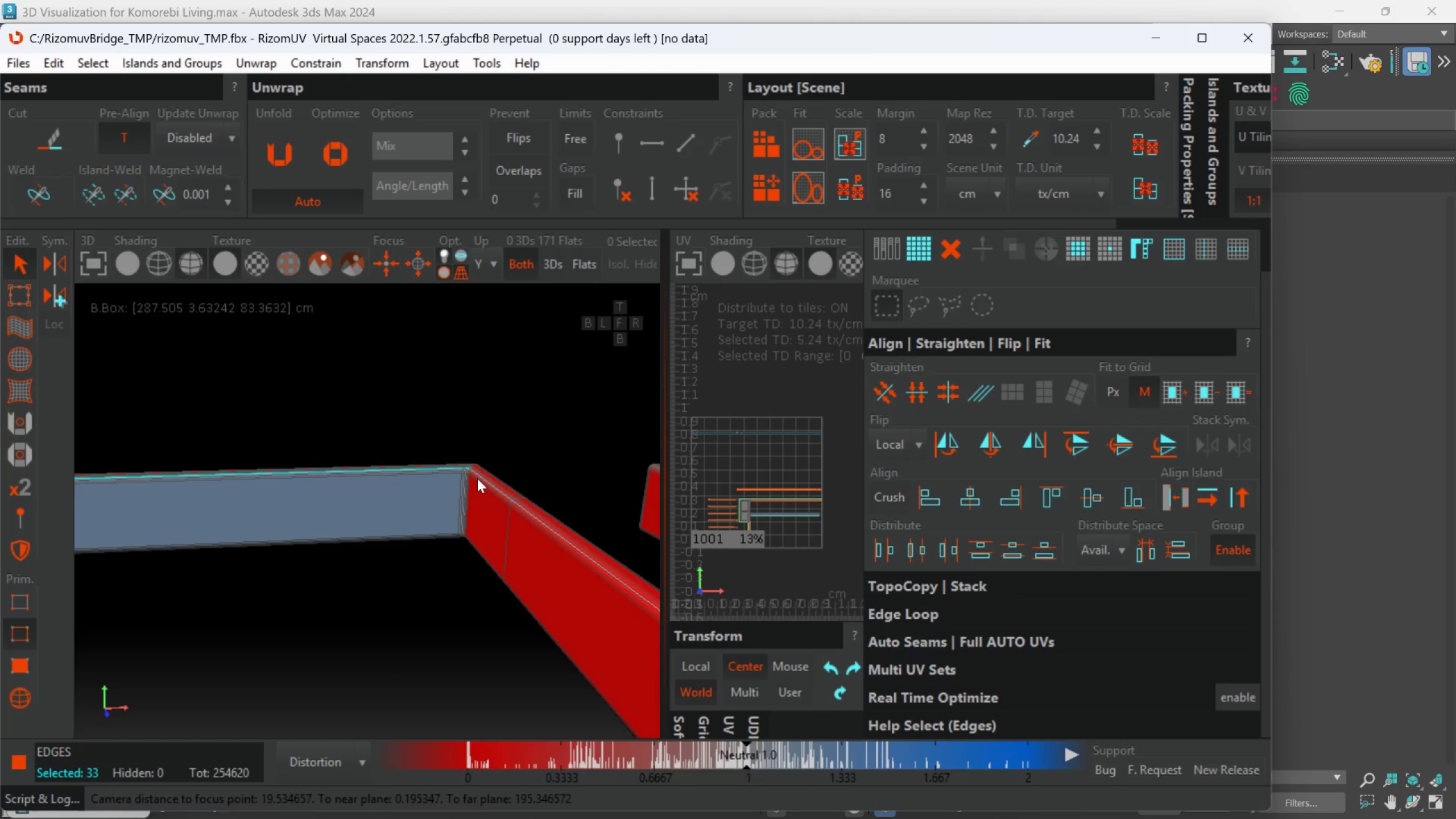 
scroll: coordinate [409, 423], scroll_direction: up, amount: 5.0
 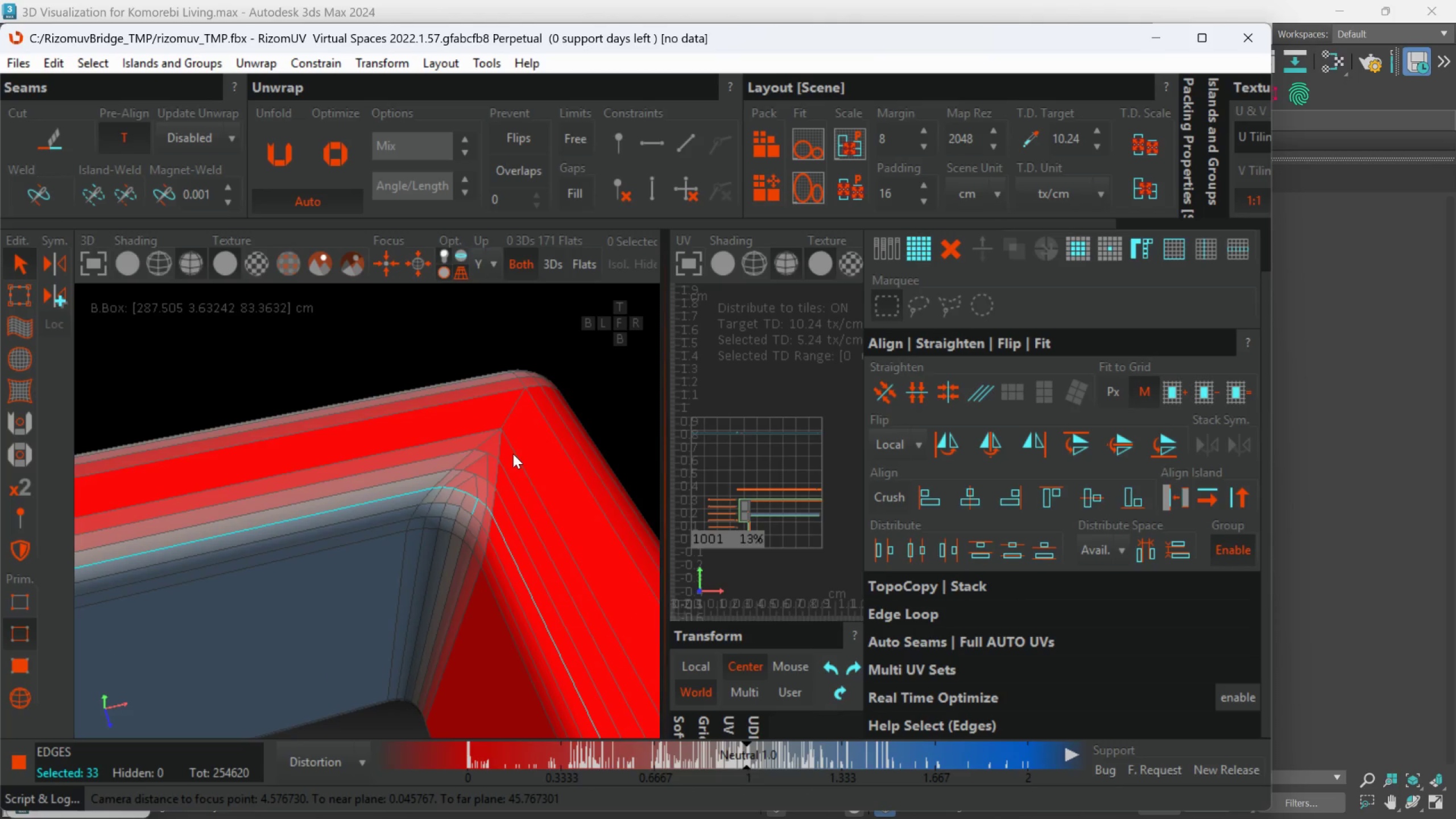 
scroll: coordinate [506, 471], scroll_direction: down, amount: 1.0
 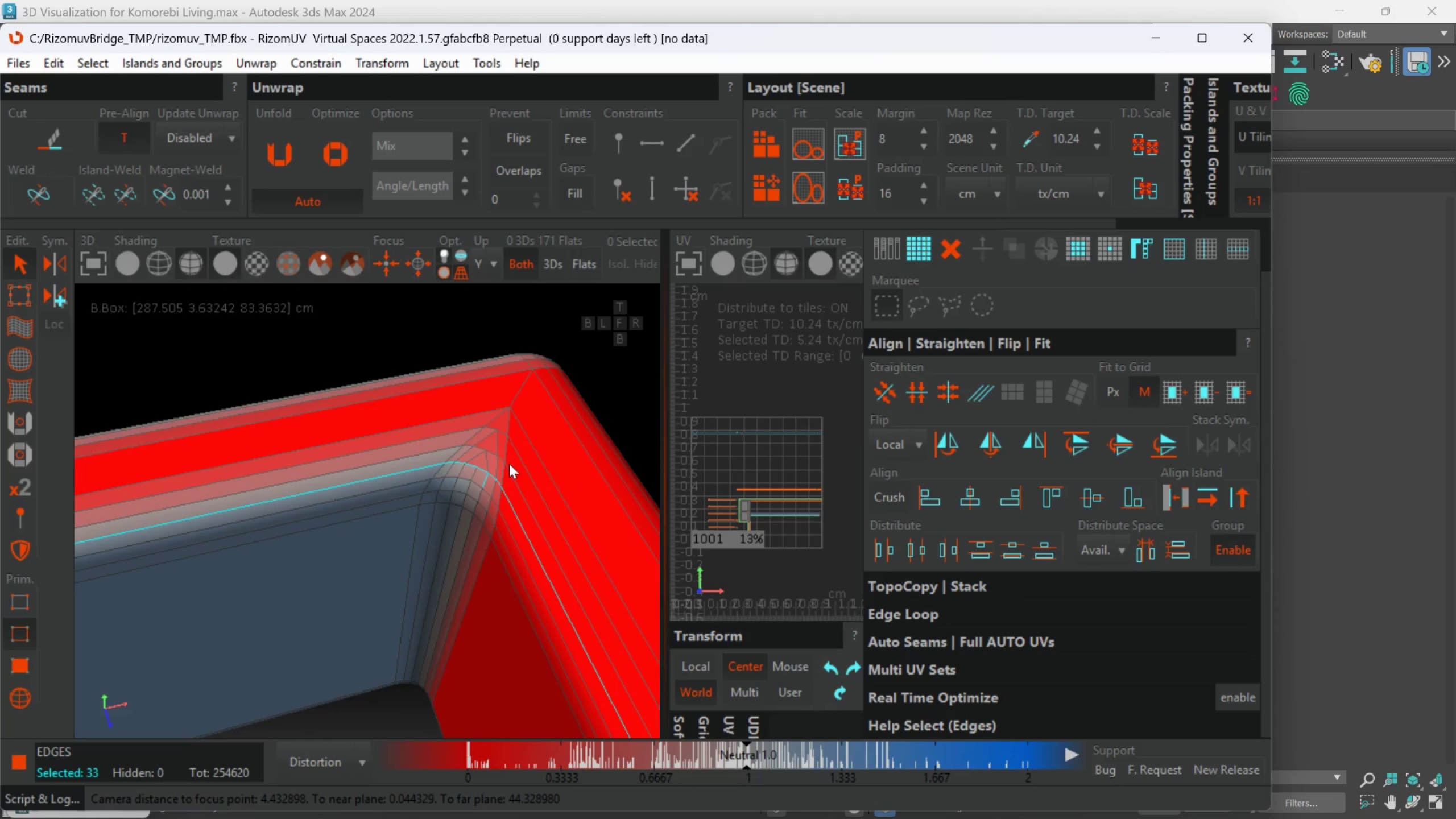 
scroll: coordinate [512, 448], scroll_direction: up, amount: 2.0
 